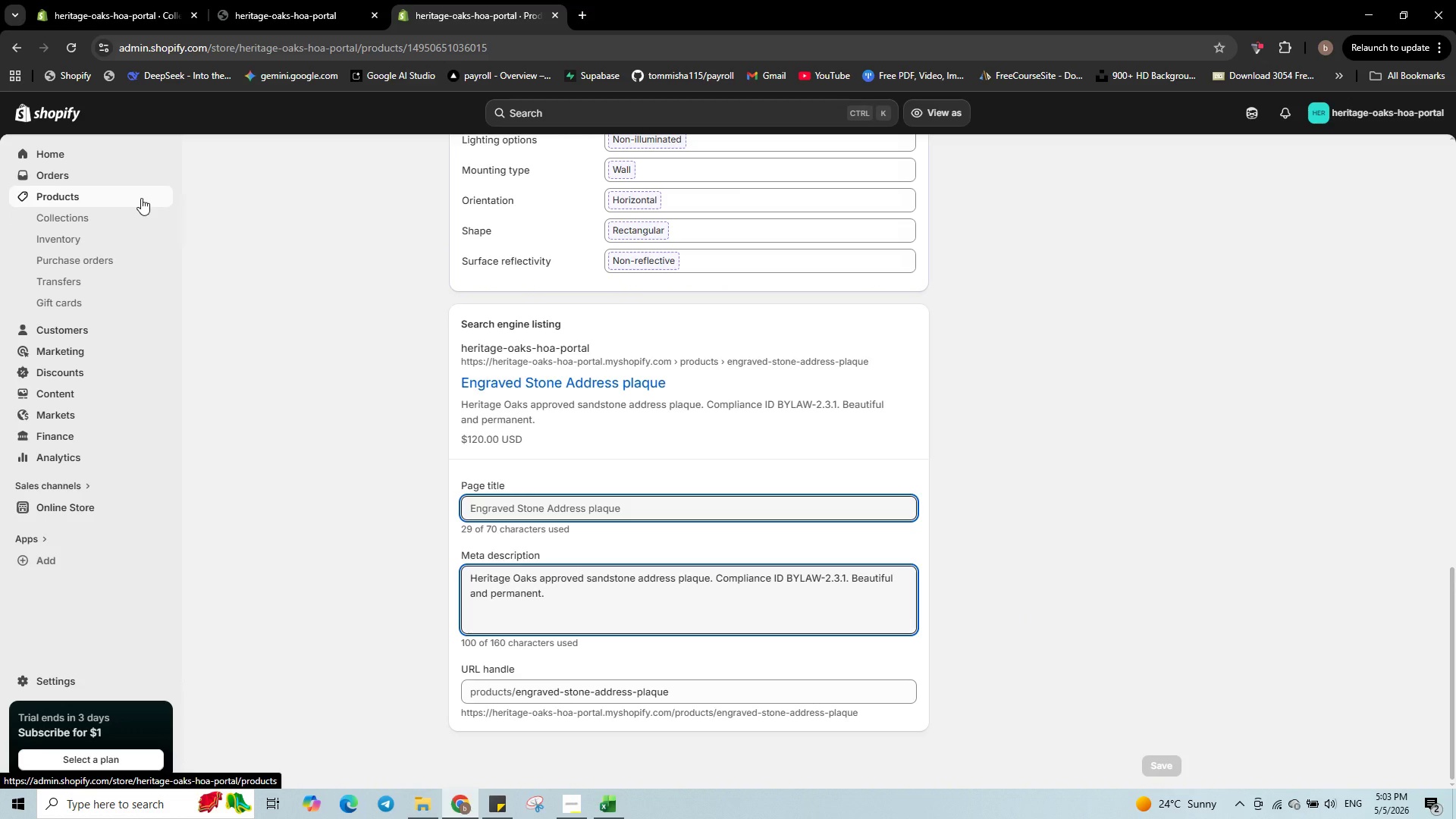 
wait(9.51)
 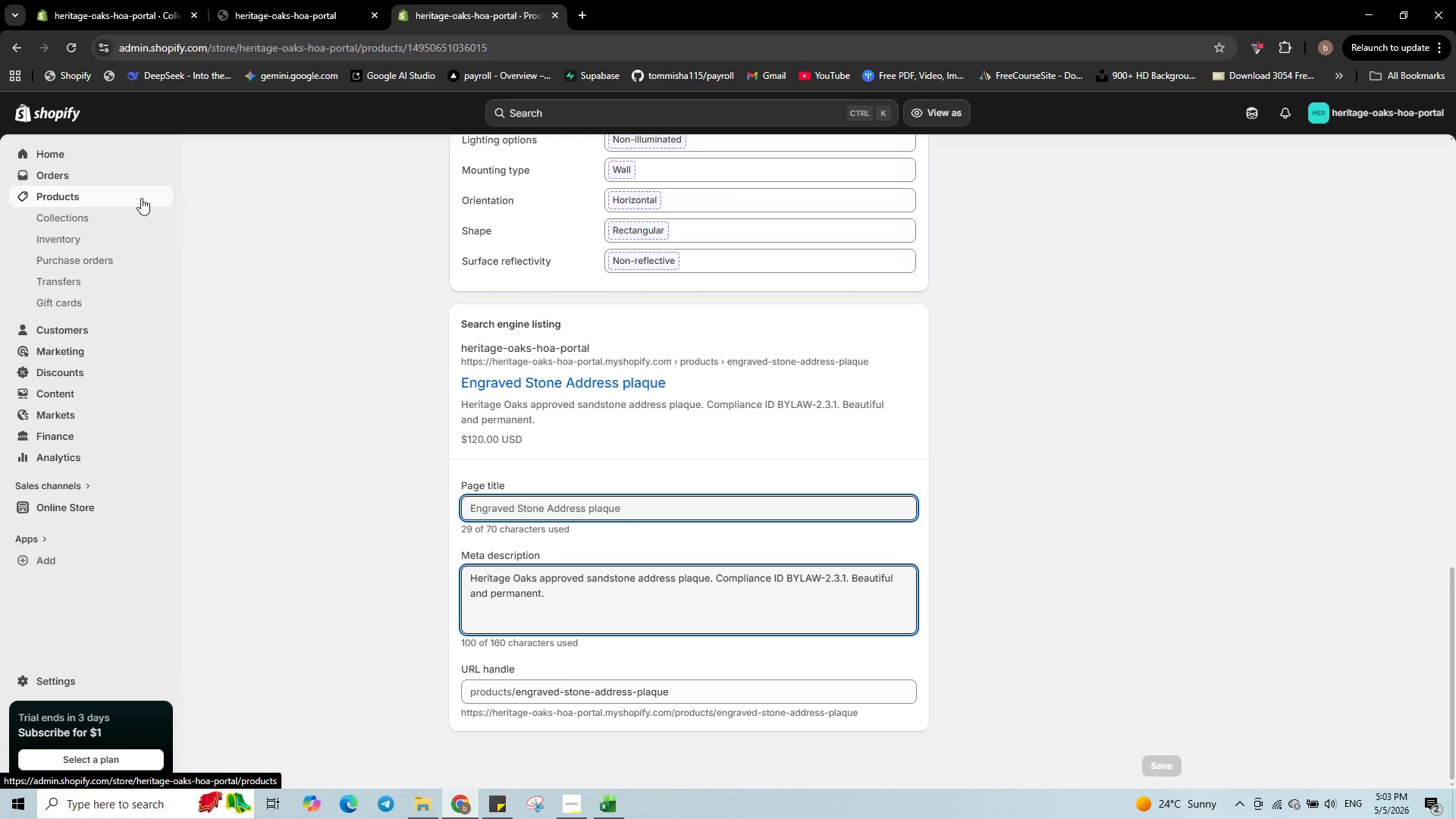 
left_click([140, 197])
 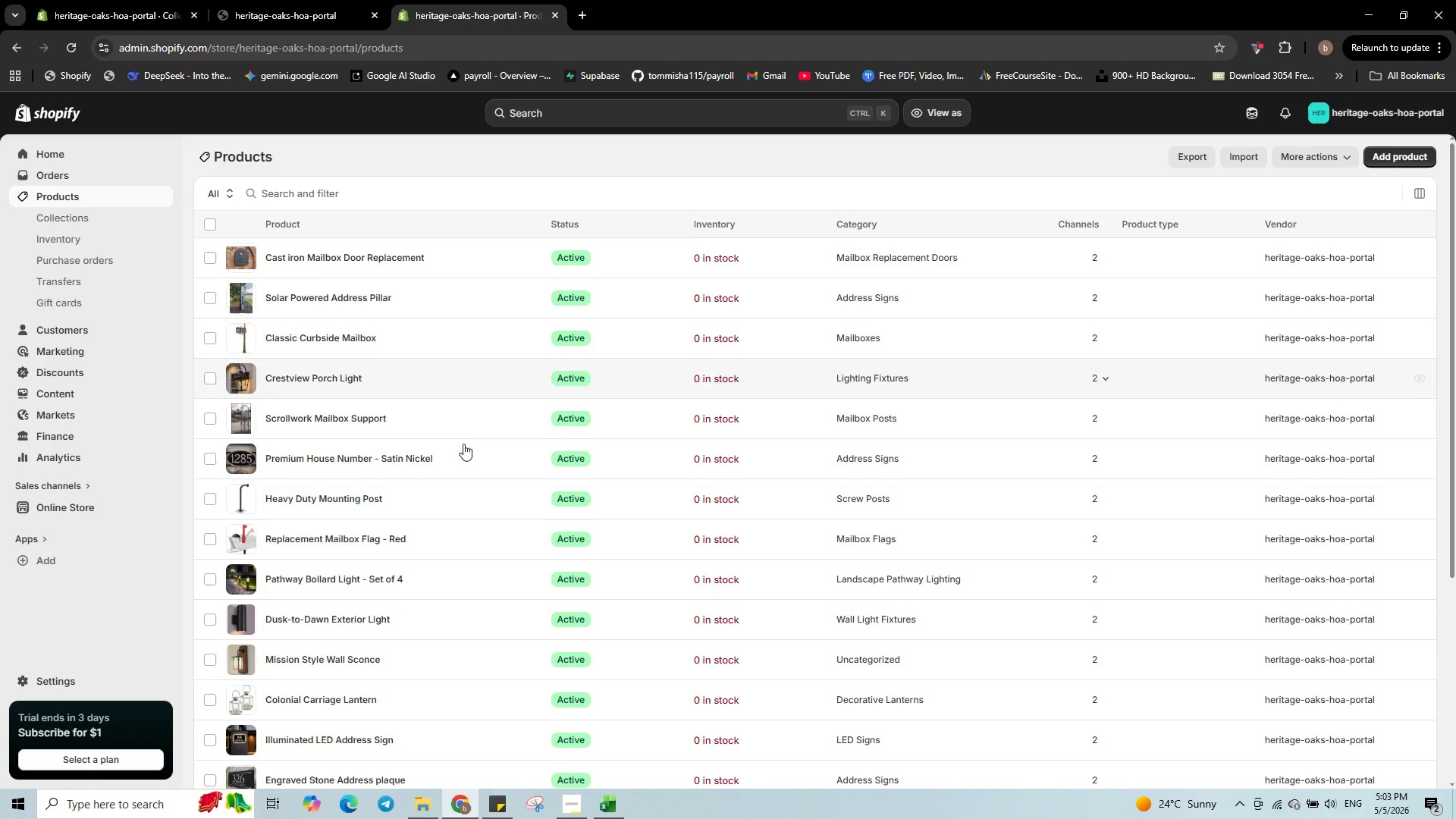 
scroll: coordinate [460, 451], scroll_direction: down, amount: 4.0
 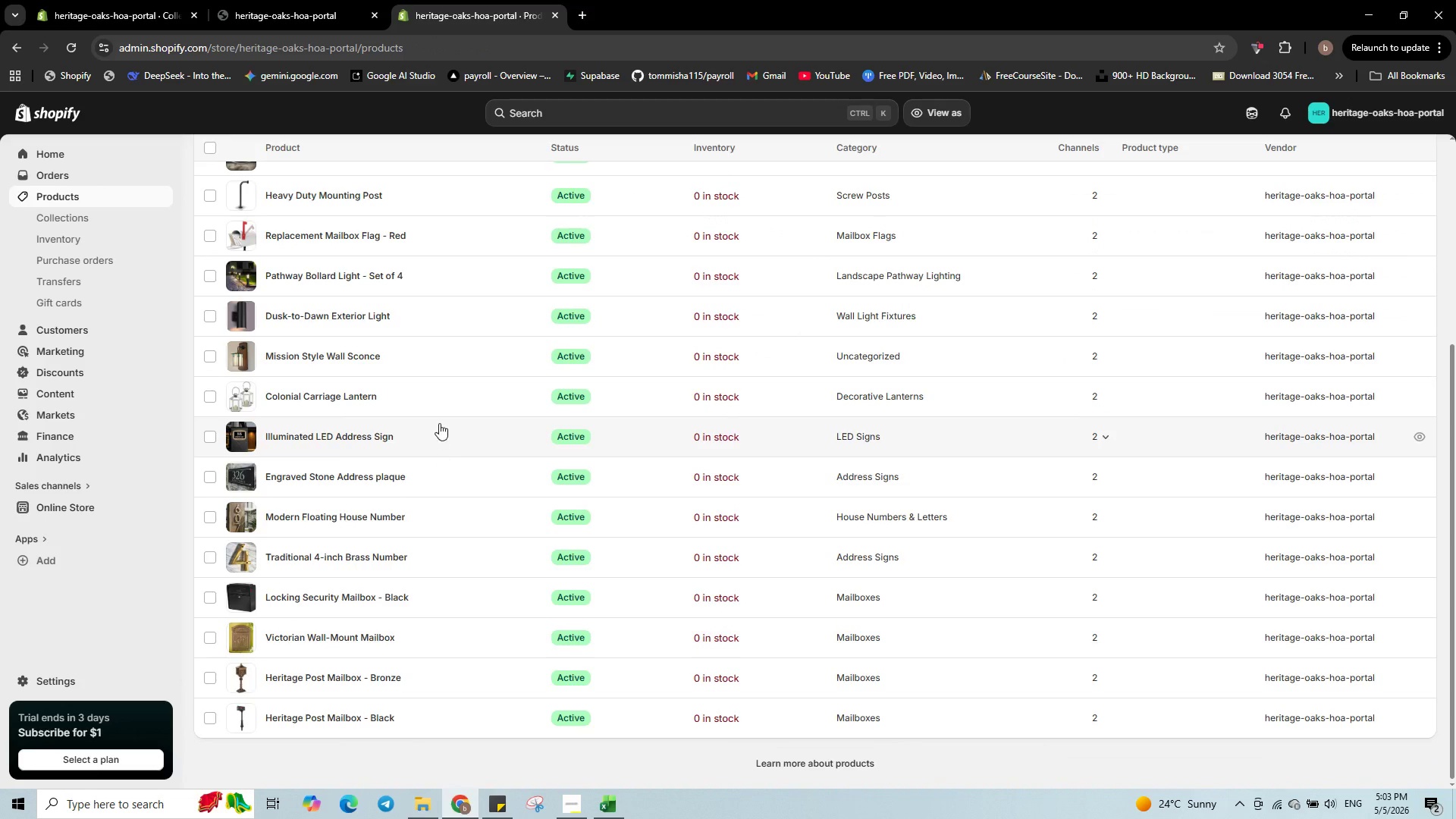 
left_click([441, 423])
 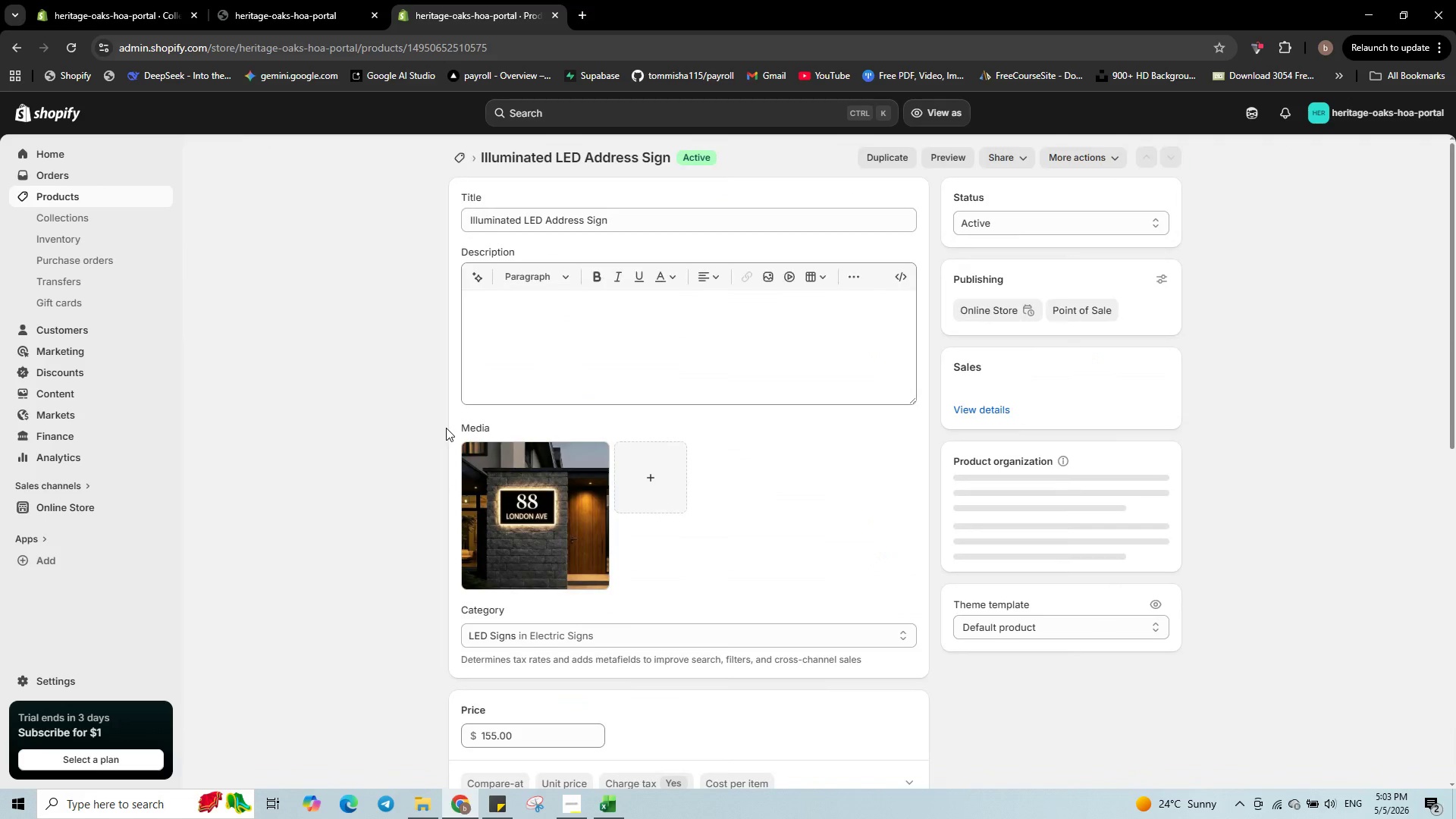 
scroll: coordinate [761, 425], scroll_direction: down, amount: 18.0
 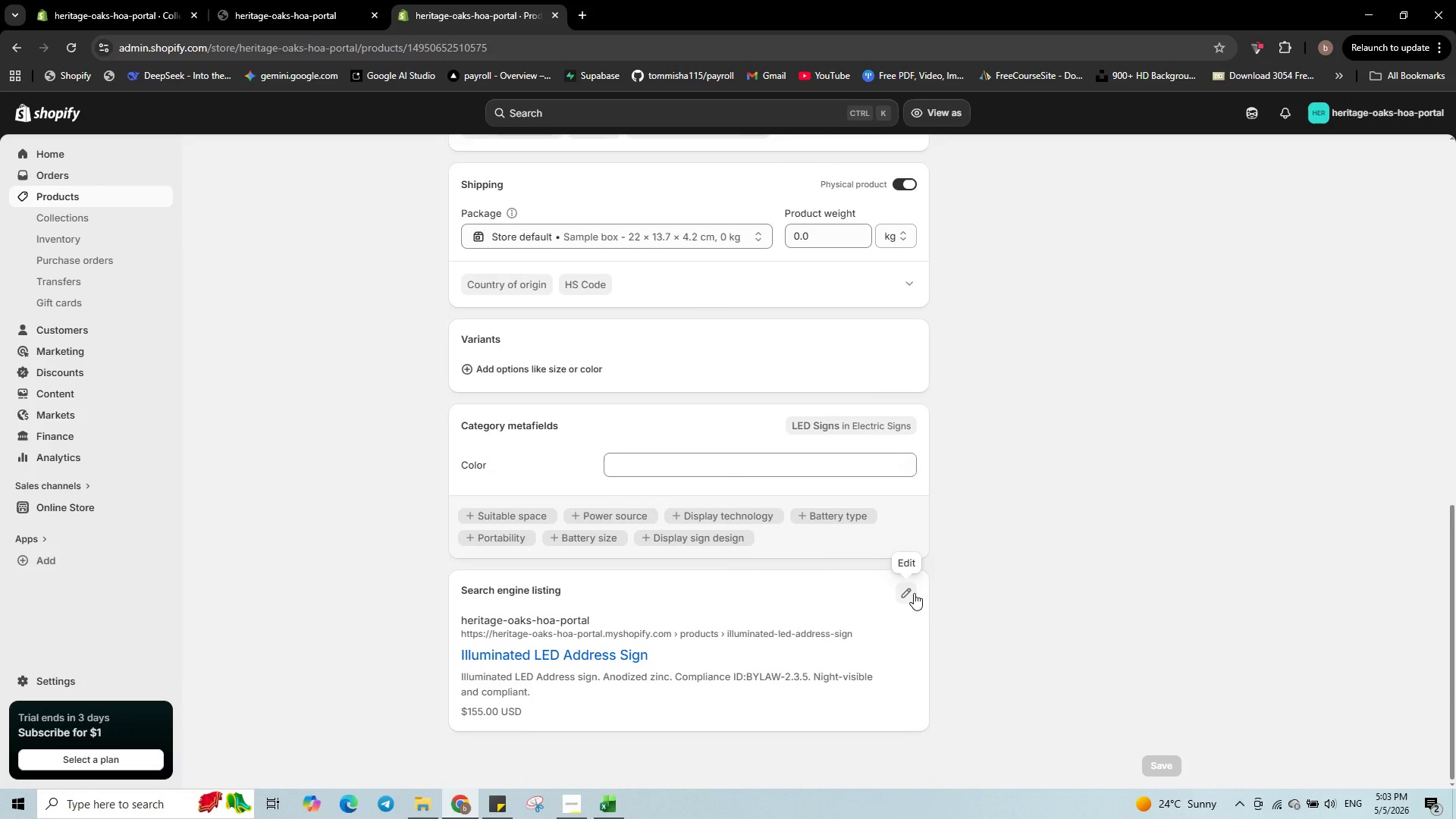 
left_click([914, 593])
 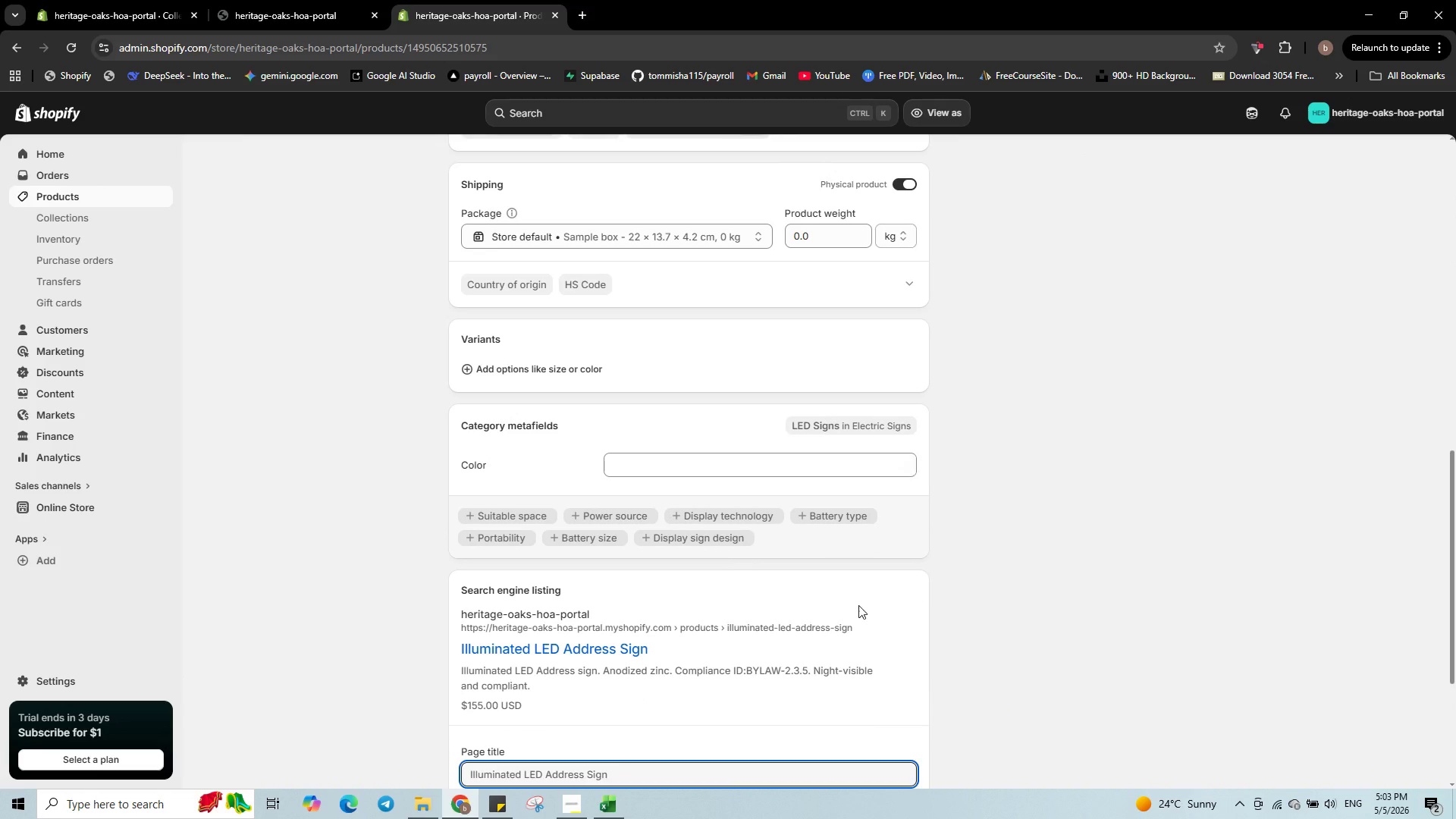 
scroll: coordinate [858, 605], scroll_direction: down, amount: 3.0
 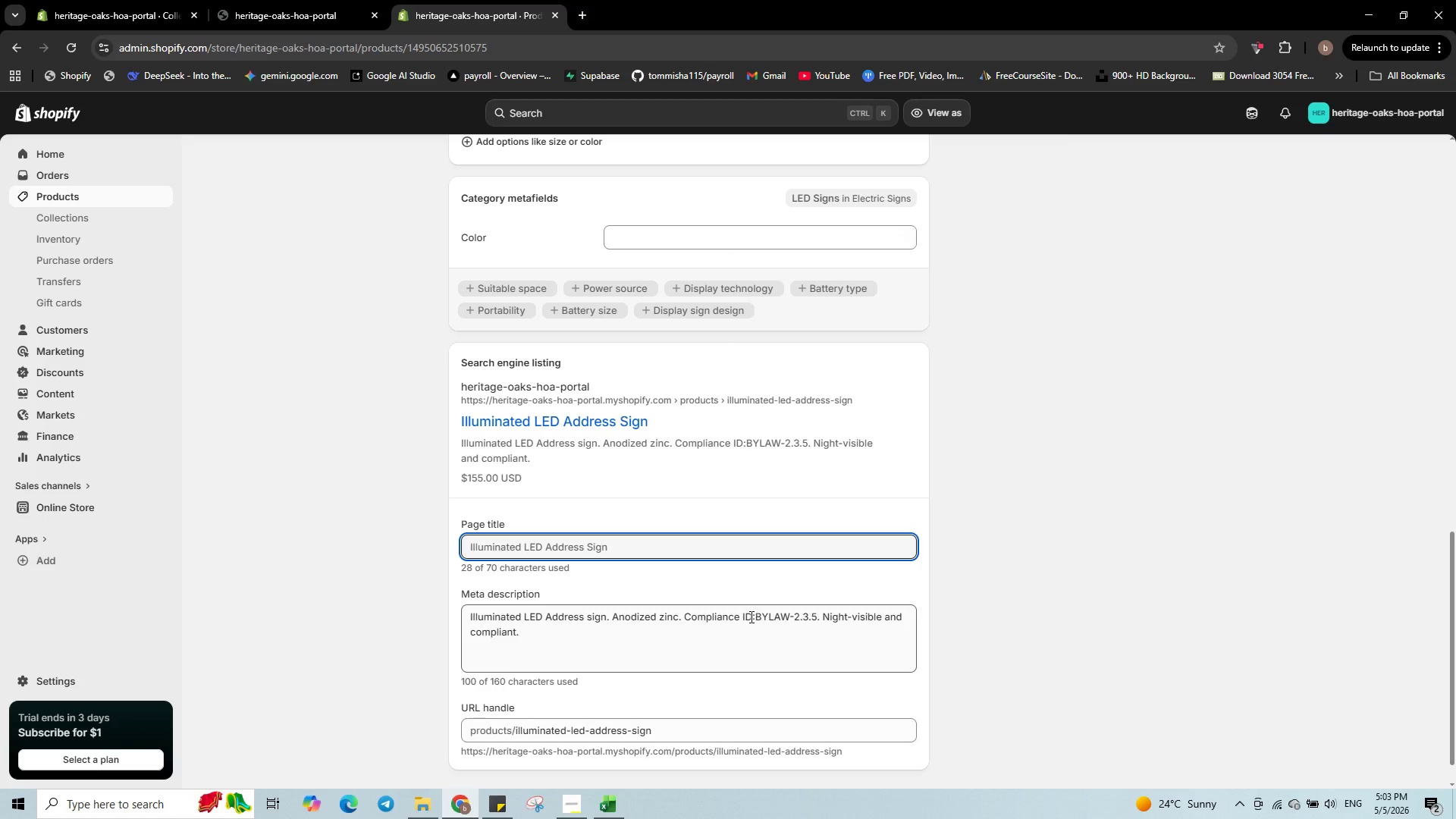 
left_click([754, 617])
 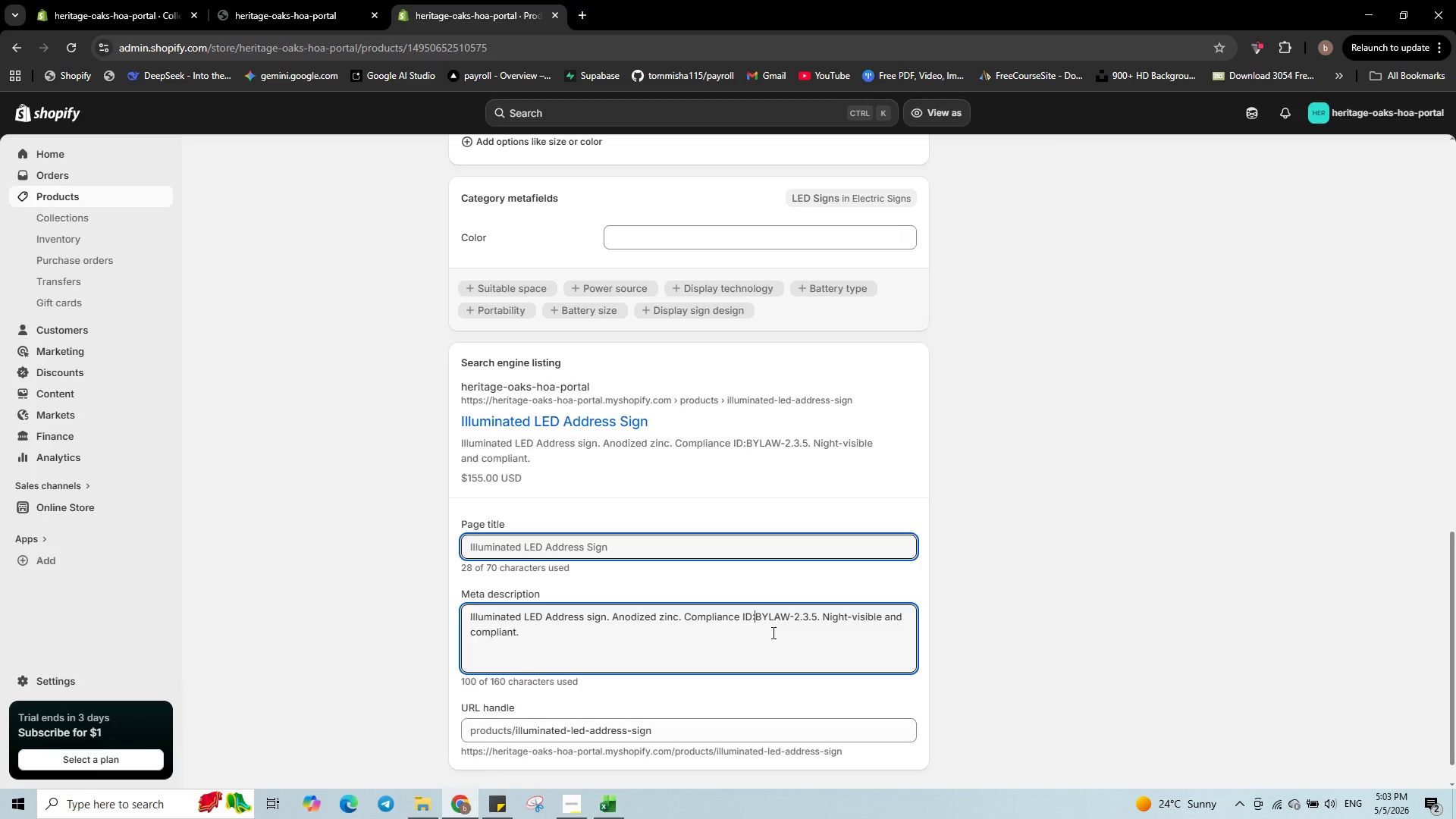 
key(Delete)
 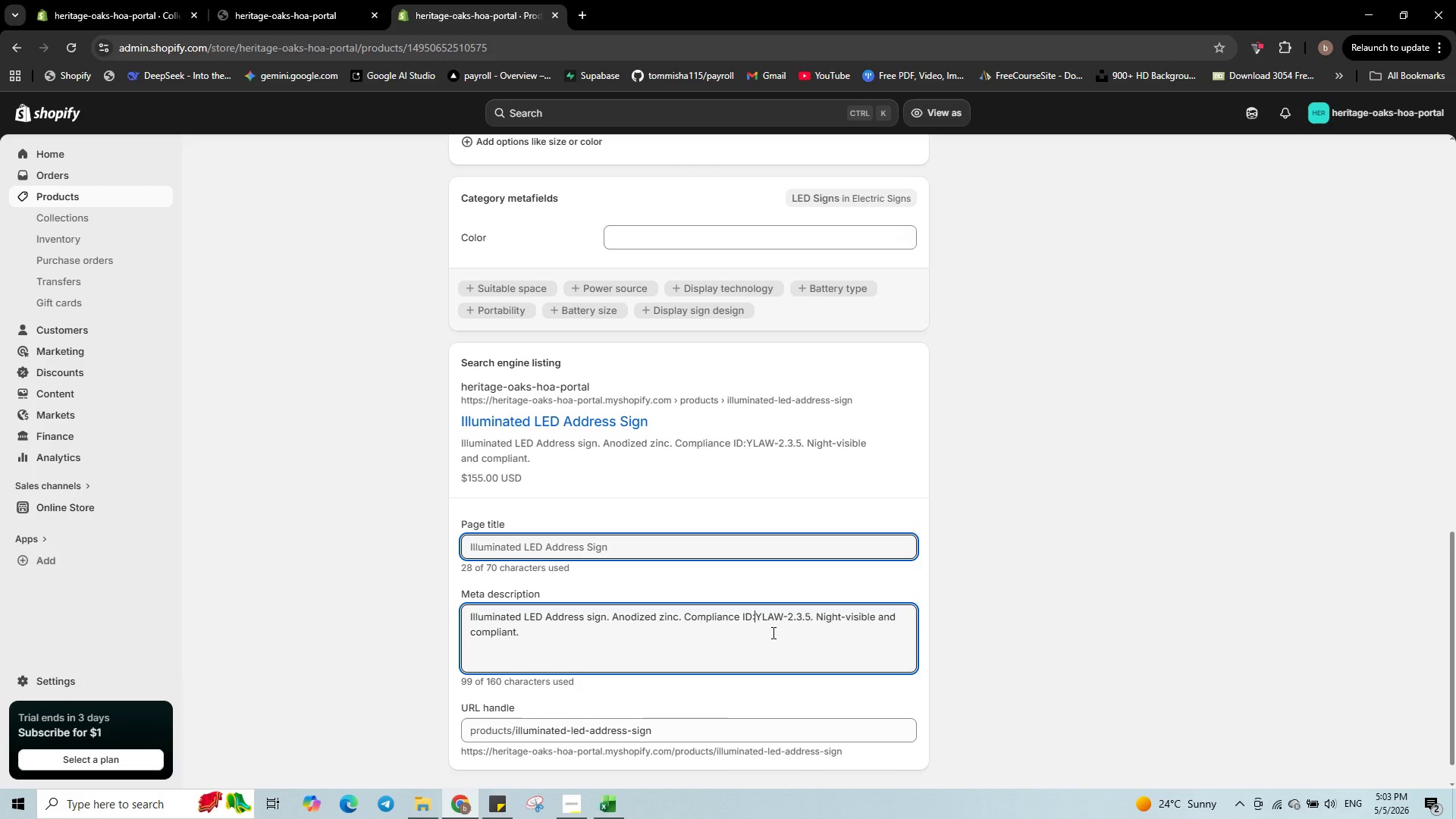 
key(Space)
 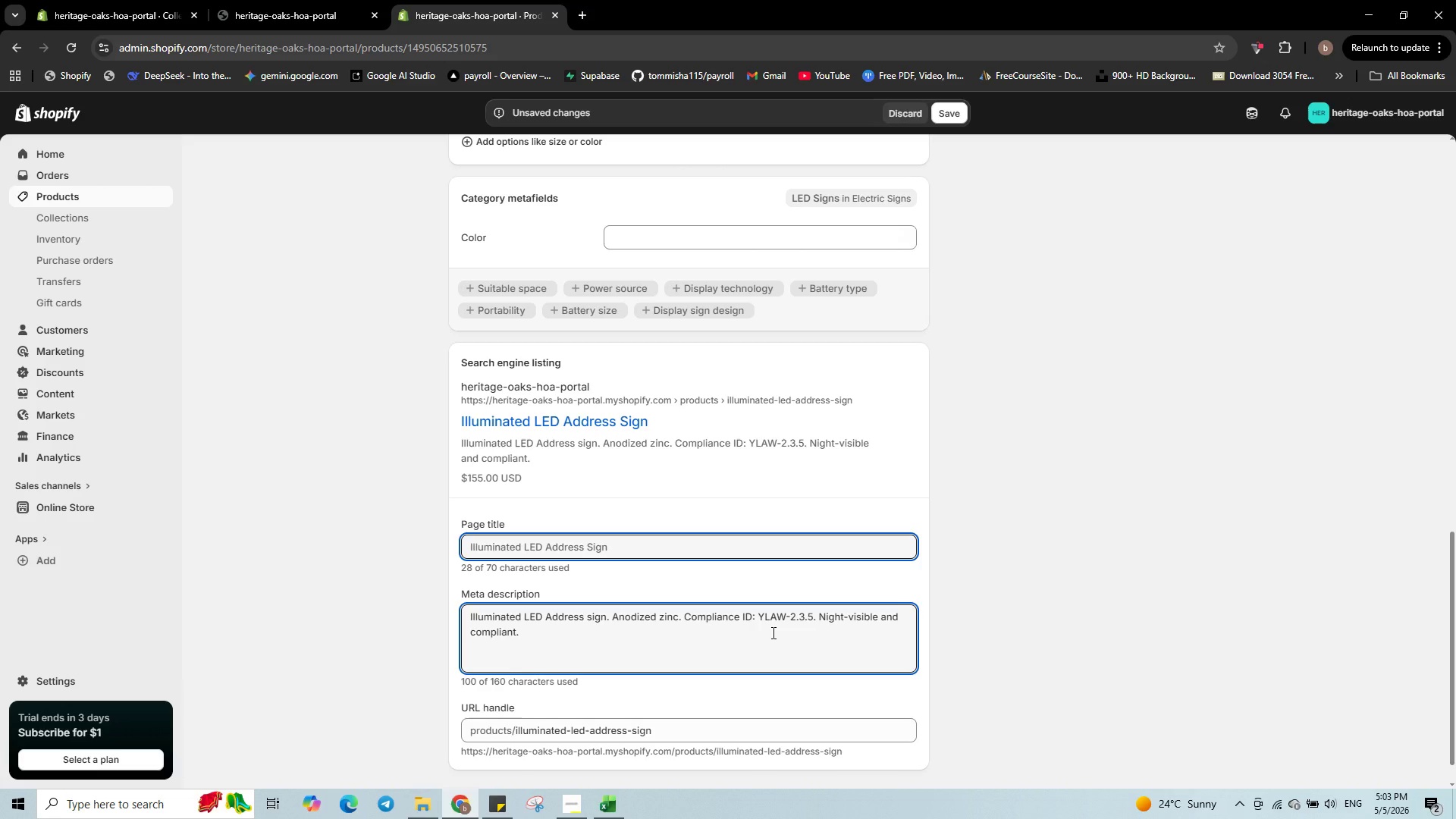 
key(Shift+ShiftLeft)
 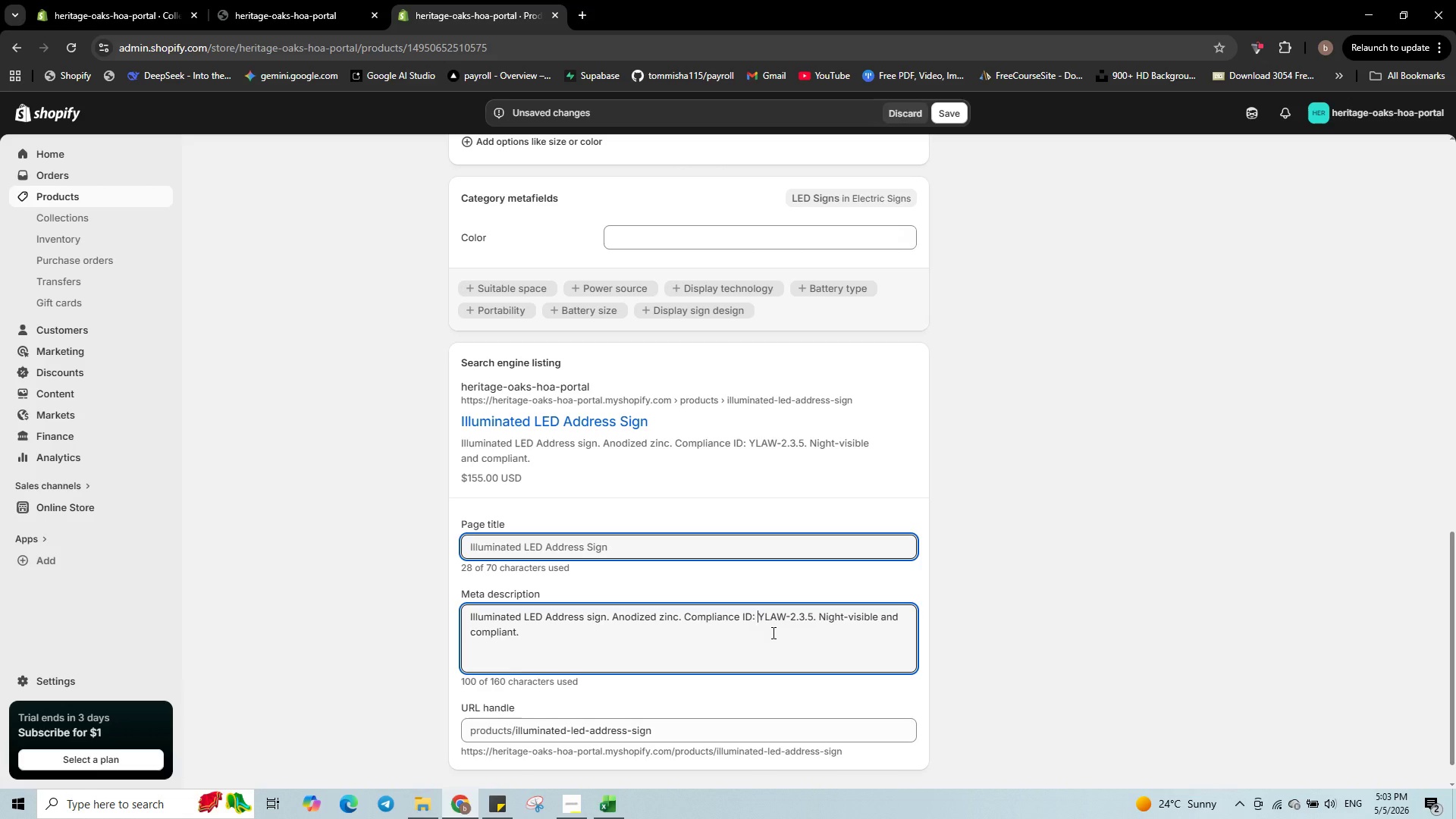 
key(Shift+B)
 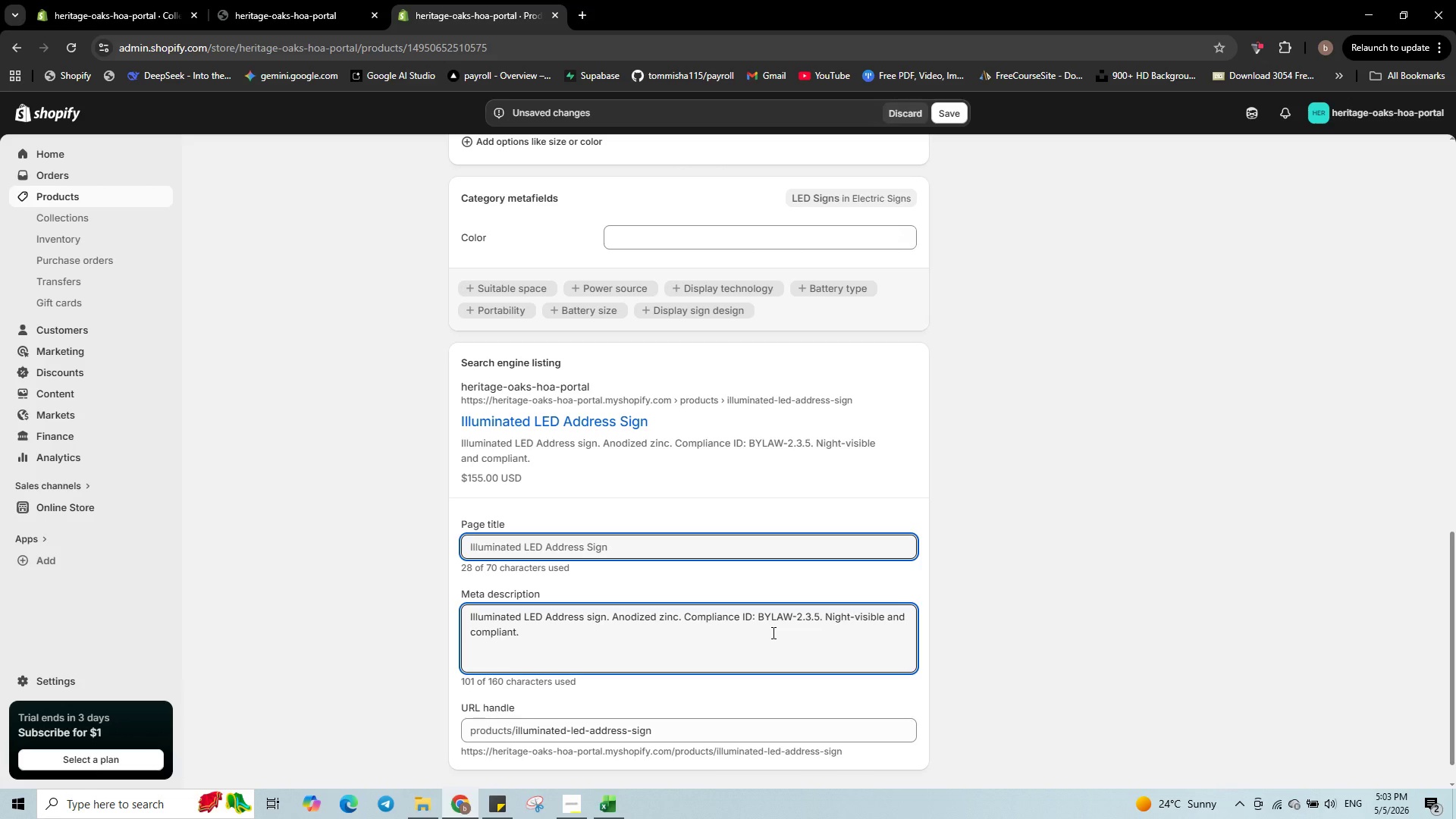 
key(ArrowLeft)
 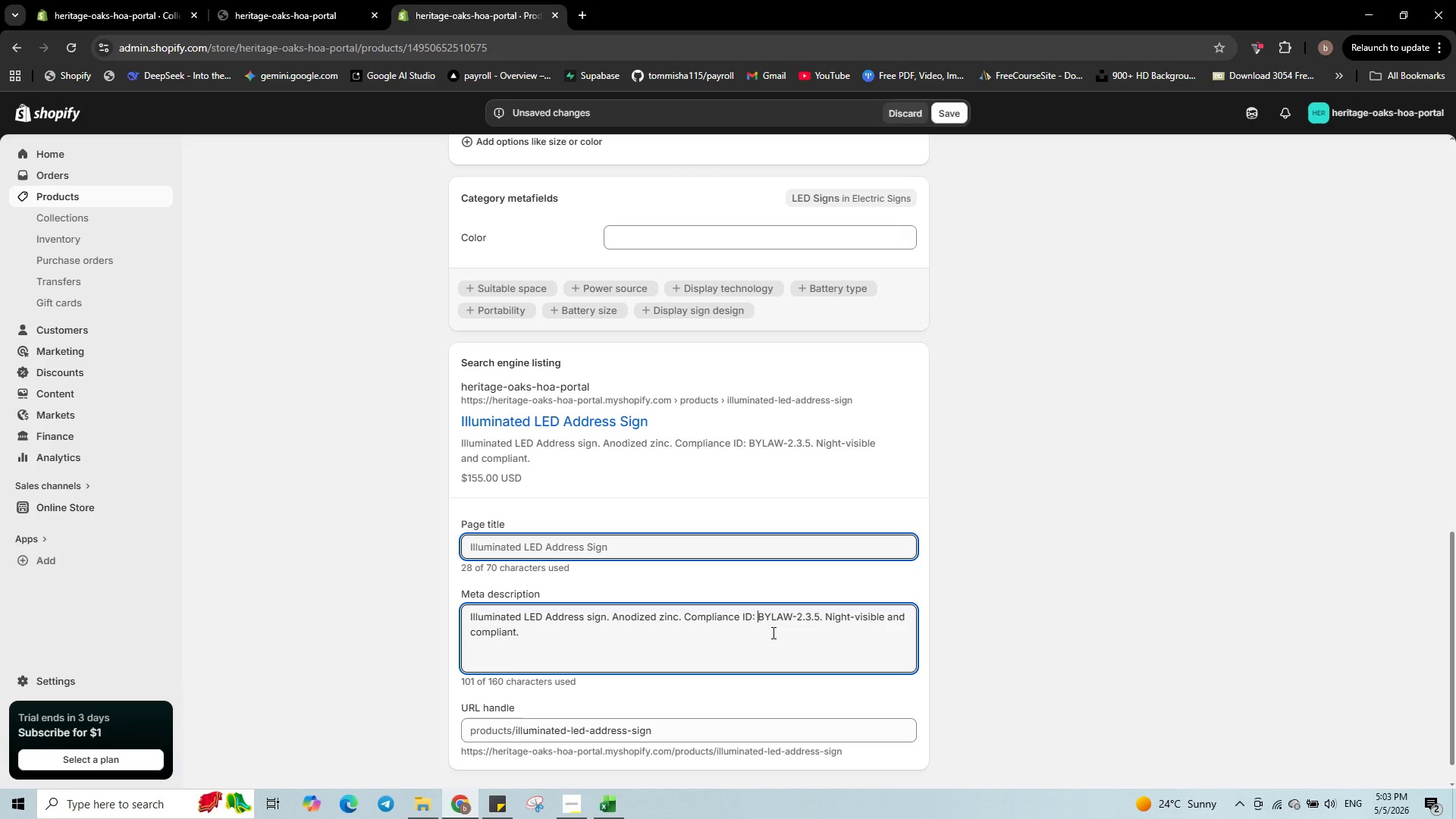 
key(ArrowLeft)
 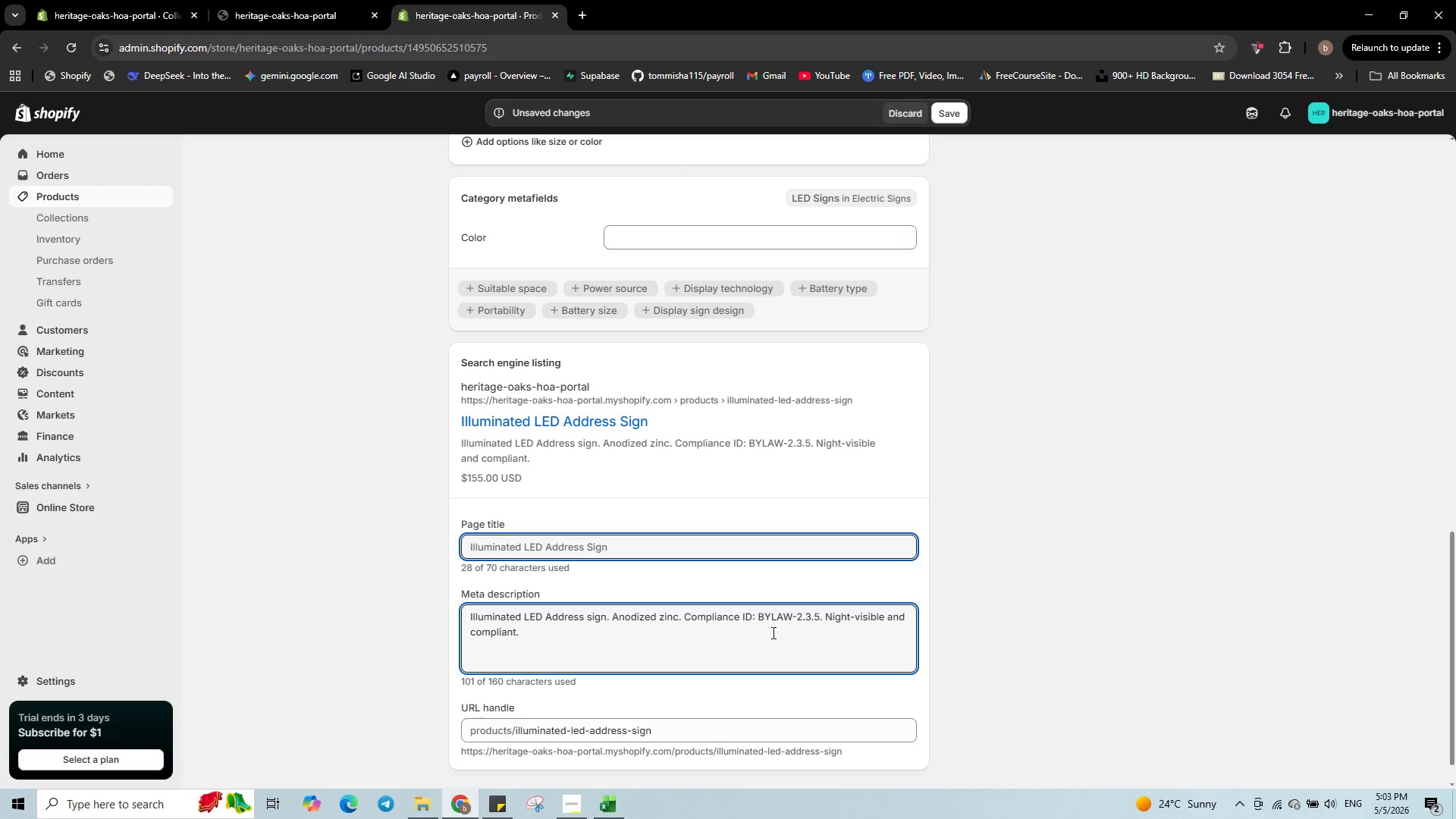 
key(Backspace)
 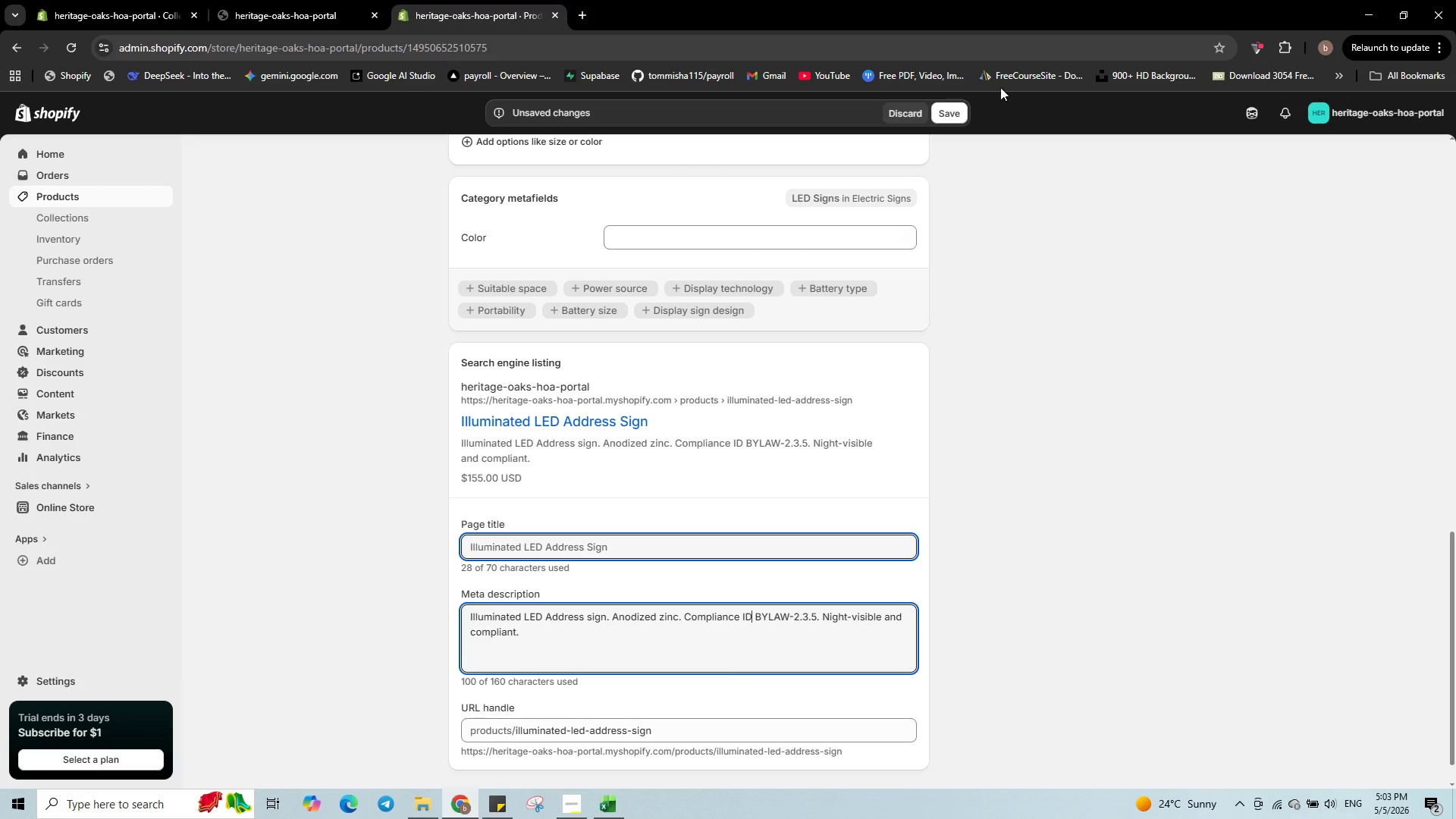 
wait(6.12)
 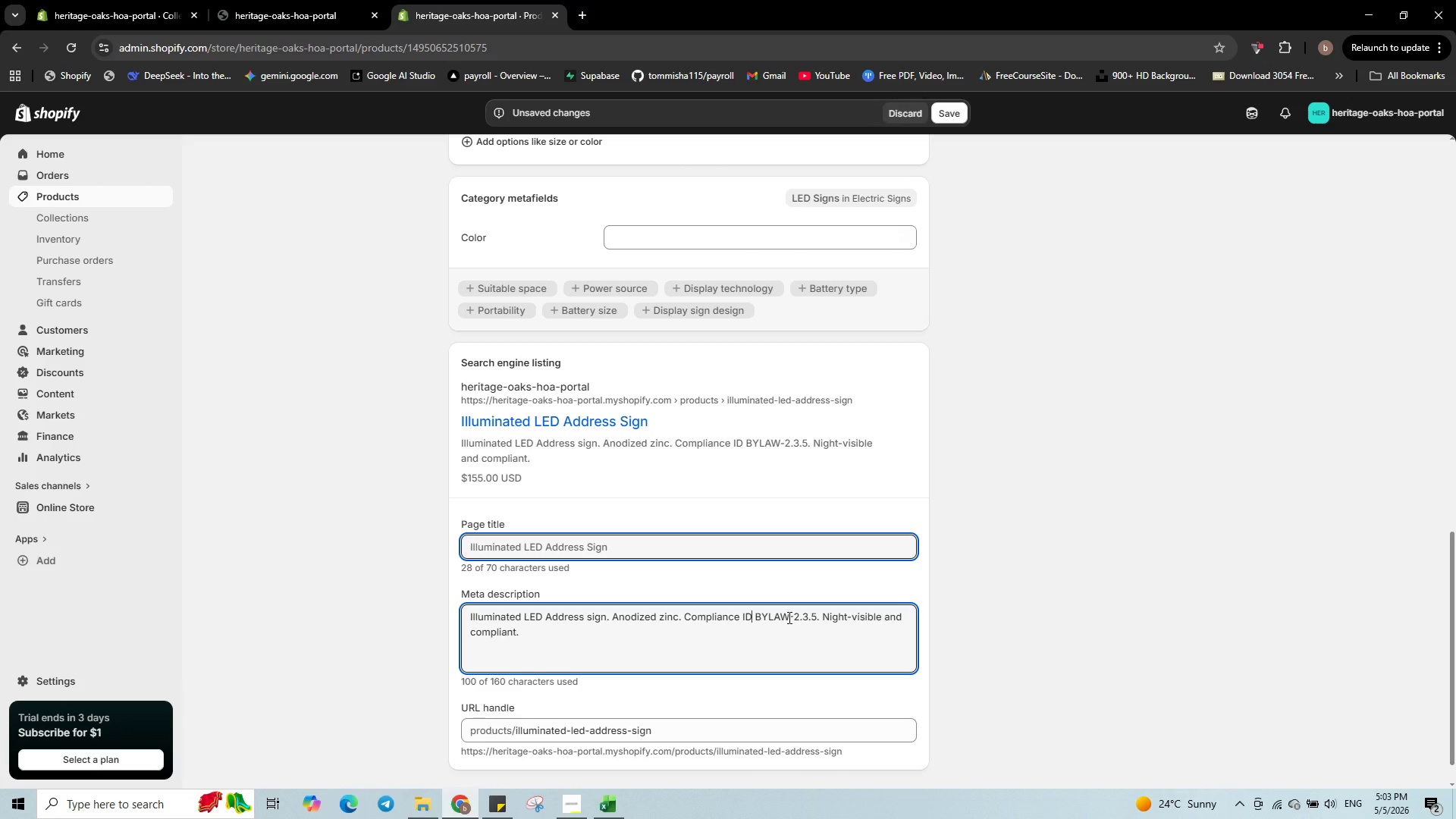 
left_click([954, 108])
 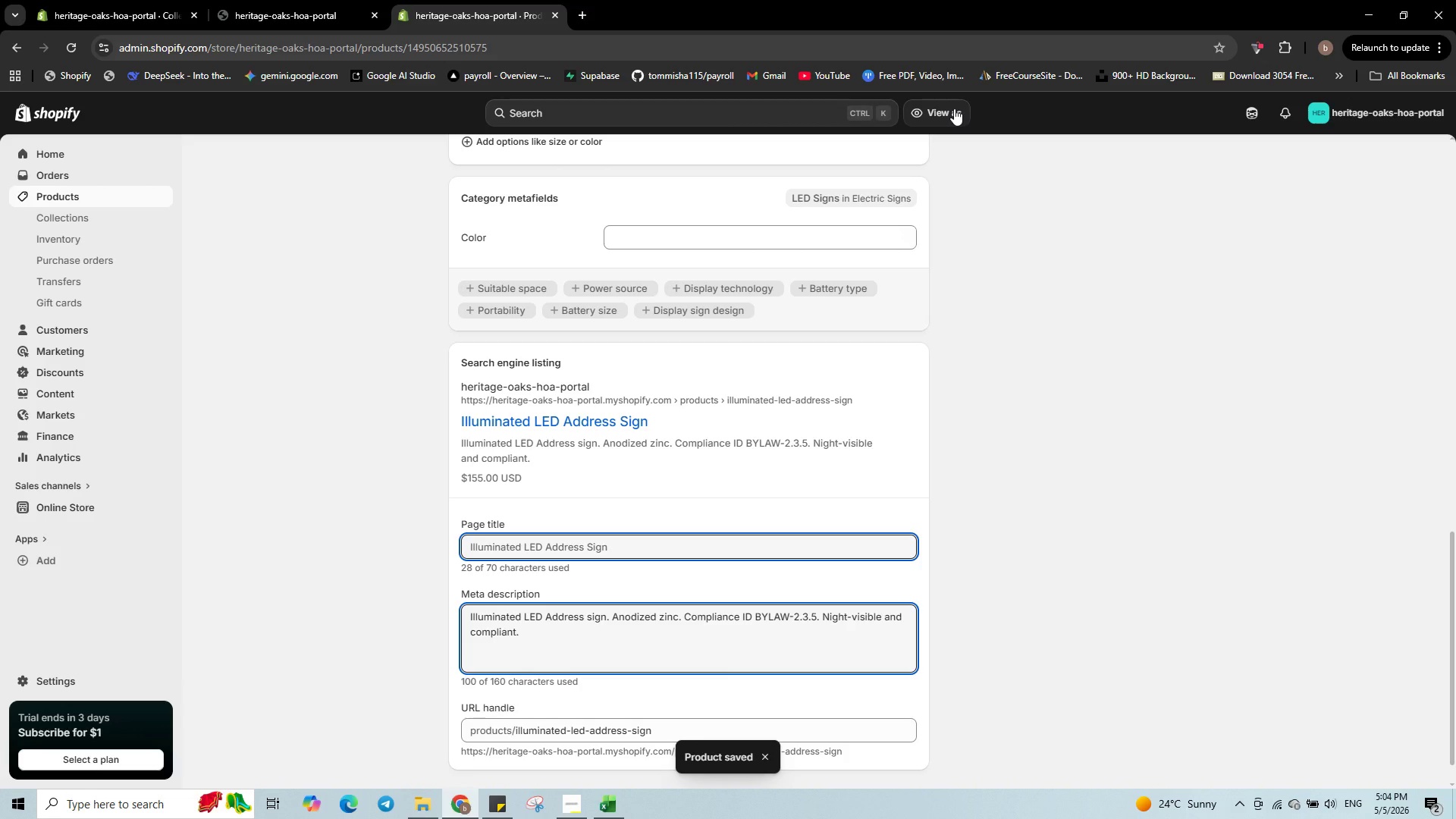 
wait(11.38)
 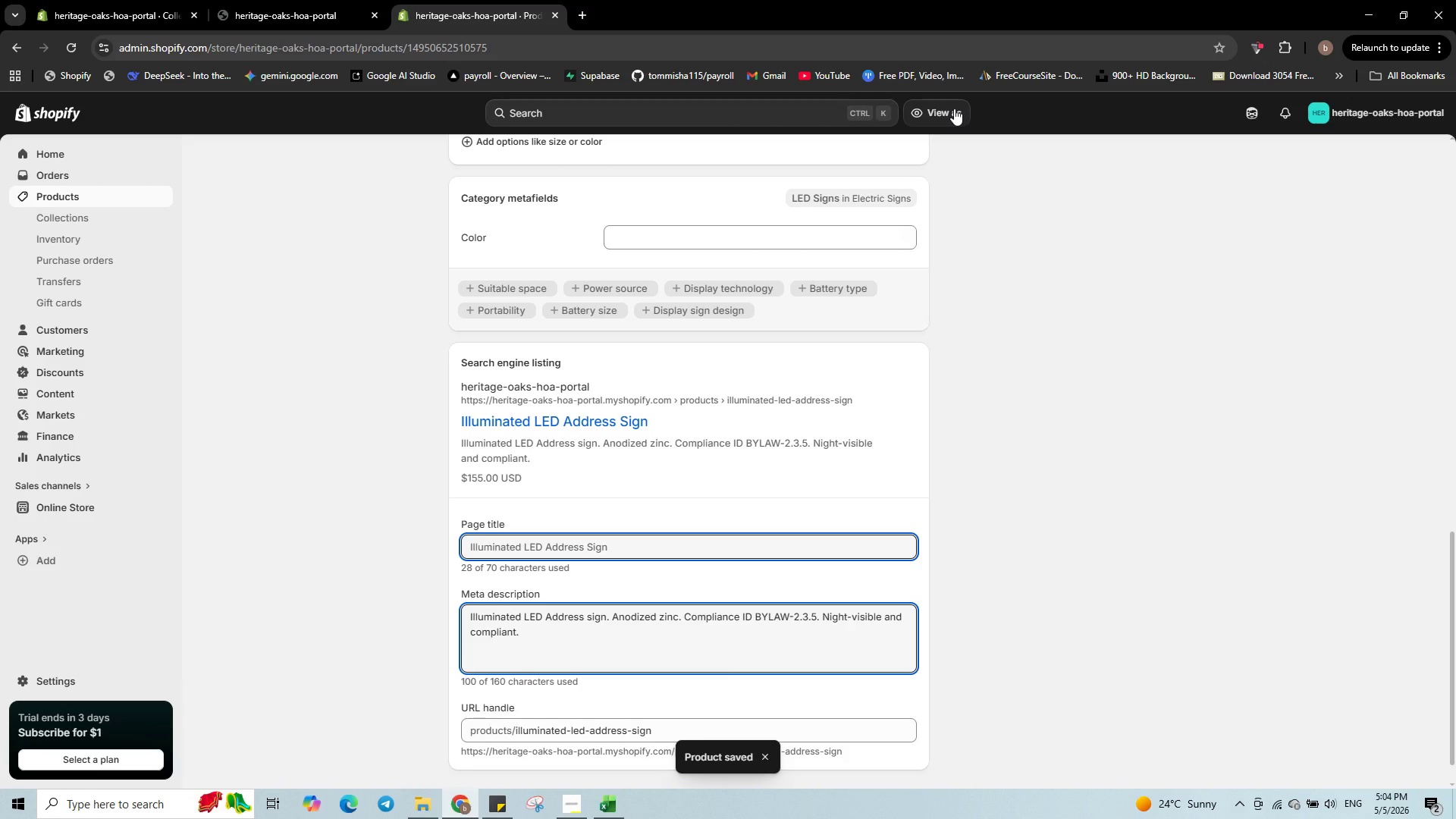 
left_click([104, 199])
 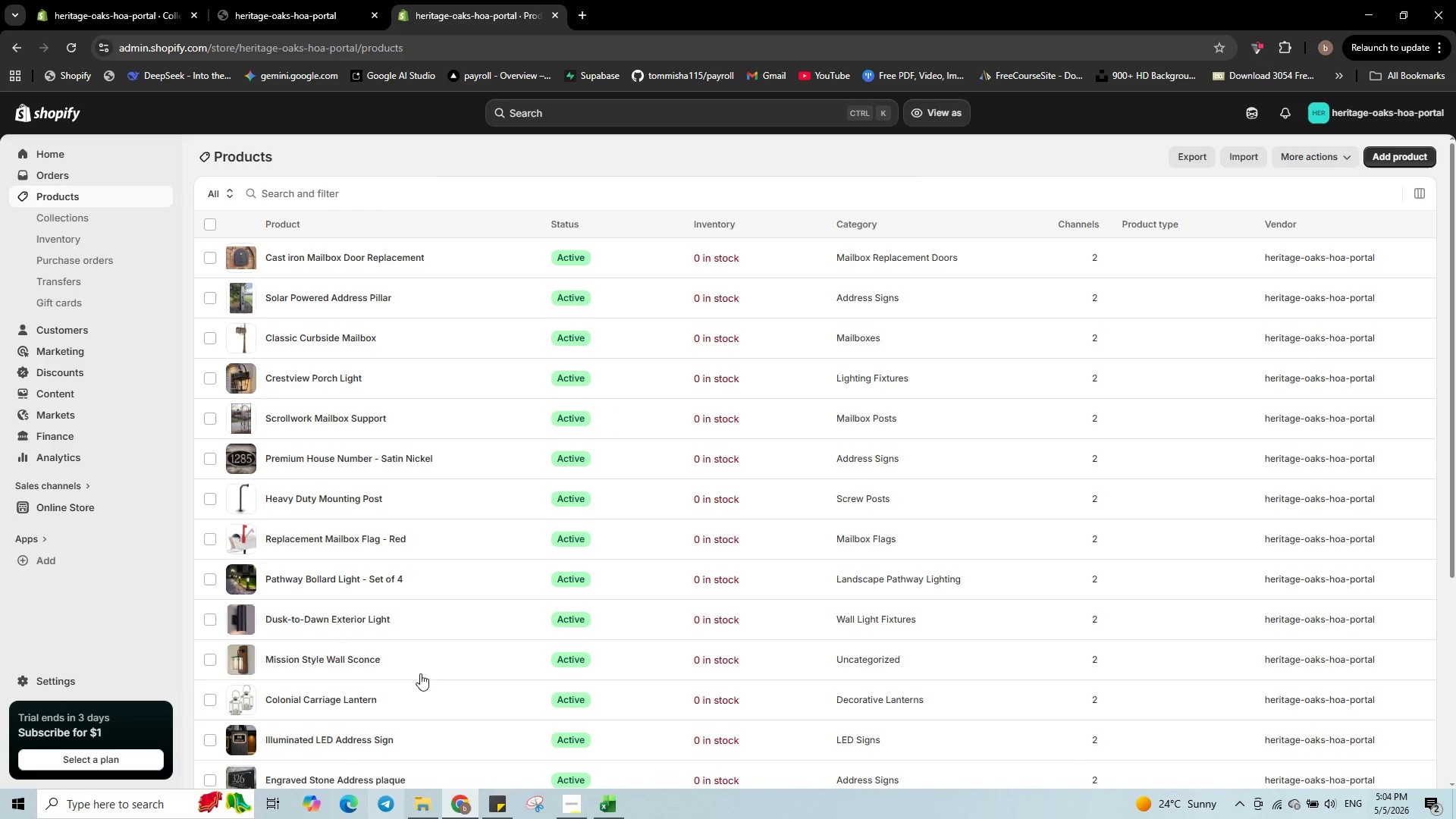 
left_click([435, 690])
 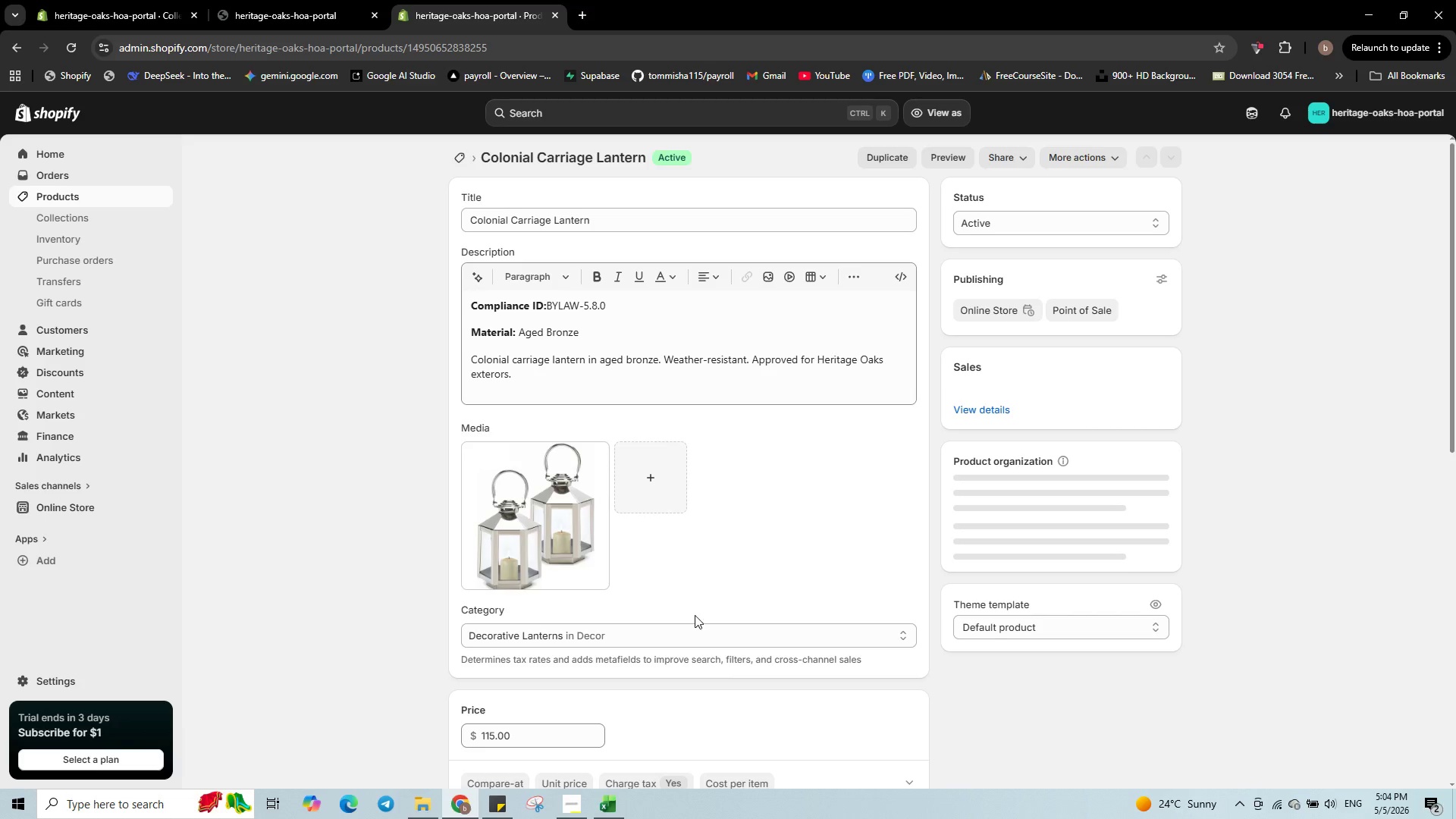 
scroll: coordinate [787, 569], scroll_direction: down, amount: 16.0
 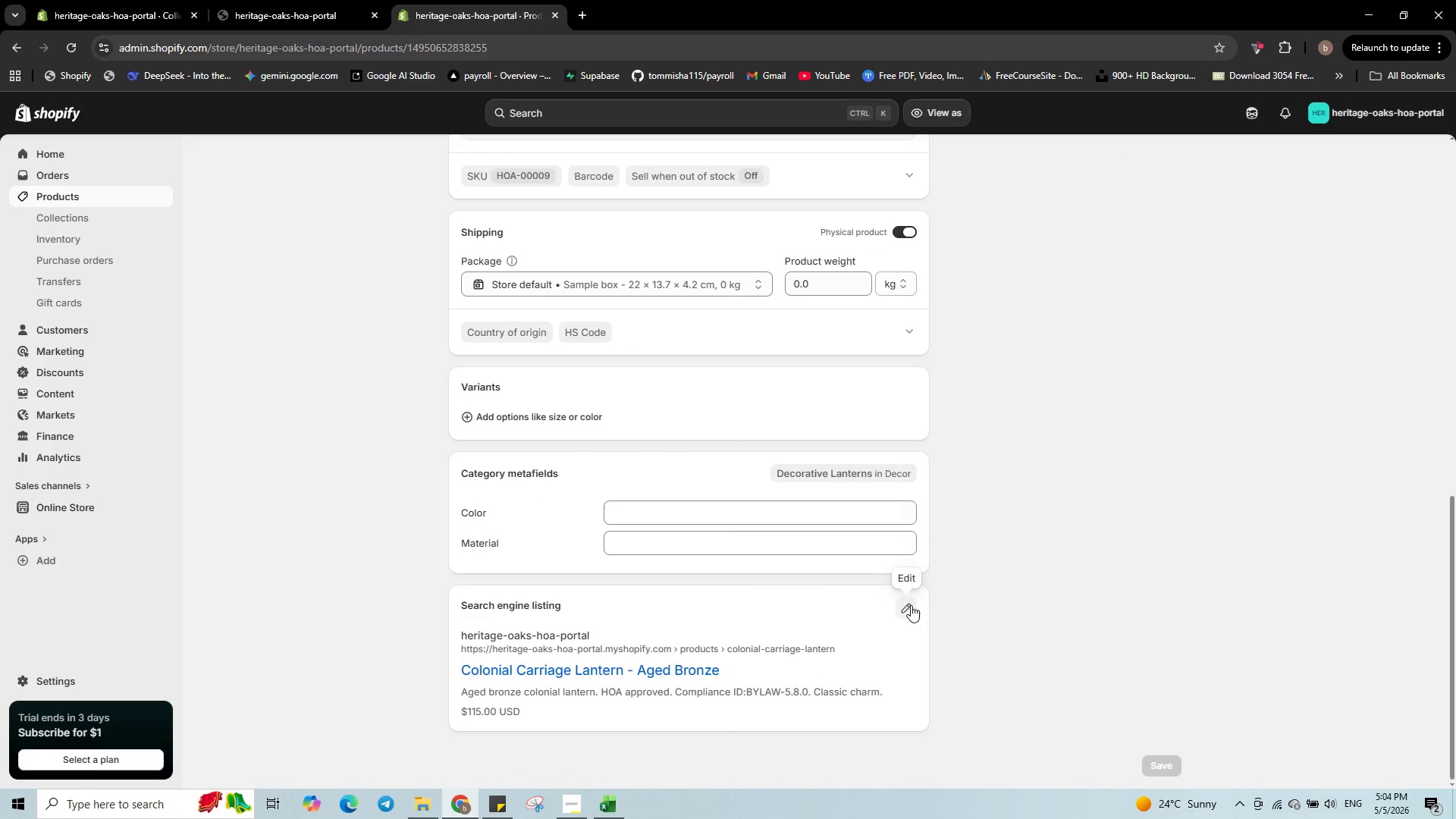 
left_click([911, 605])
 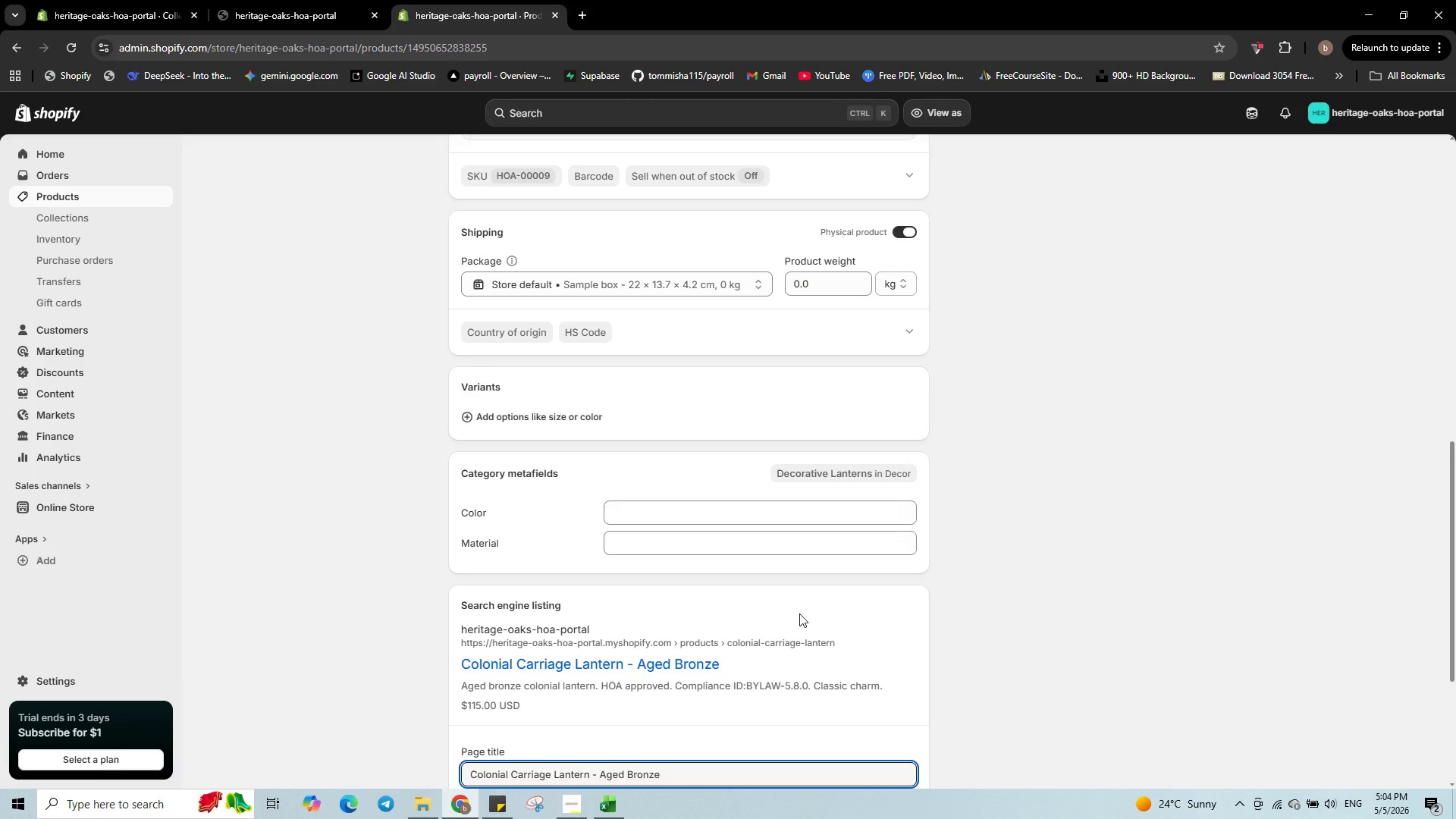 
scroll: coordinate [799, 613], scroll_direction: down, amount: 2.0
 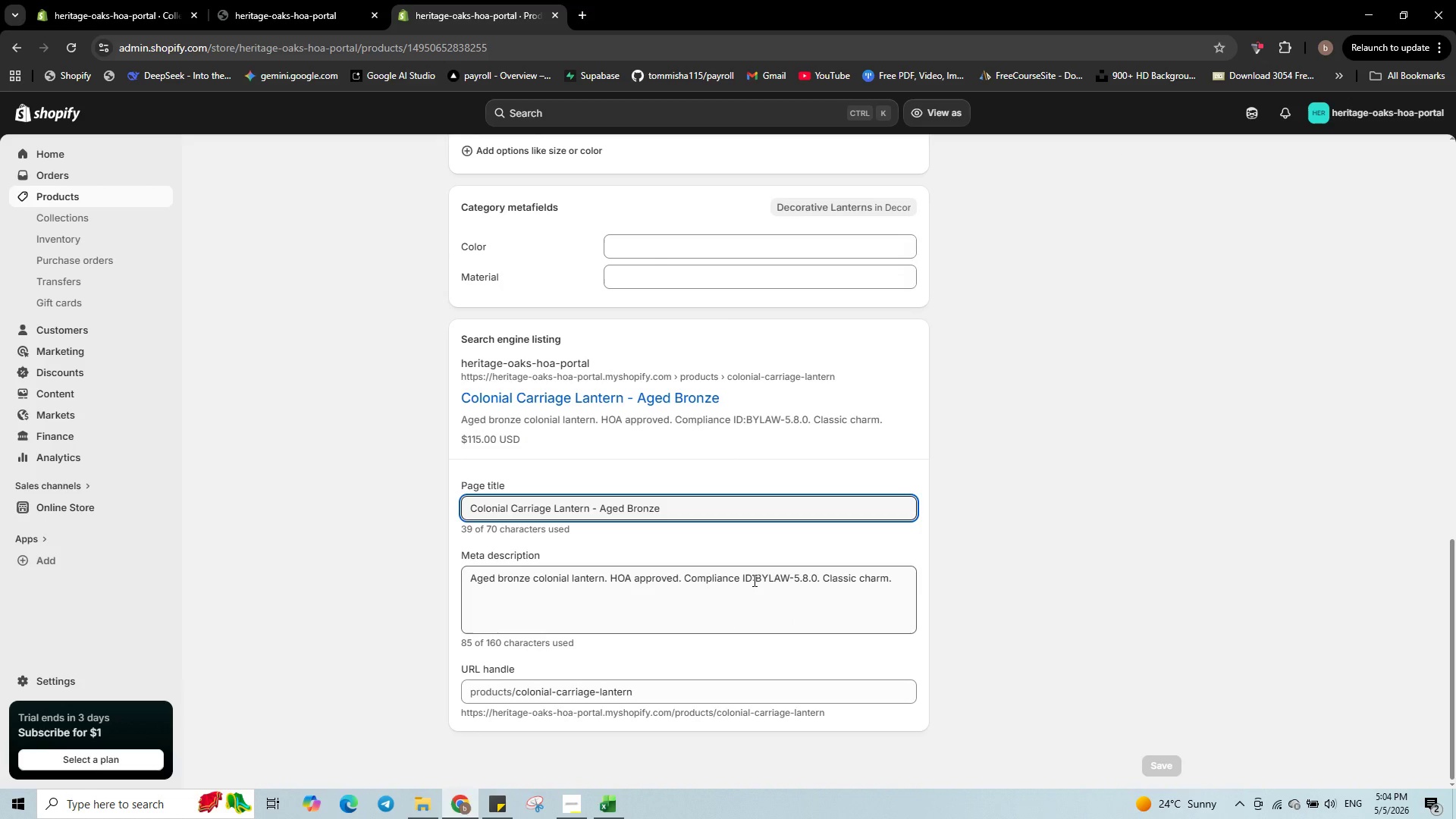 
left_click([758, 578])
 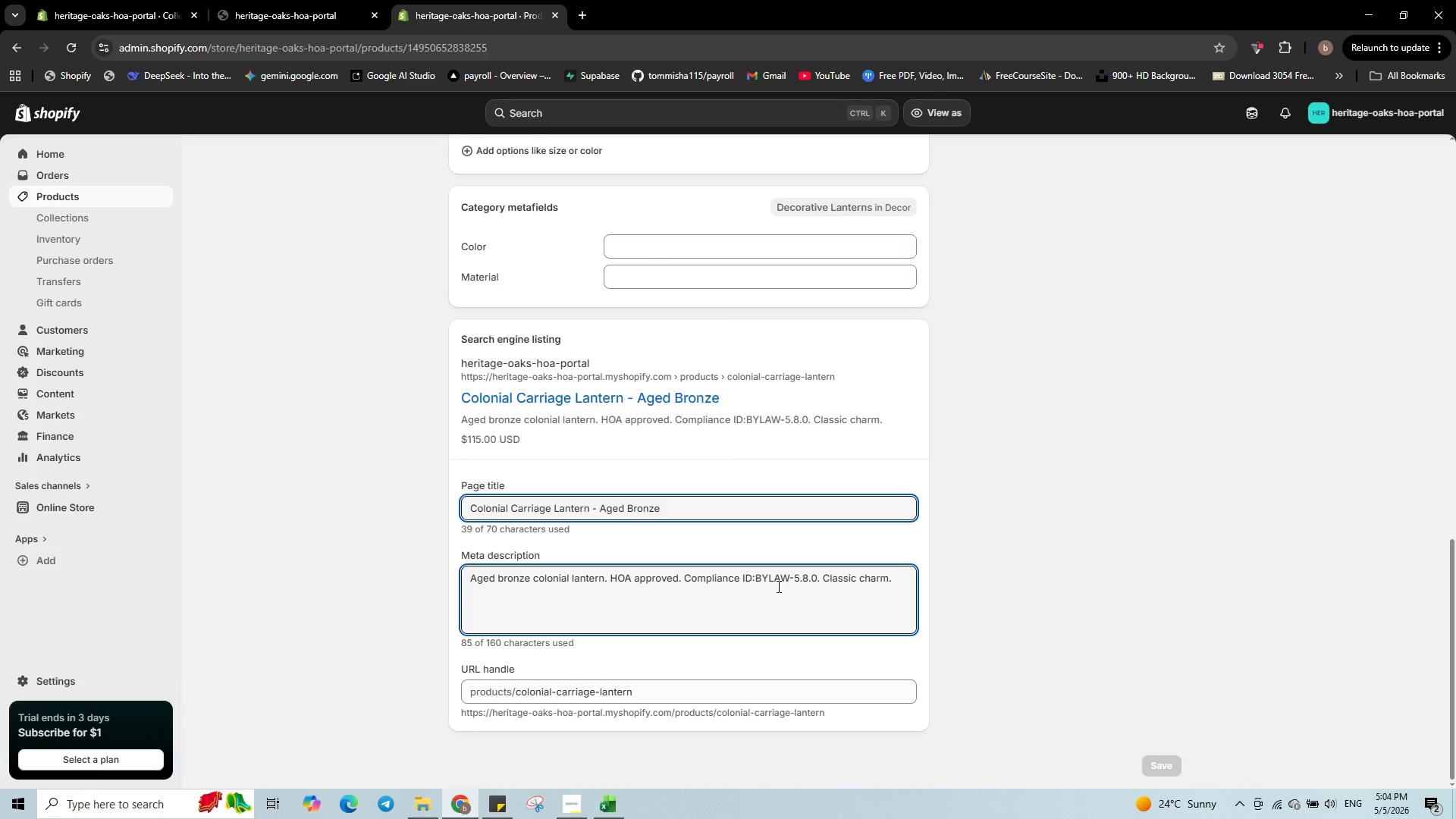 
key(Backspace)
 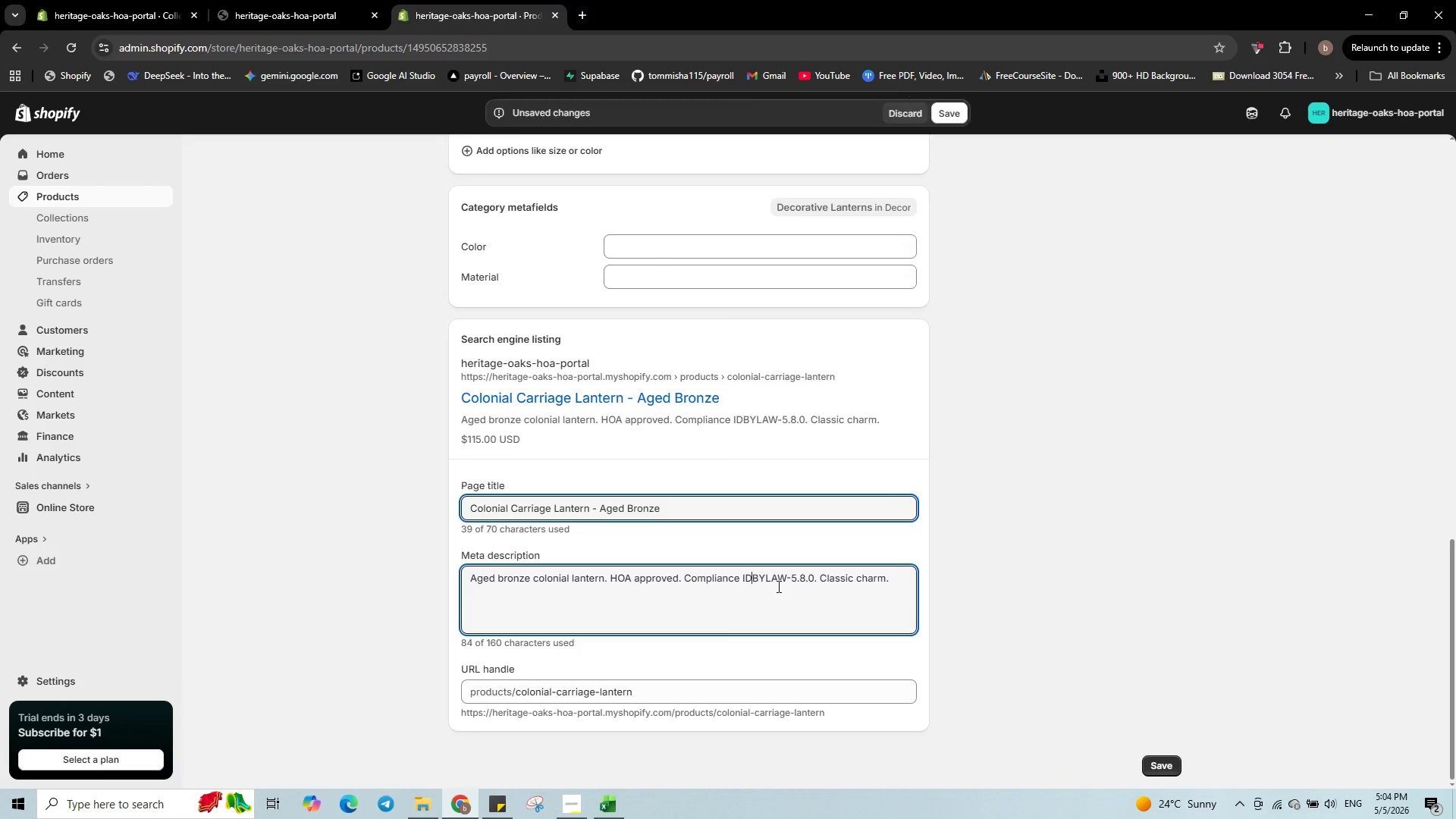 
key(Space)
 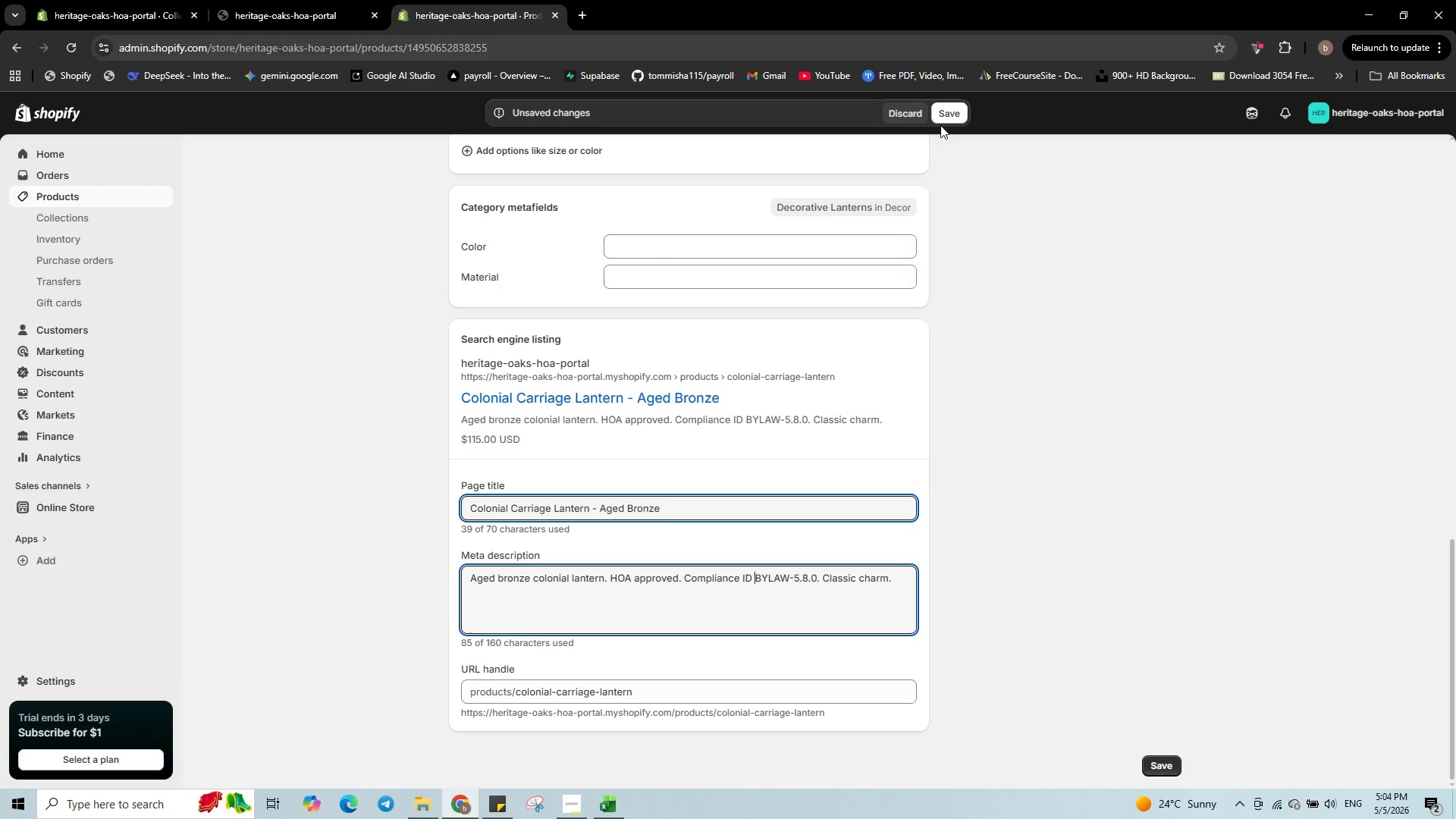 
left_click([947, 119])
 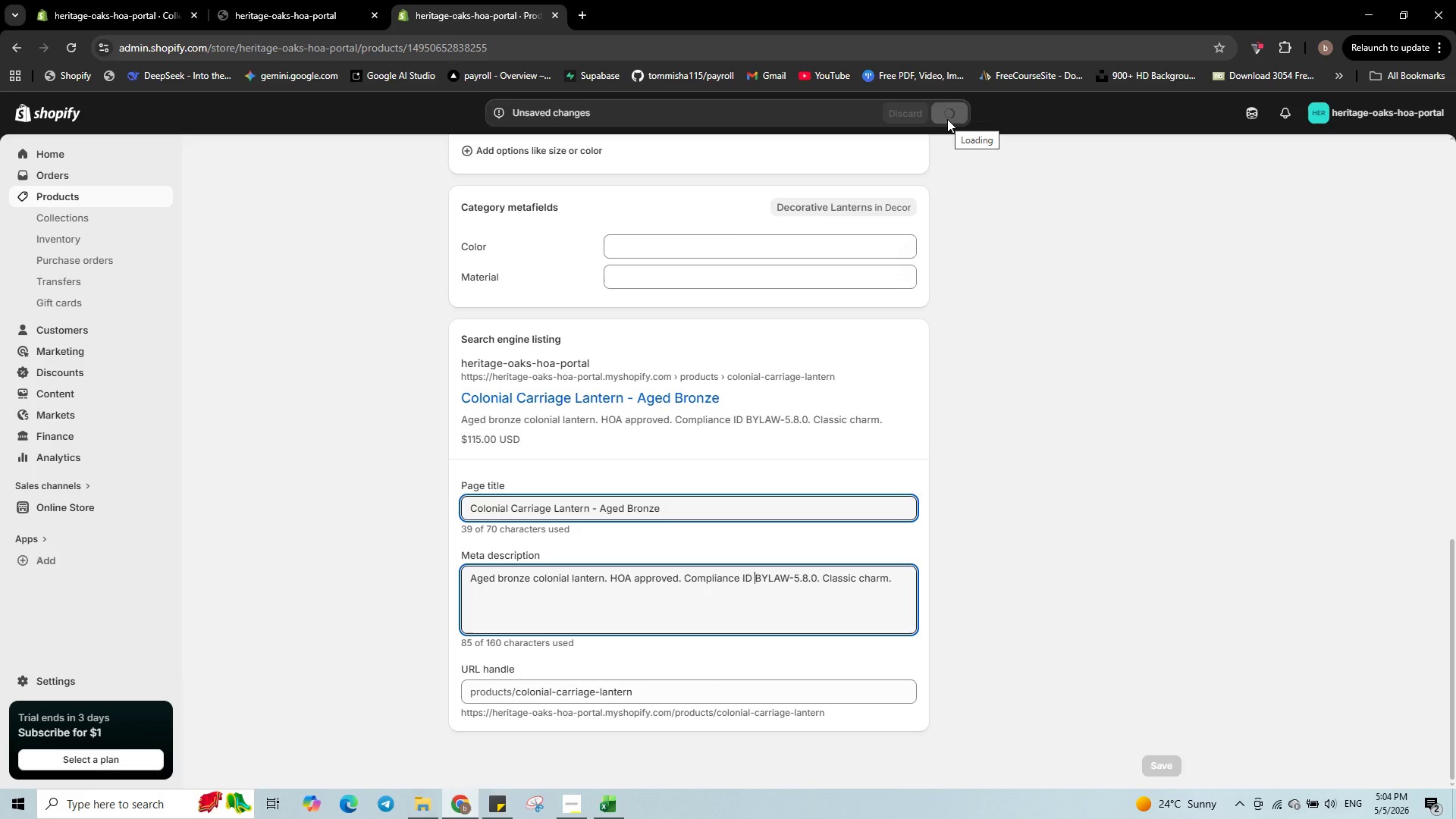 
wait(8.25)
 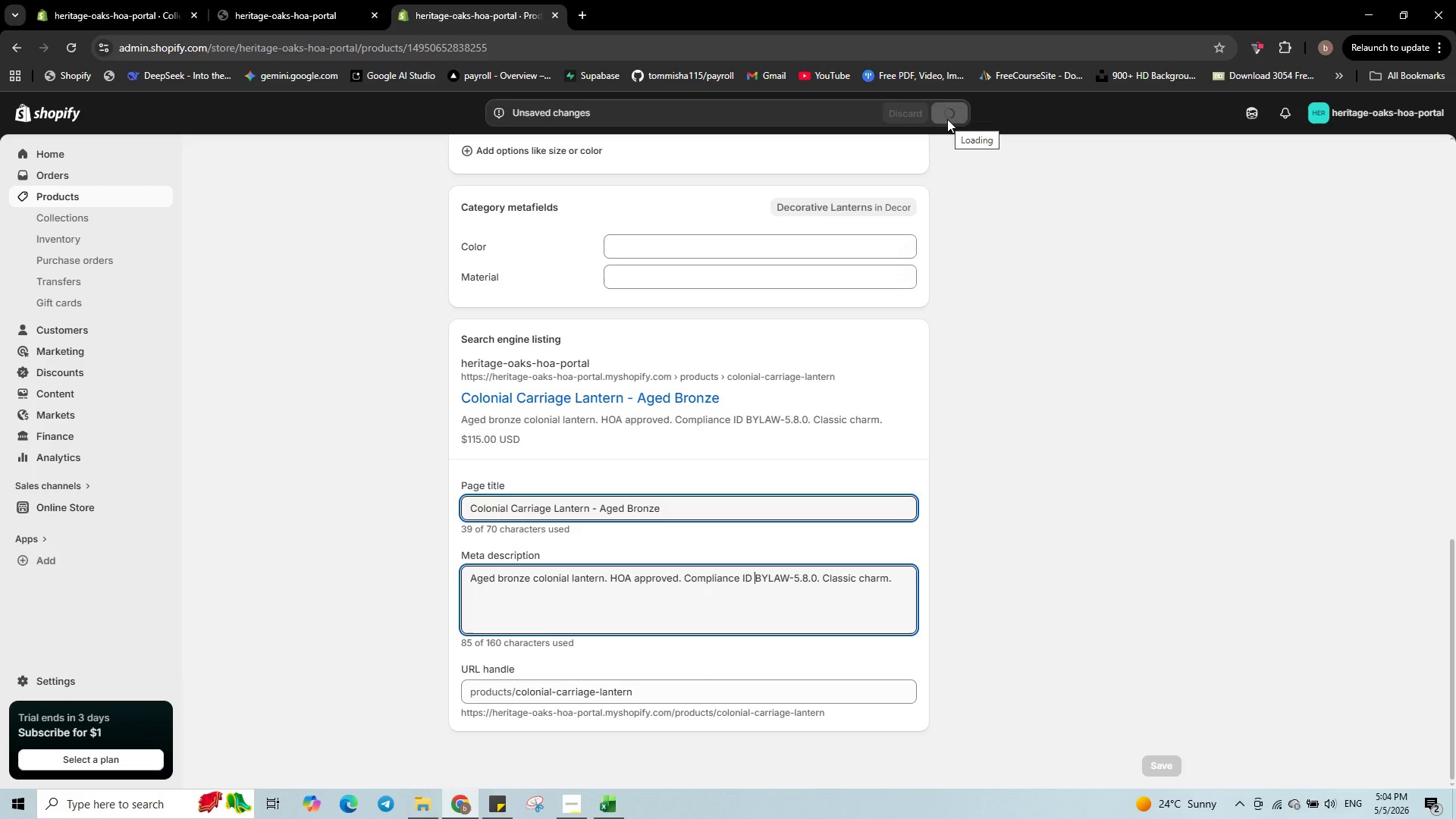 
left_click([143, 192])
 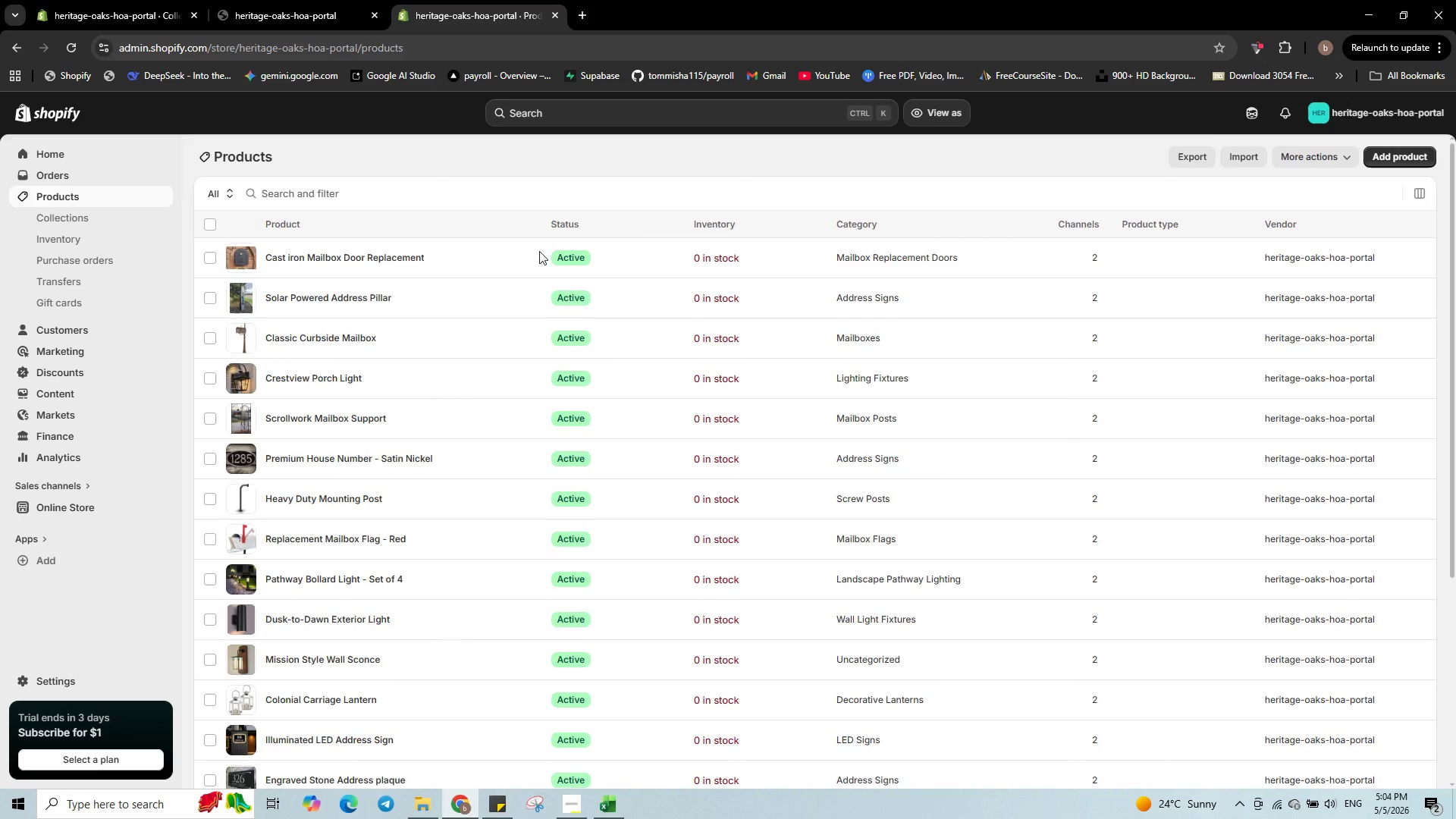 
scroll: coordinate [654, 350], scroll_direction: down, amount: 3.0
 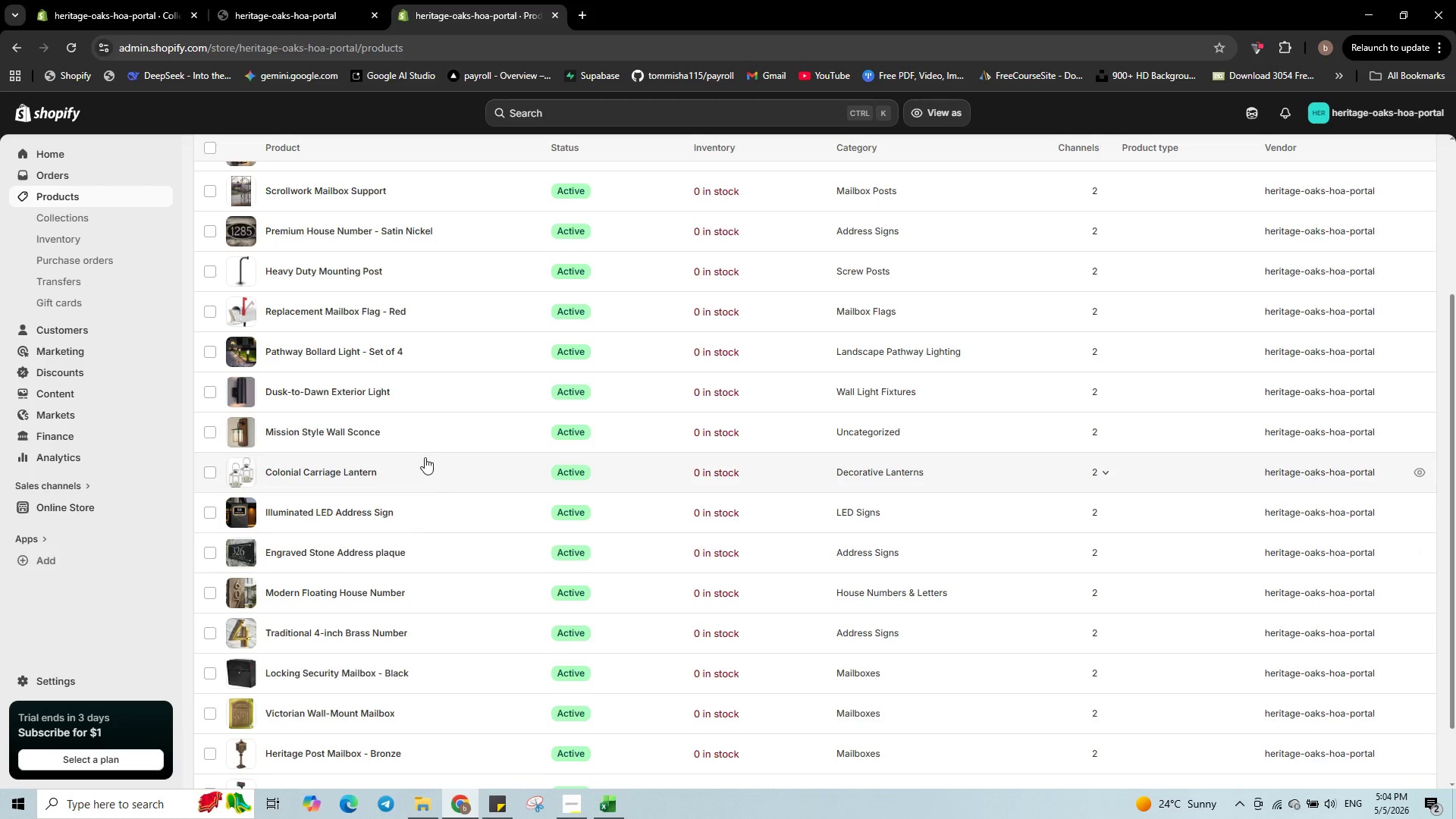 
left_click([428, 439])
 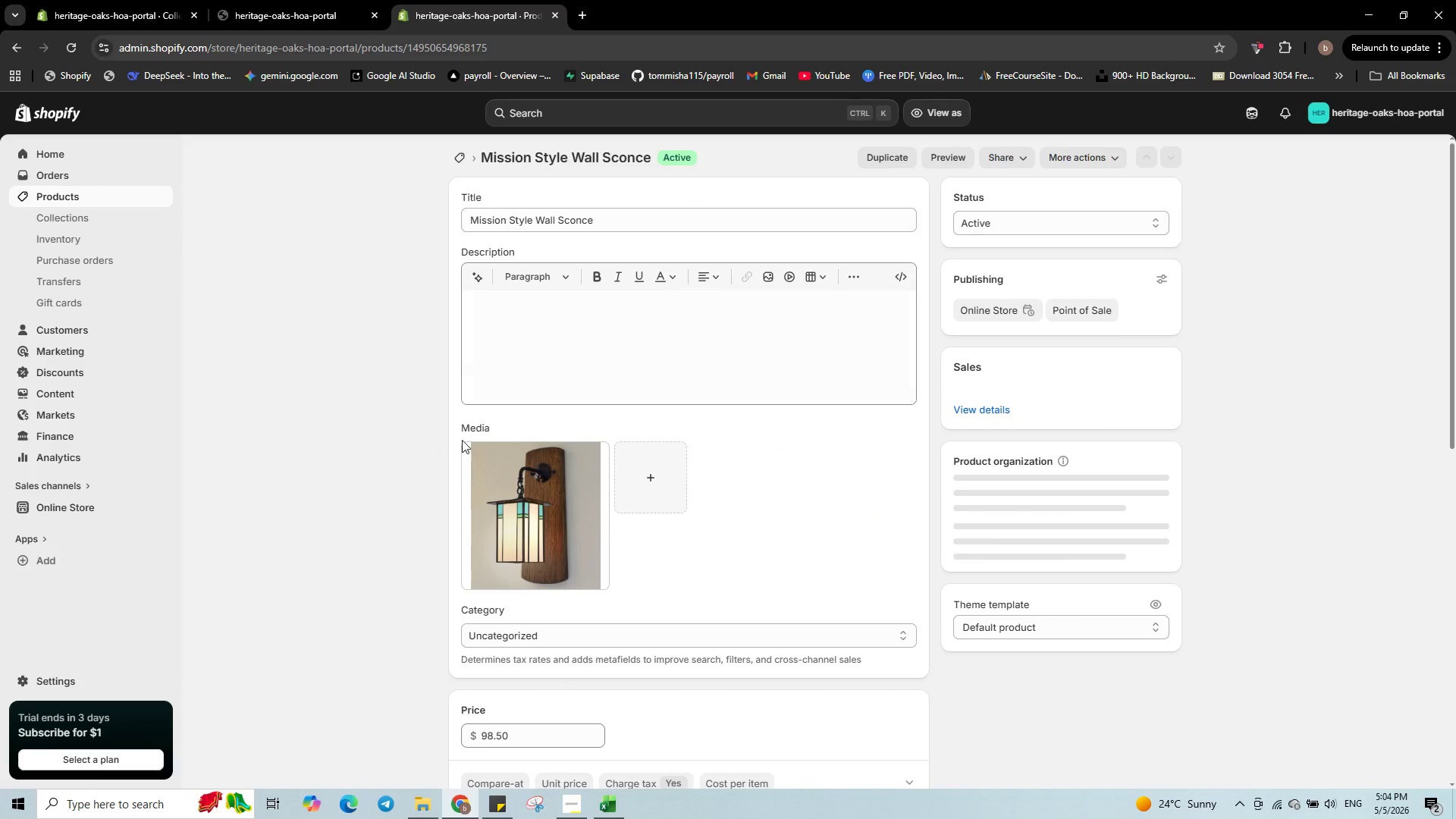 
scroll: coordinate [639, 412], scroll_direction: down, amount: 14.0
 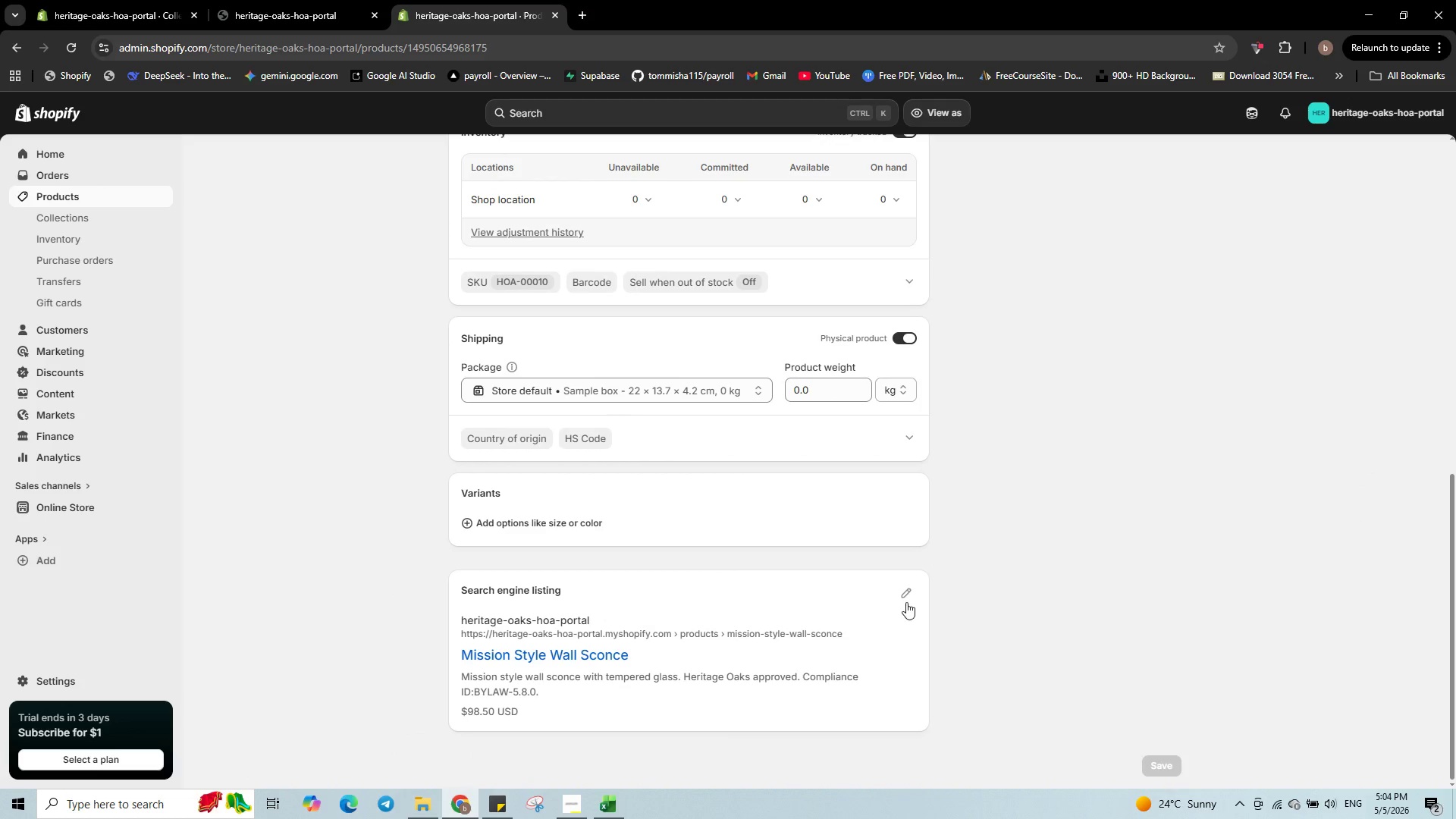 
left_click([906, 601])
 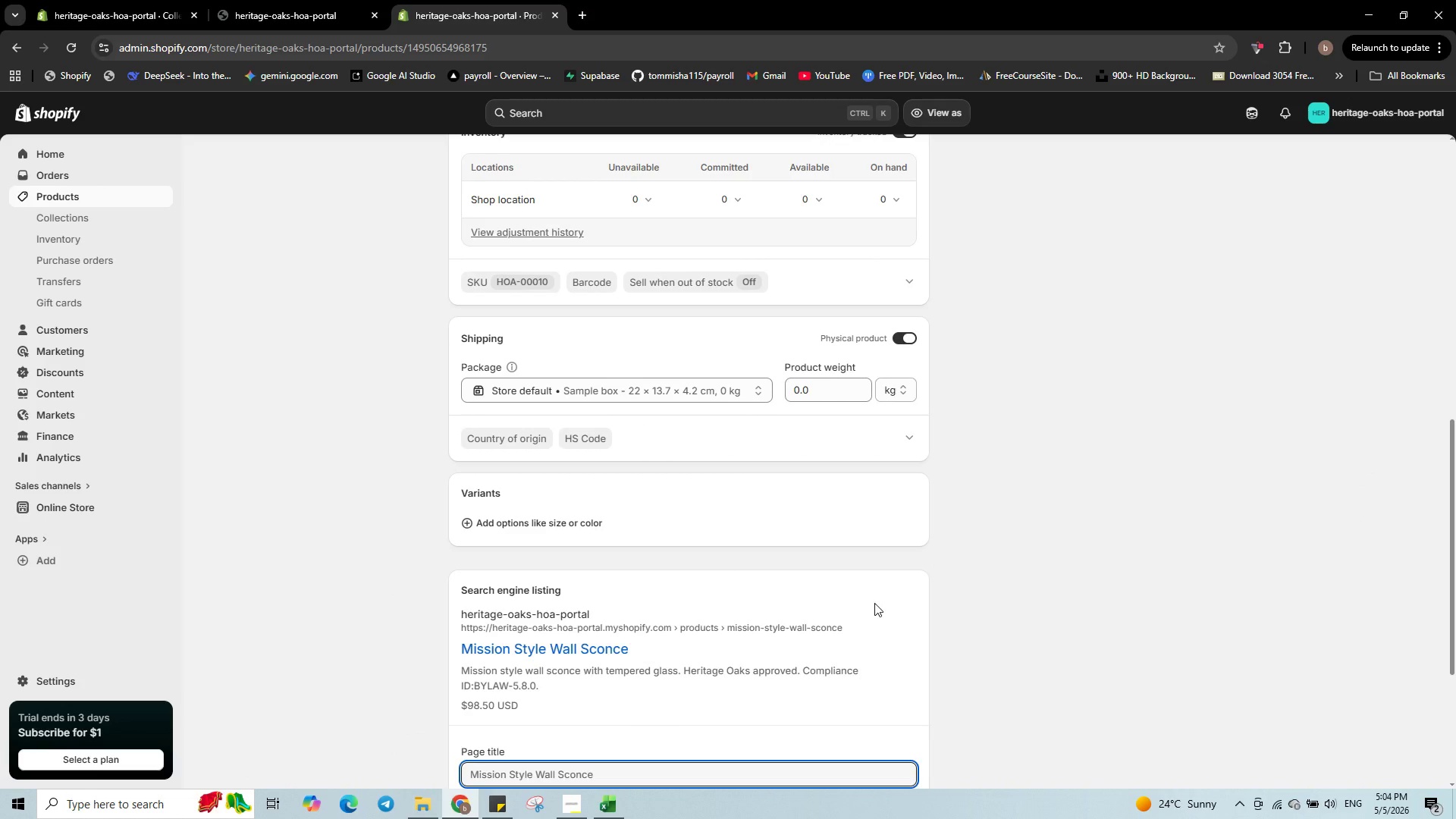 
scroll: coordinate [863, 605], scroll_direction: down, amount: 3.0
 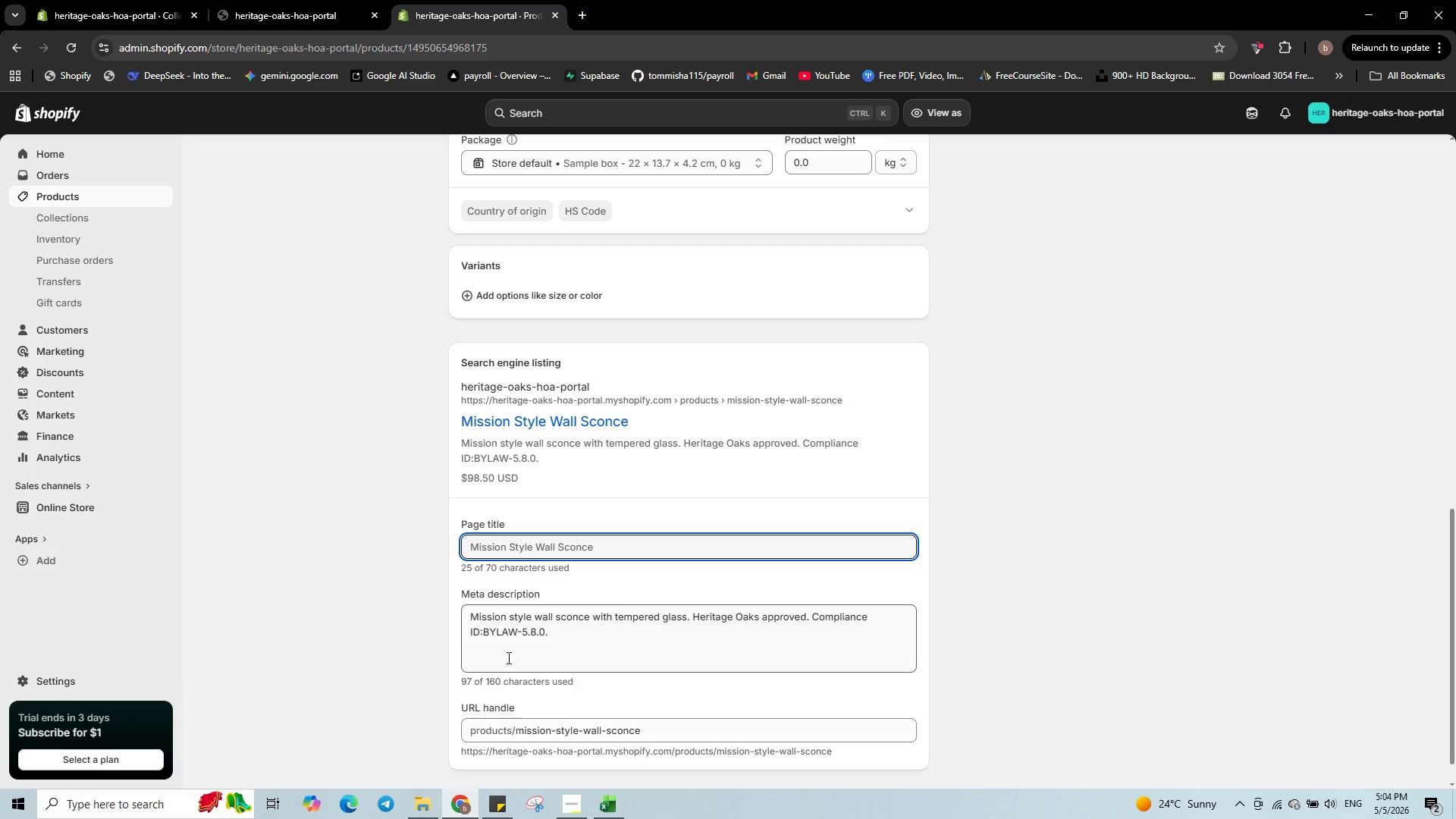 
left_click([483, 630])
 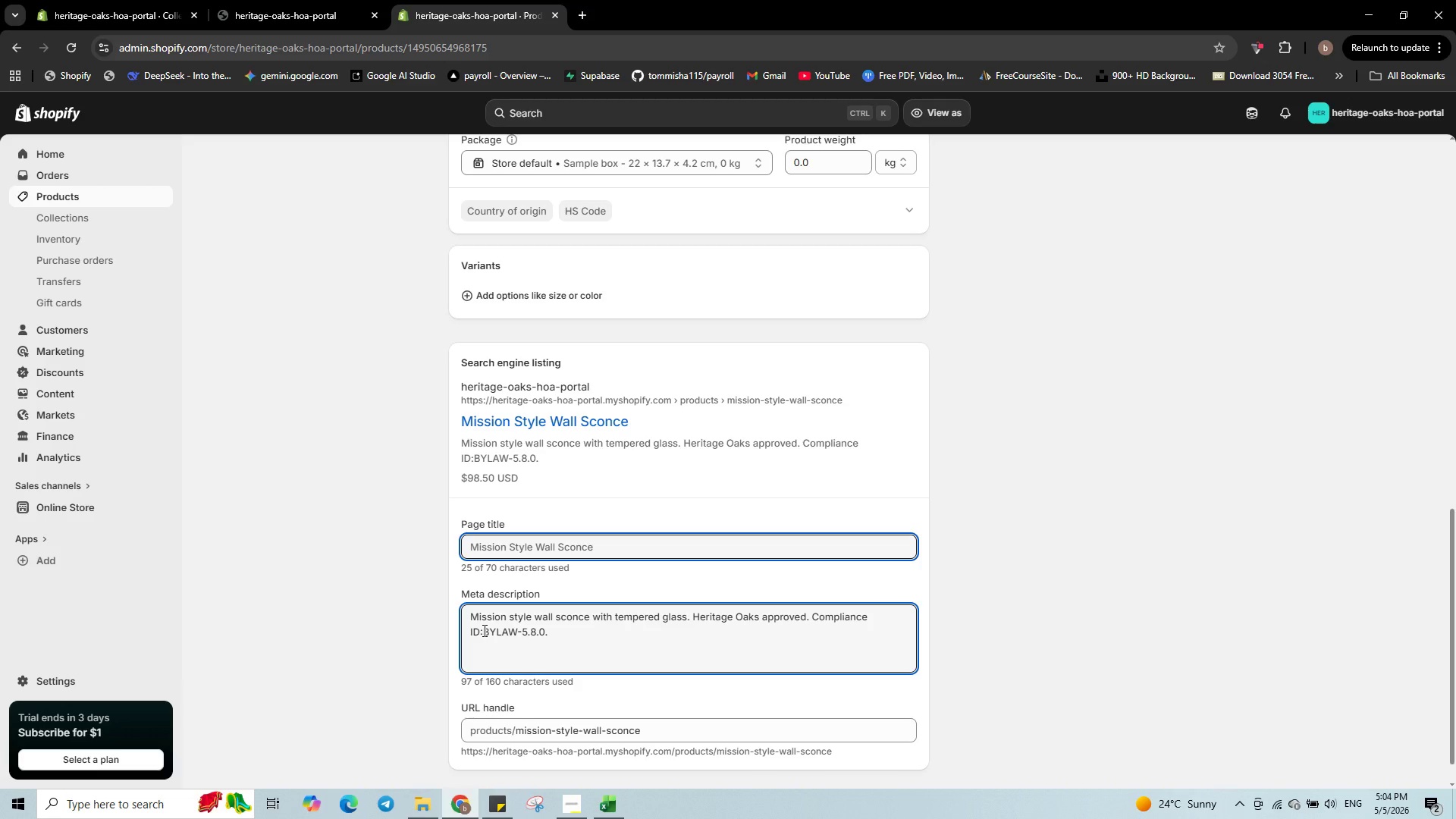 
key(Backspace)
 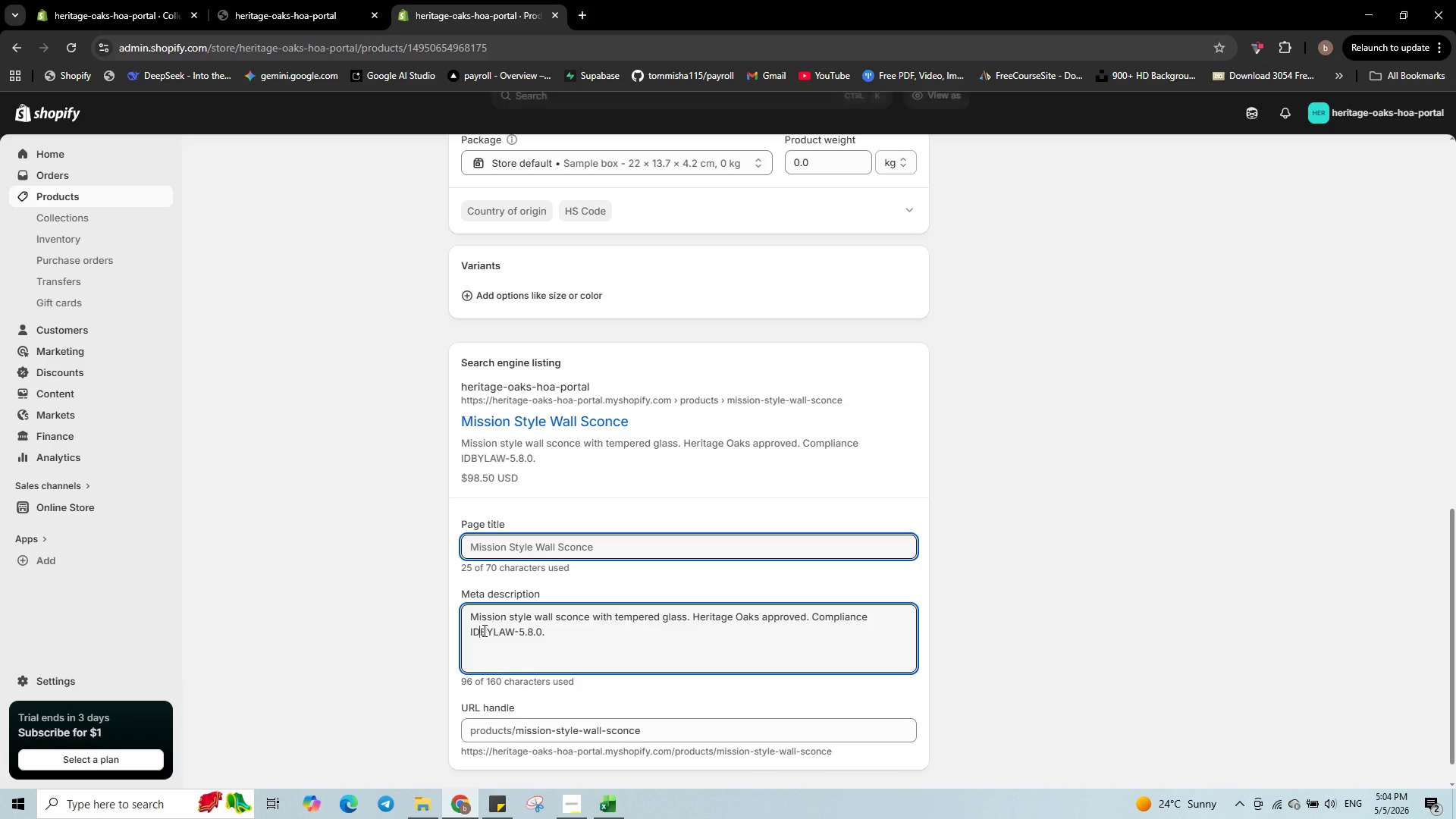 
key(Space)
 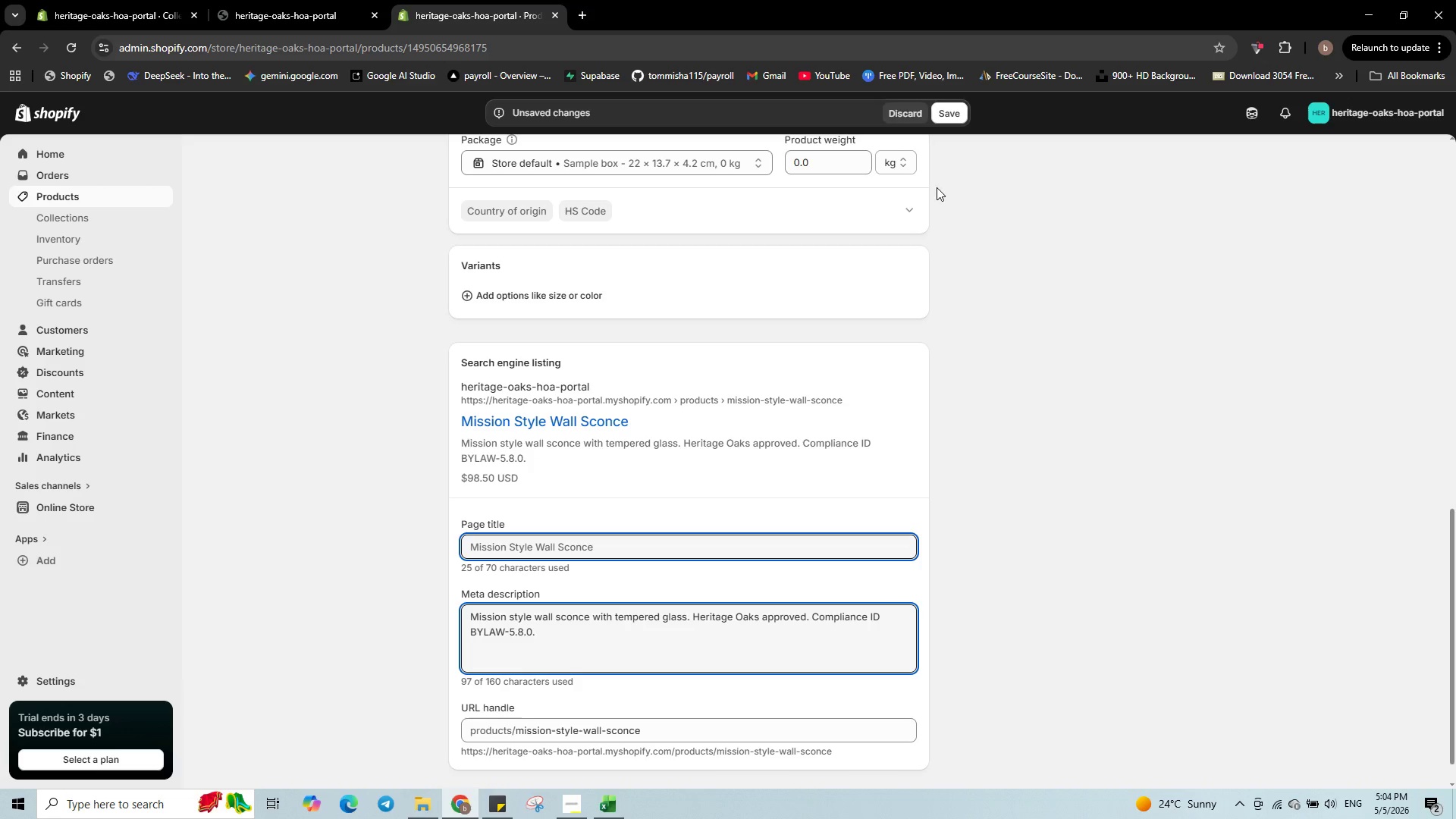 
left_click([948, 117])
 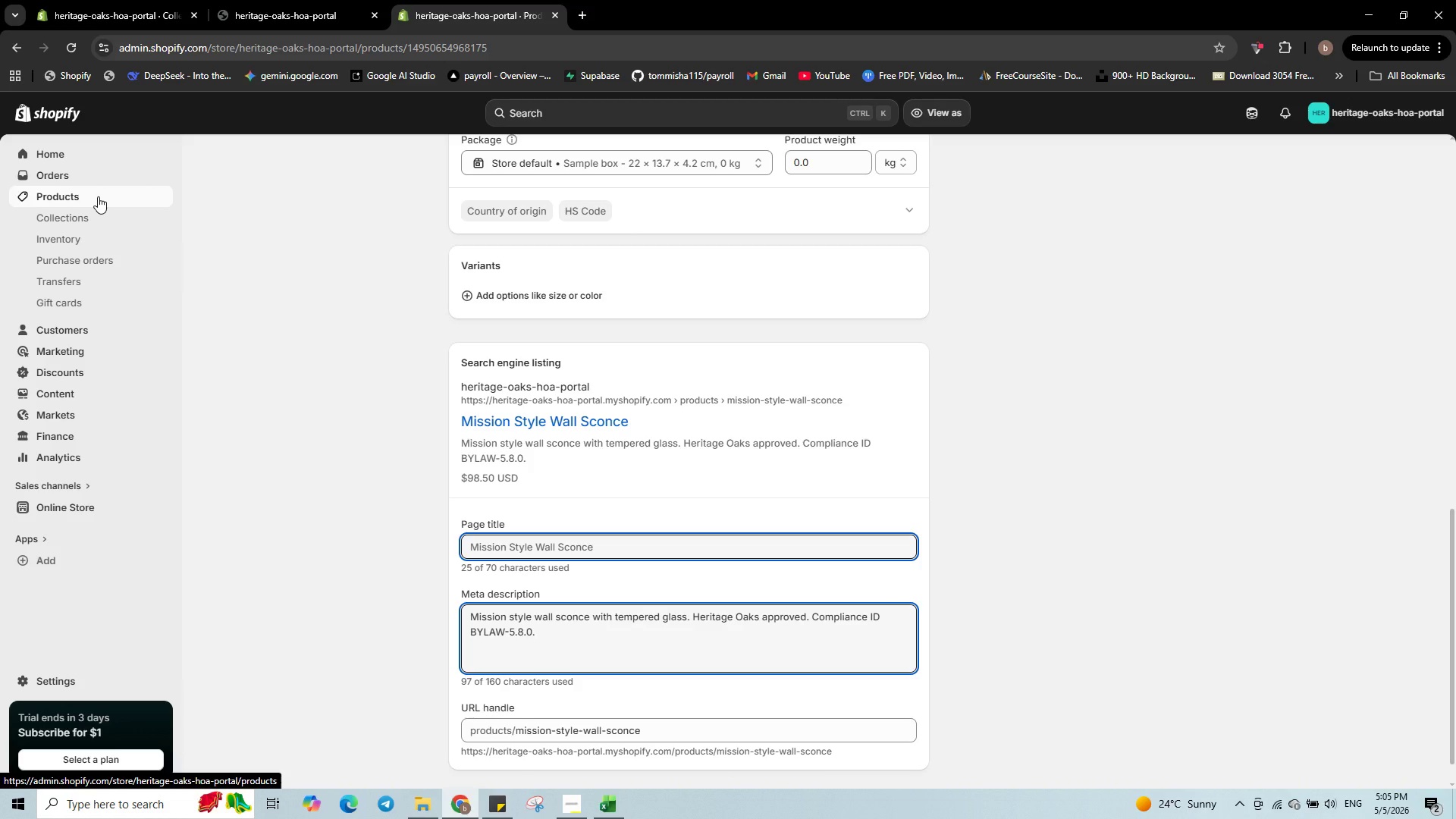 
wait(14.5)
 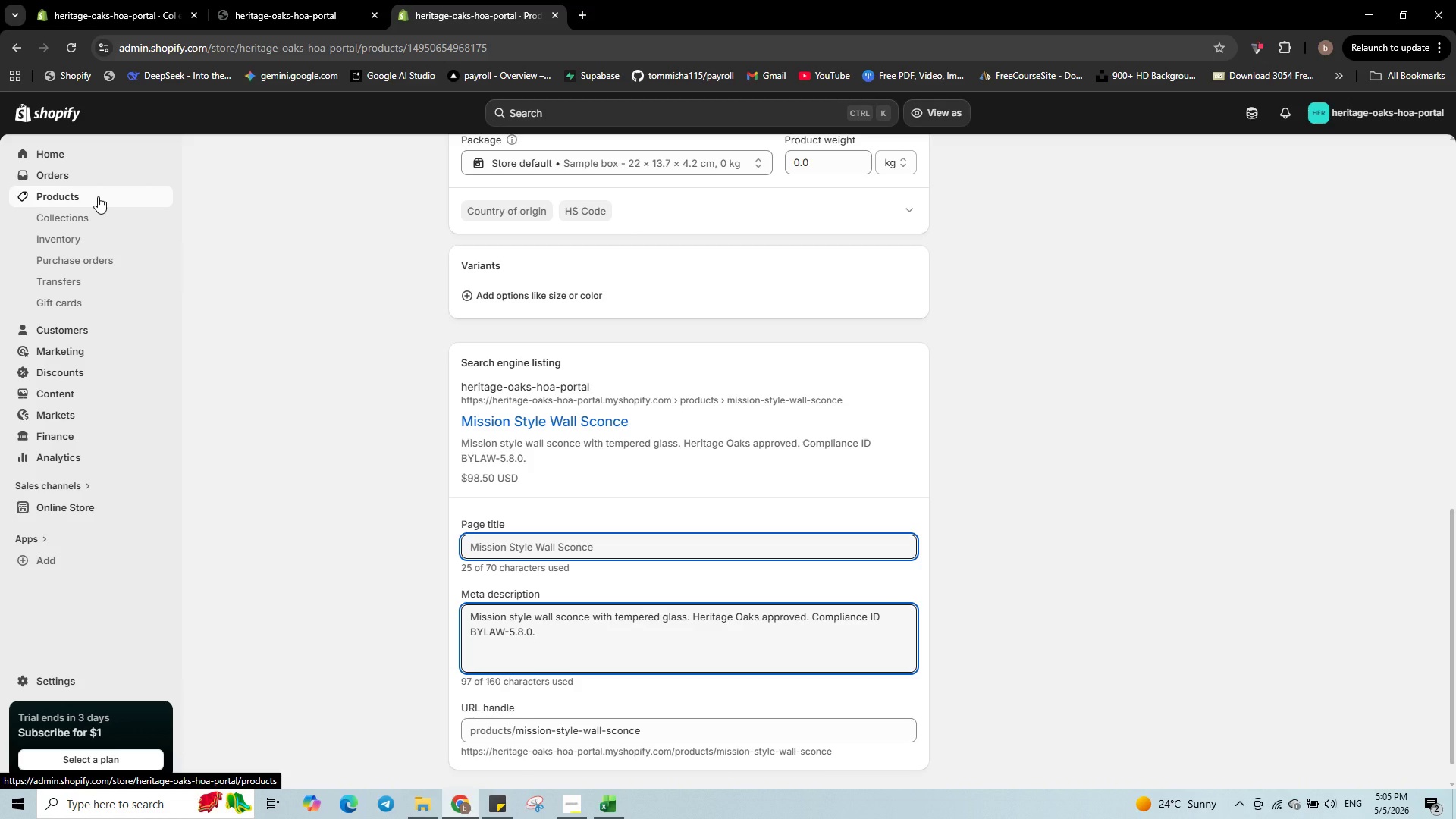 
scroll: coordinate [429, 467], scroll_direction: down, amount: 2.0
 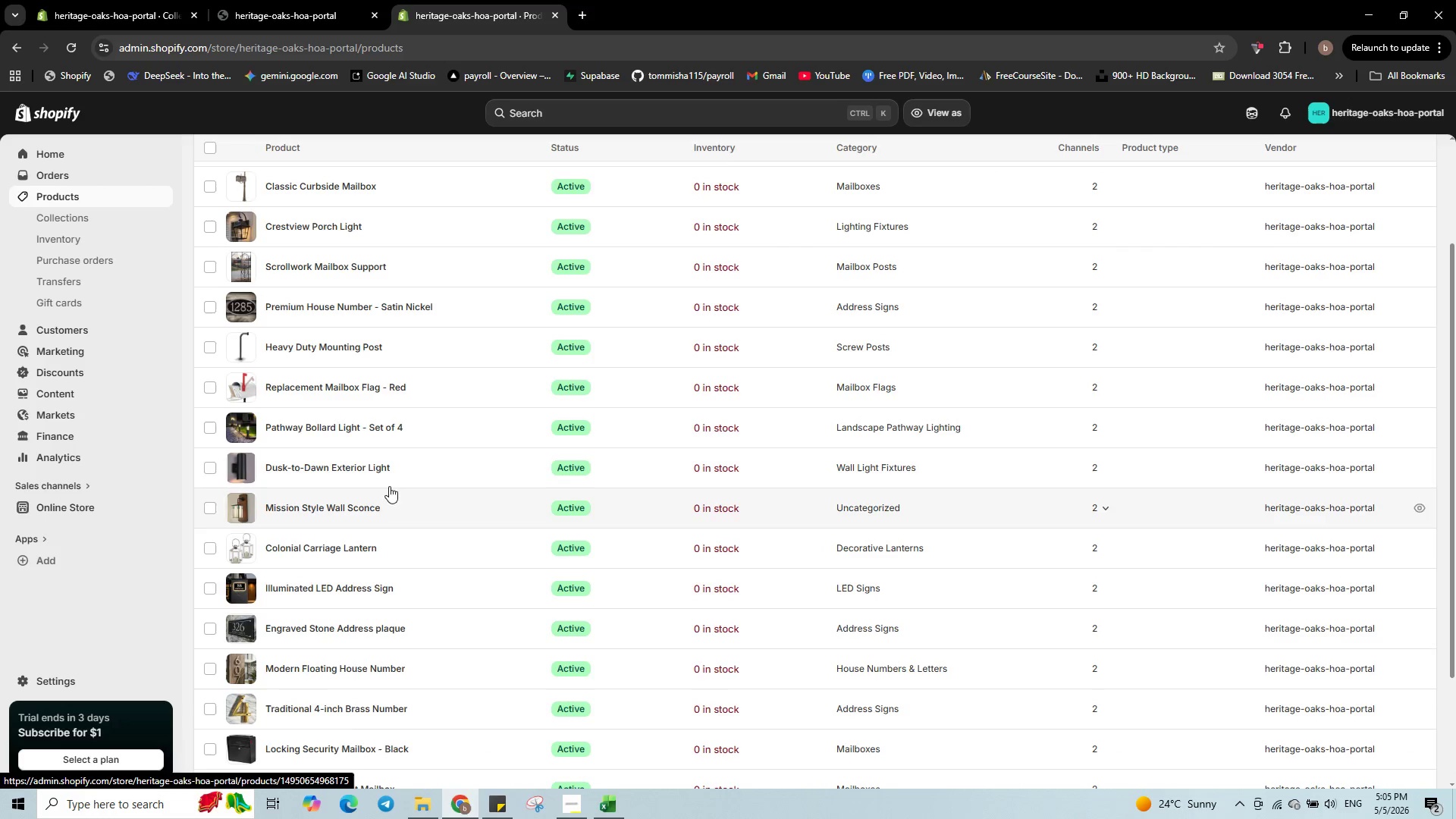 
left_click([406, 462])
 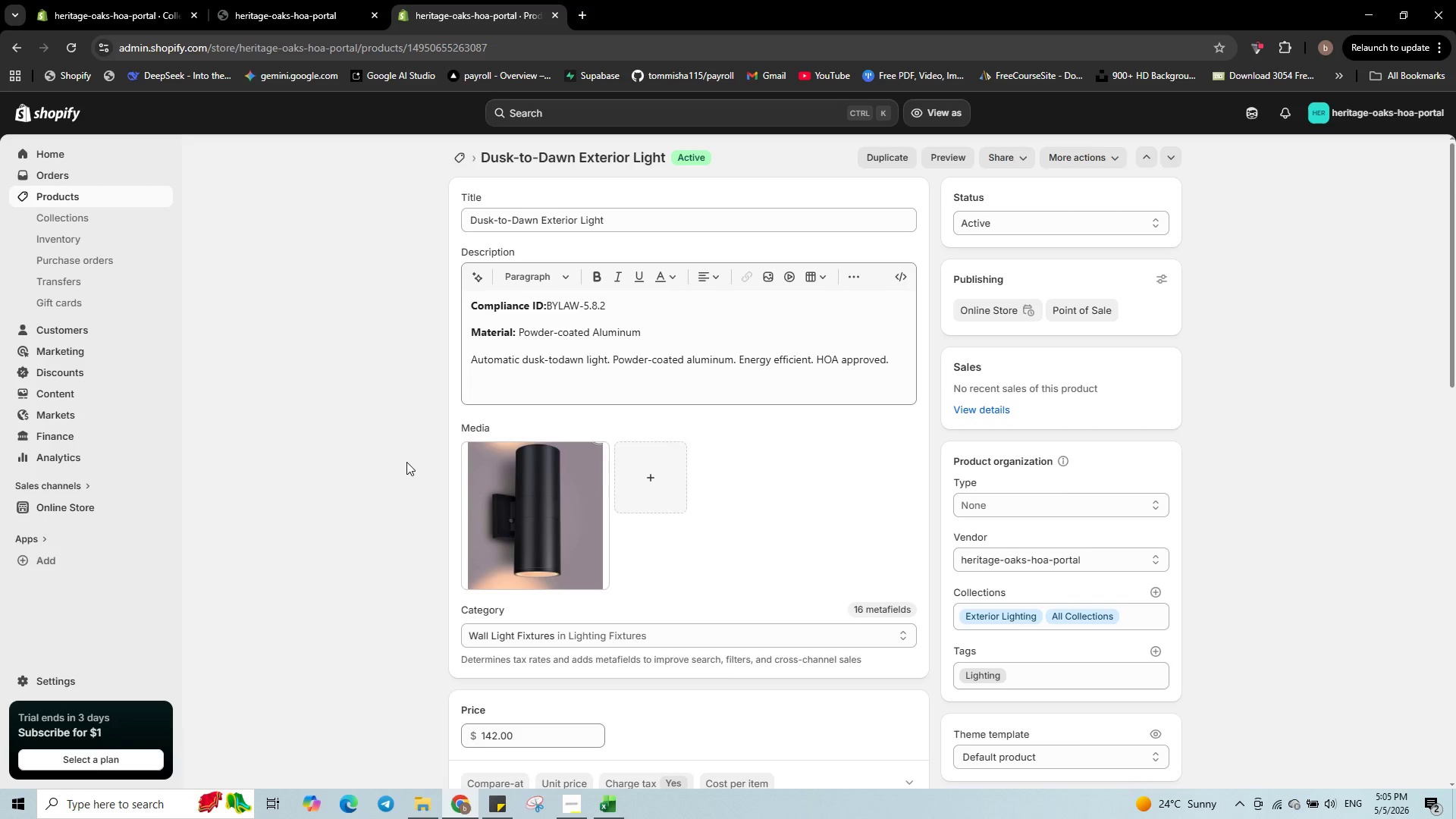 
wait(48.66)
 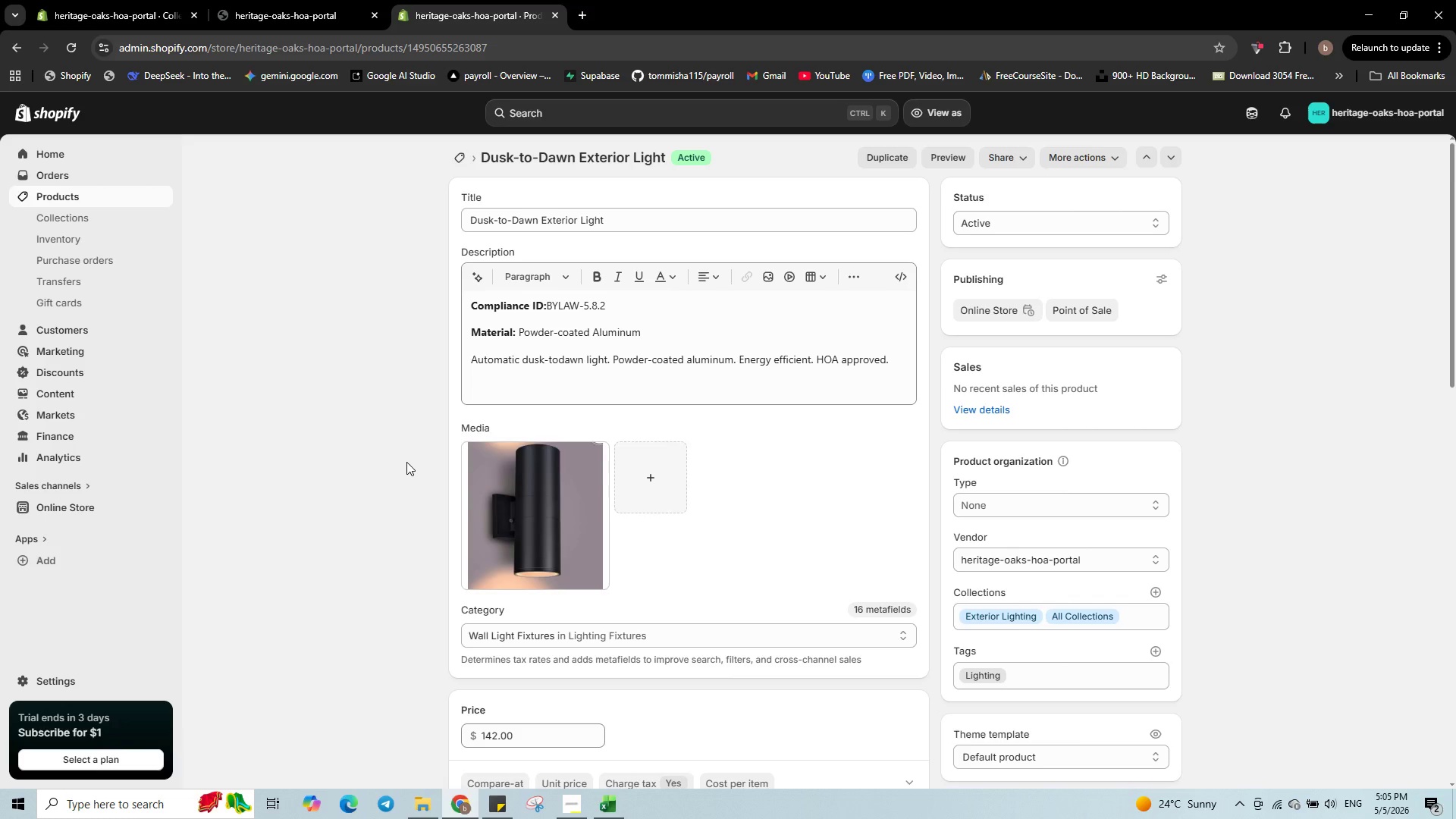 
scroll: coordinate [702, 557], scroll_direction: down, amount: 15.0
 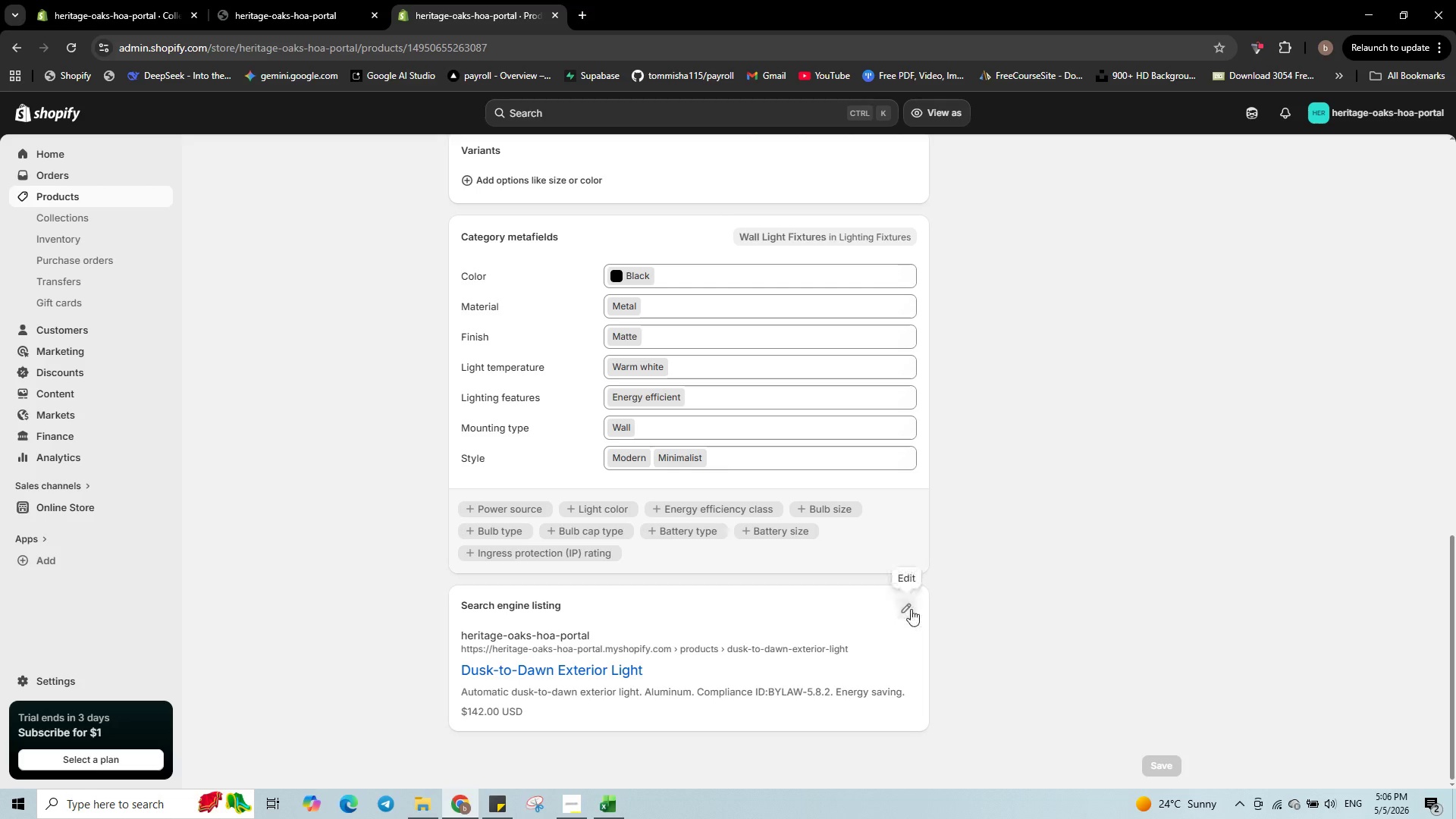 
left_click([912, 610])
 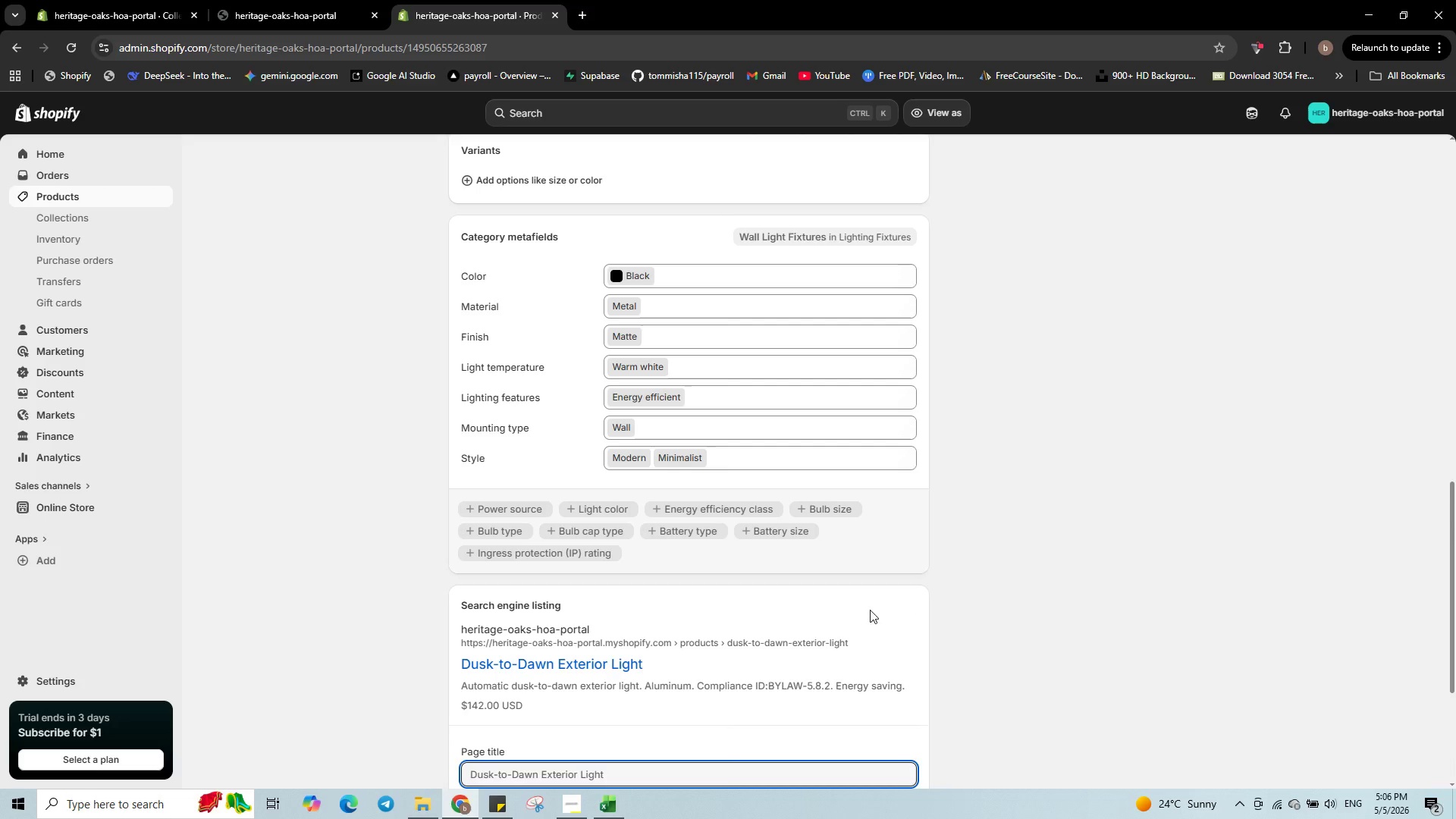 
scroll: coordinate [866, 610], scroll_direction: down, amount: 4.0
 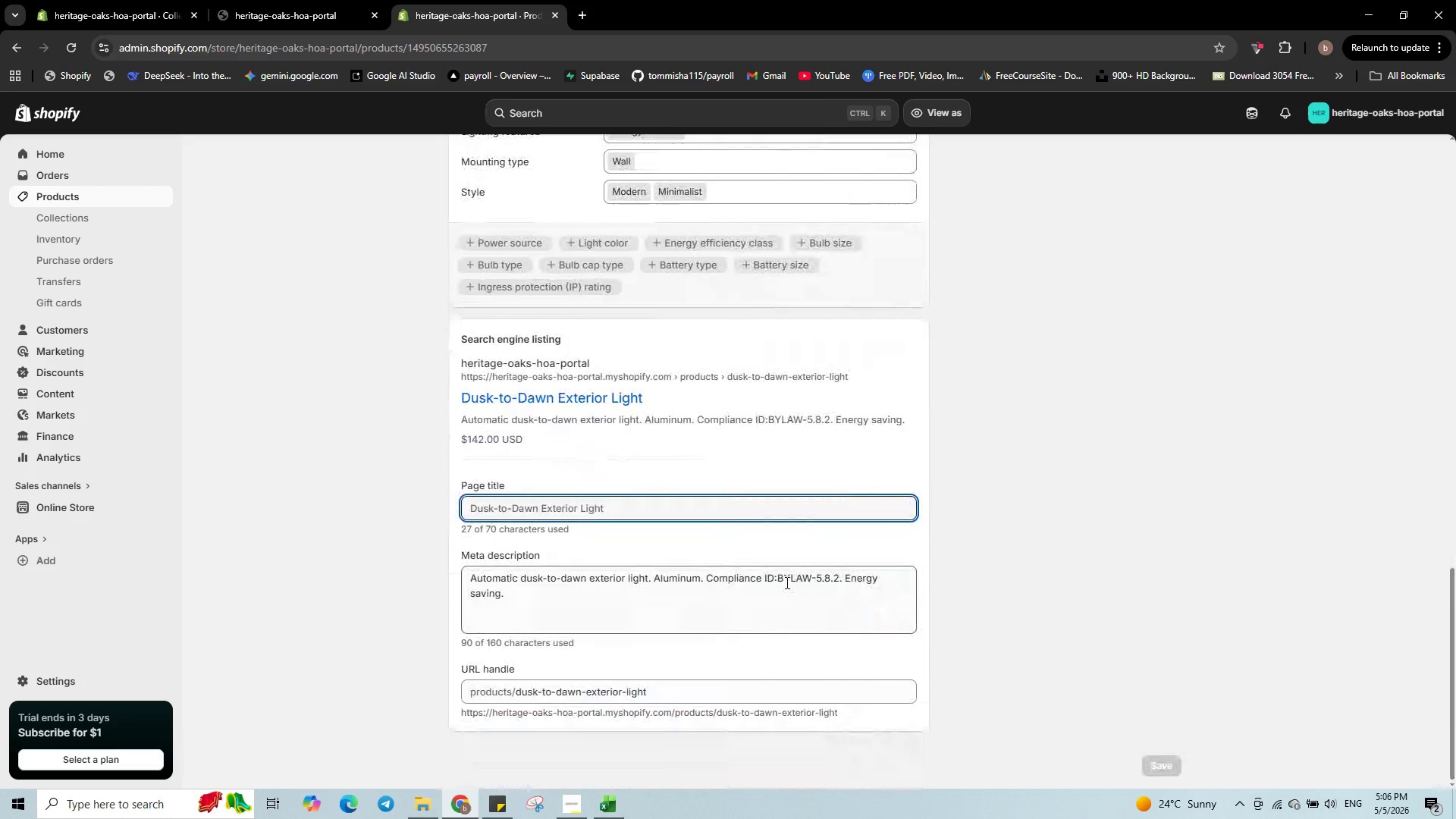 
left_click([776, 582])
 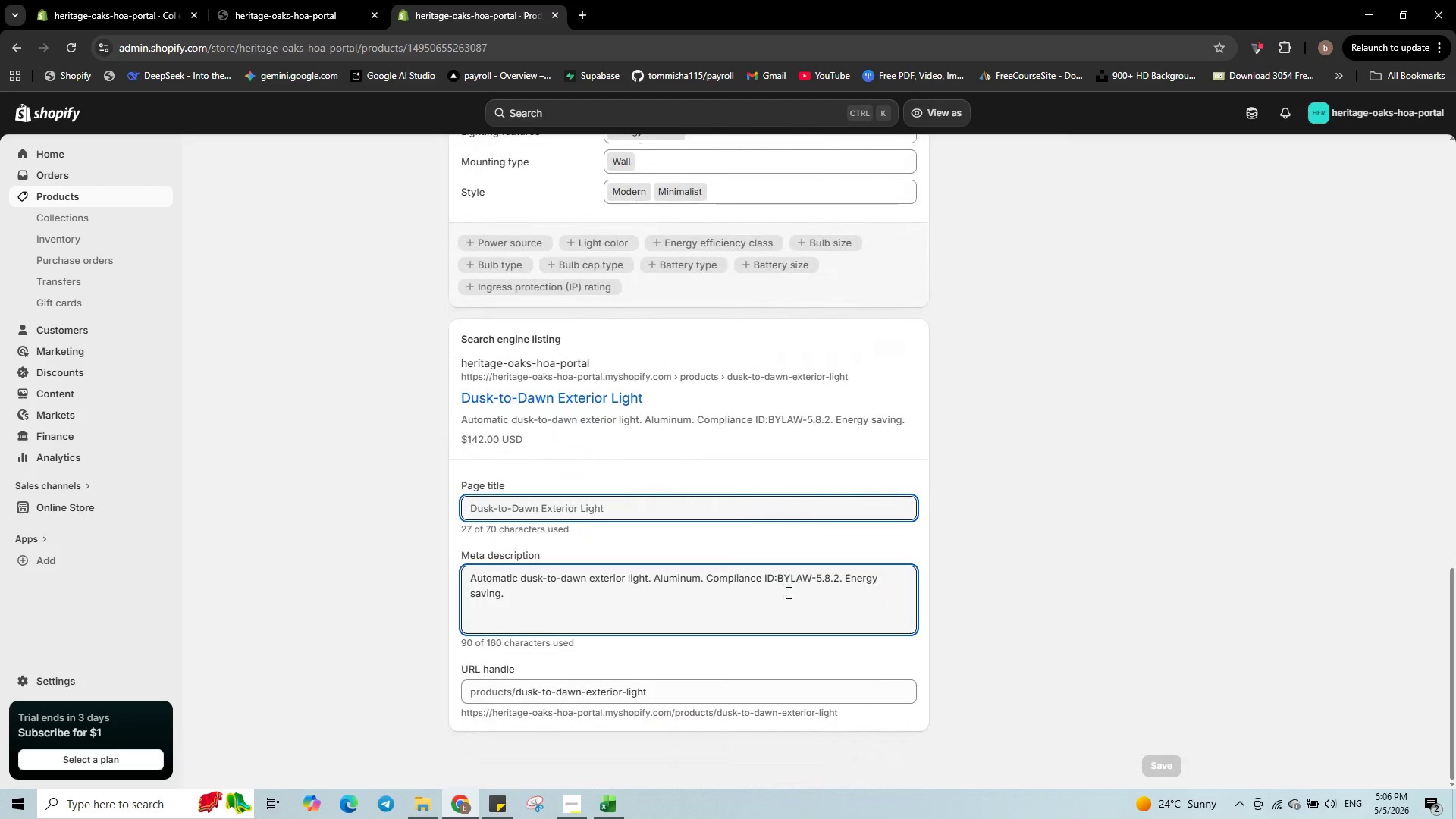 
key(Backspace)
 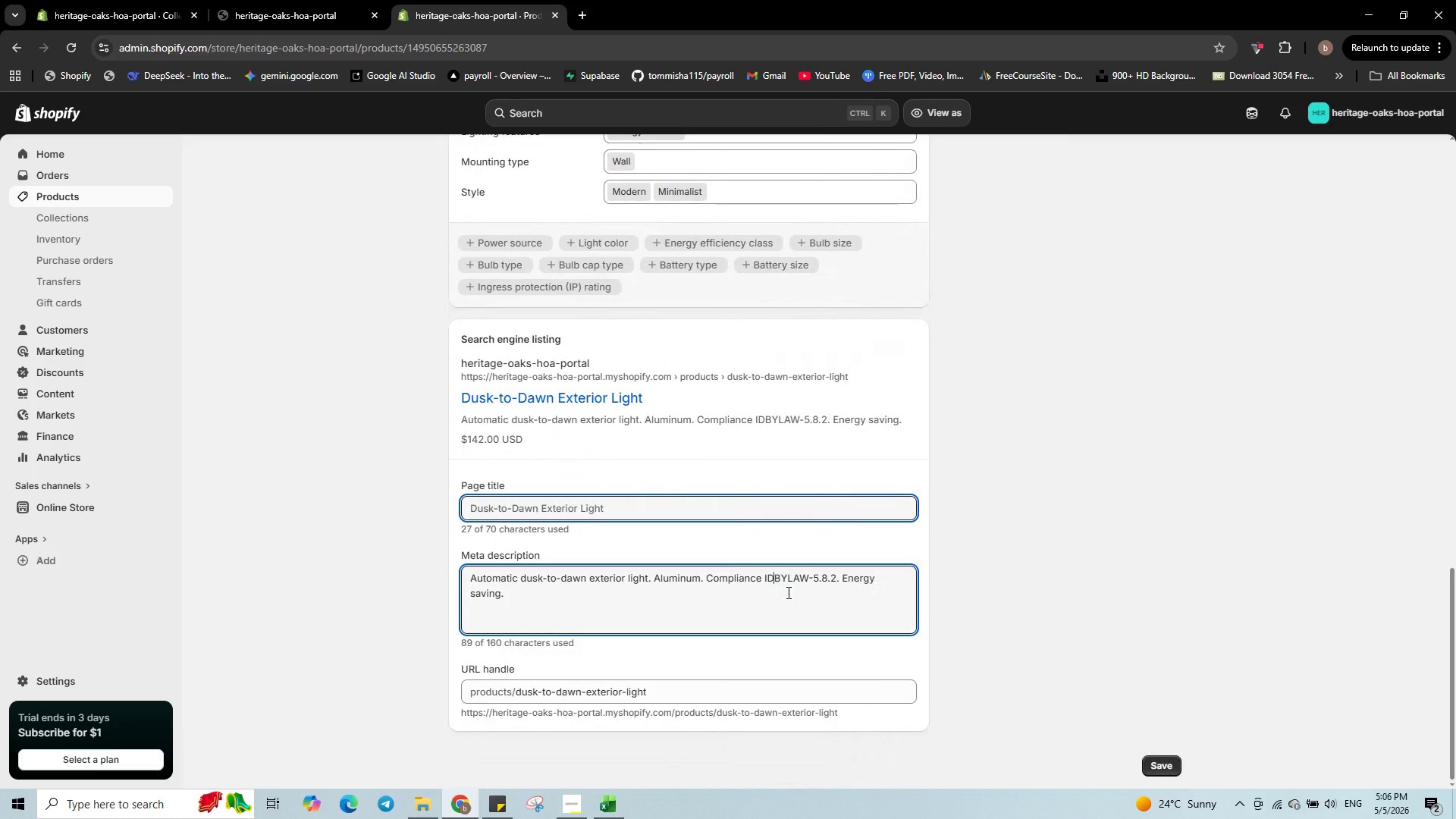 
key(Space)
 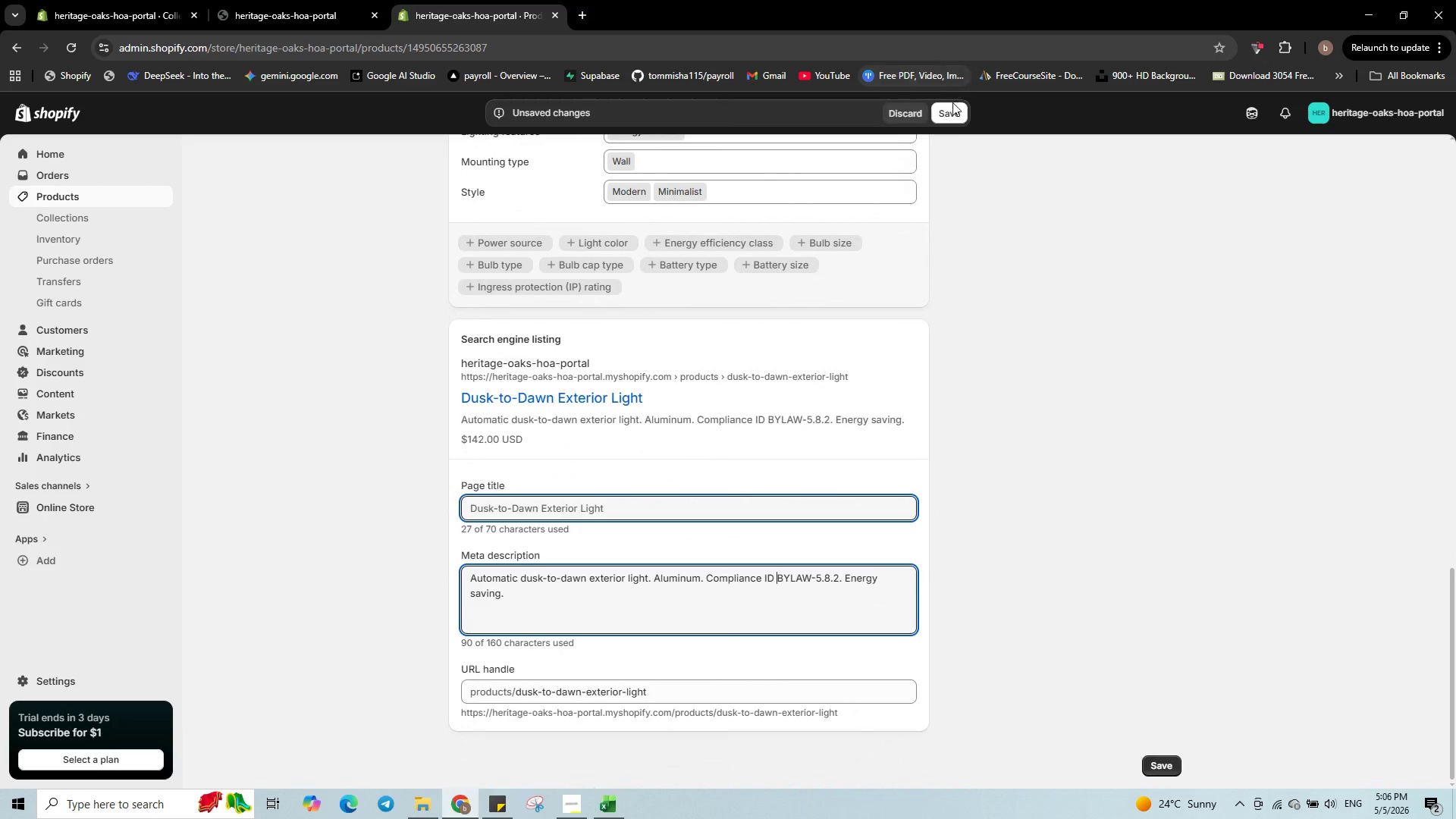 
left_click([952, 117])
 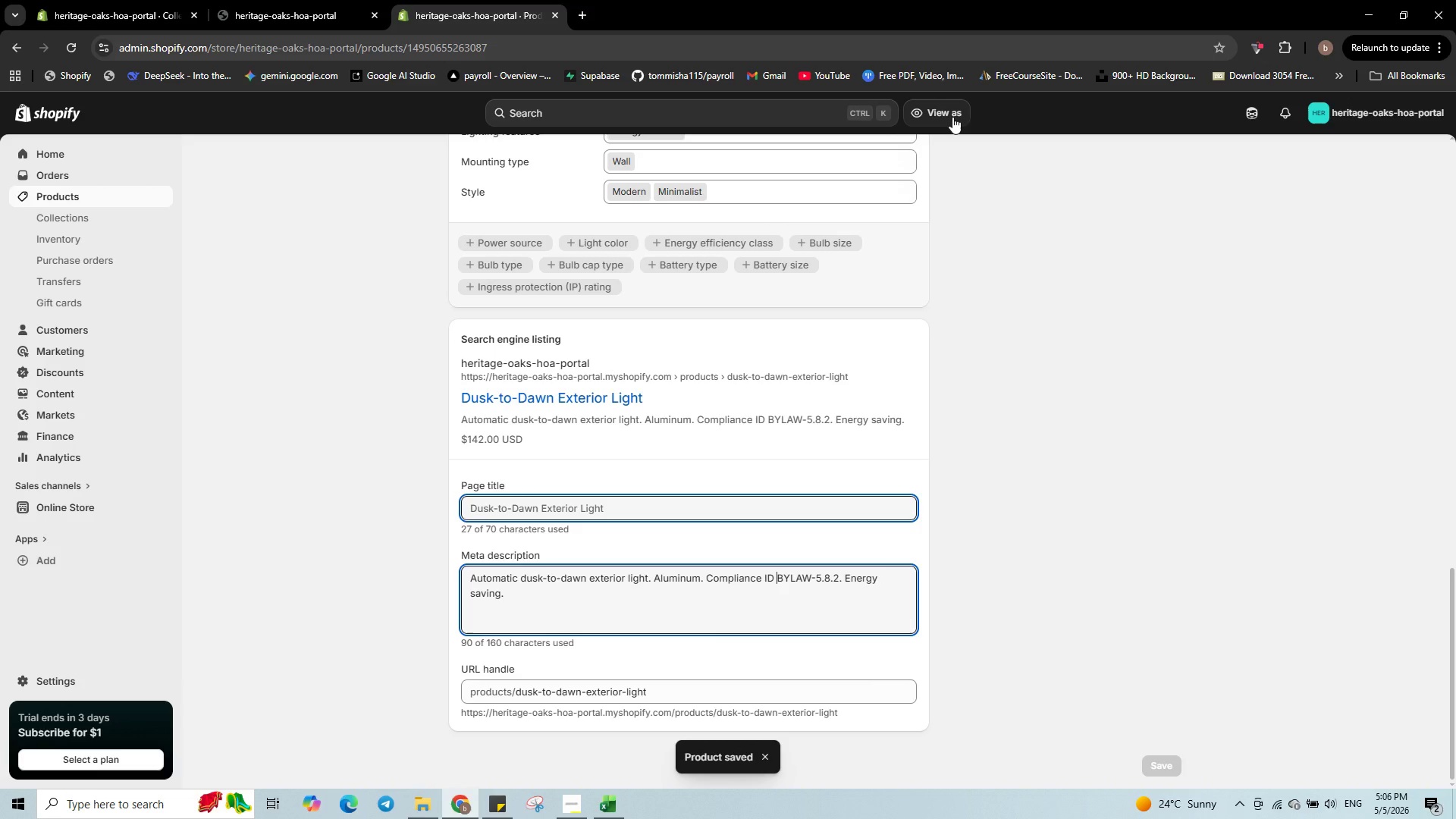 
wait(7.78)
 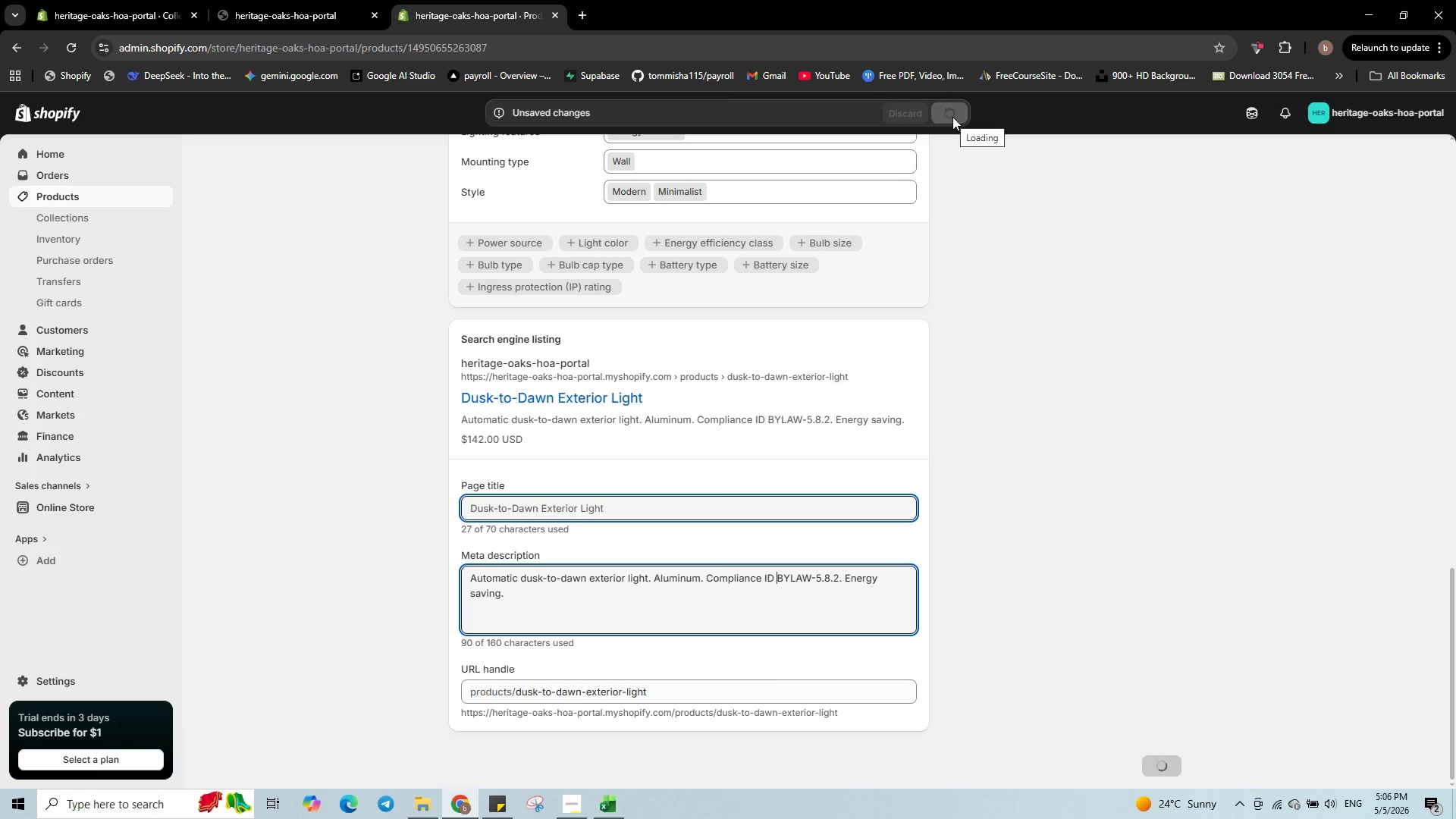 
left_click([136, 192])
 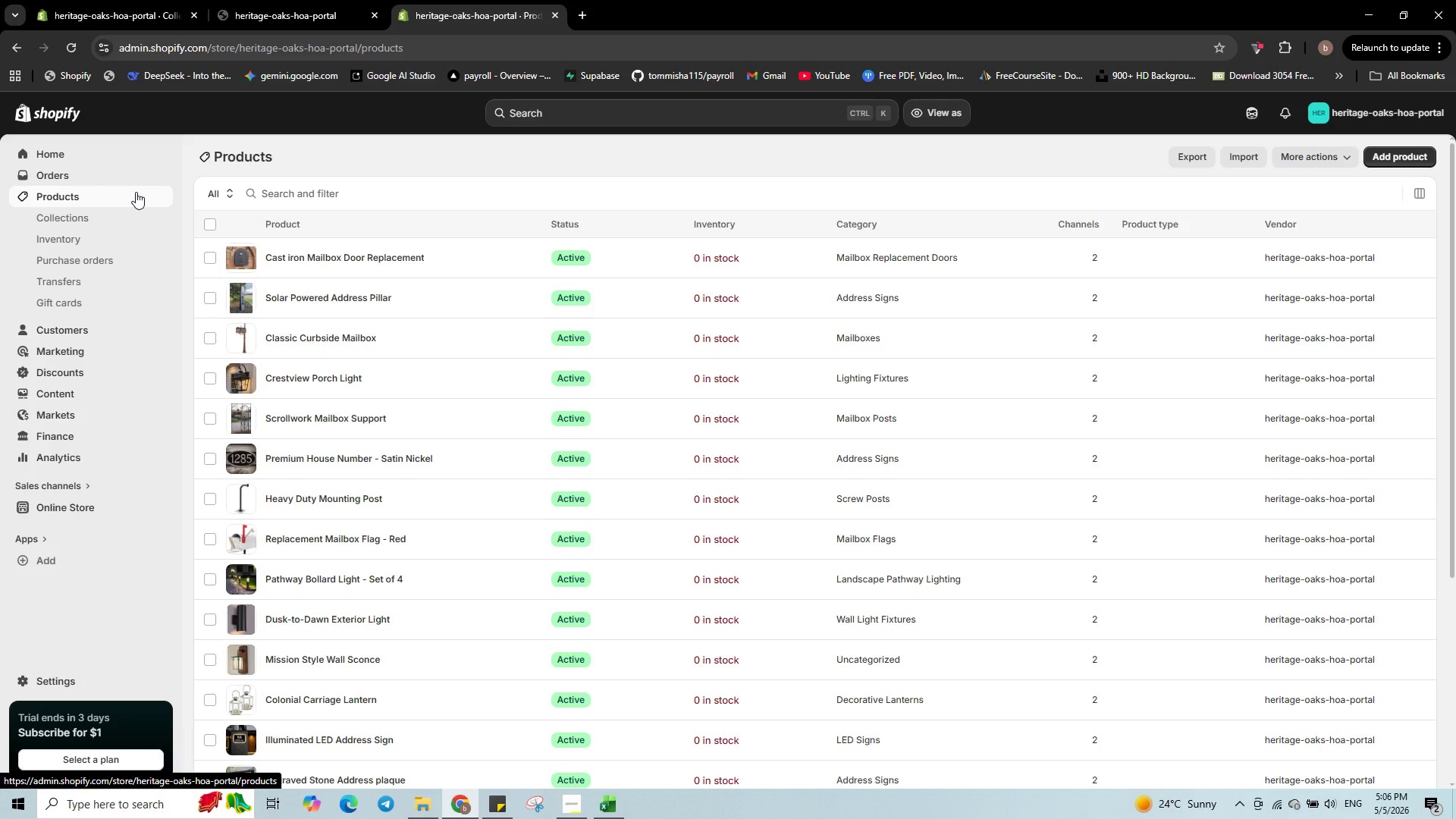 
wait(34.94)
 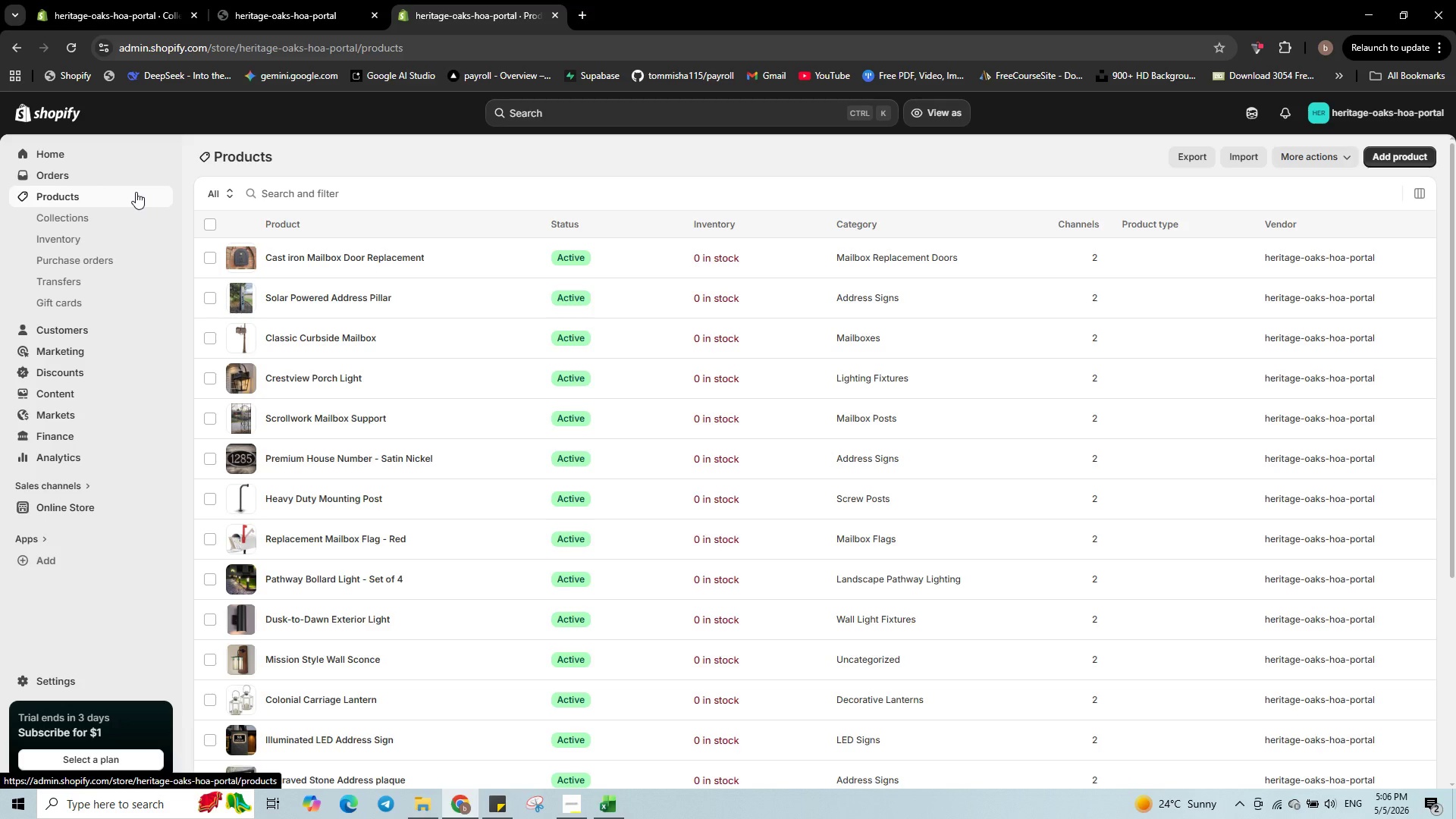 
left_click([435, 574])
 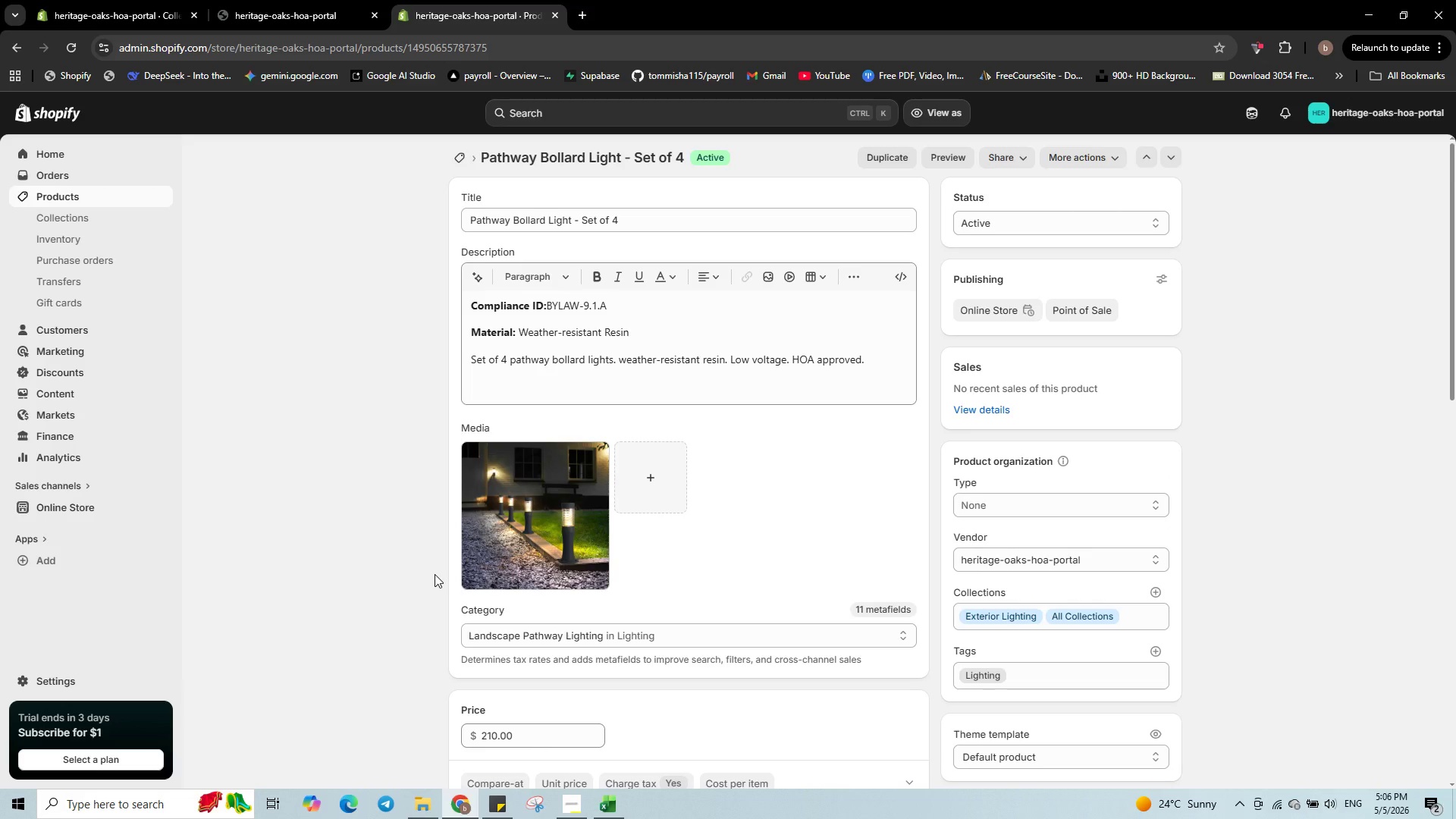 
scroll: coordinate [767, 575], scroll_direction: down, amount: 15.0
 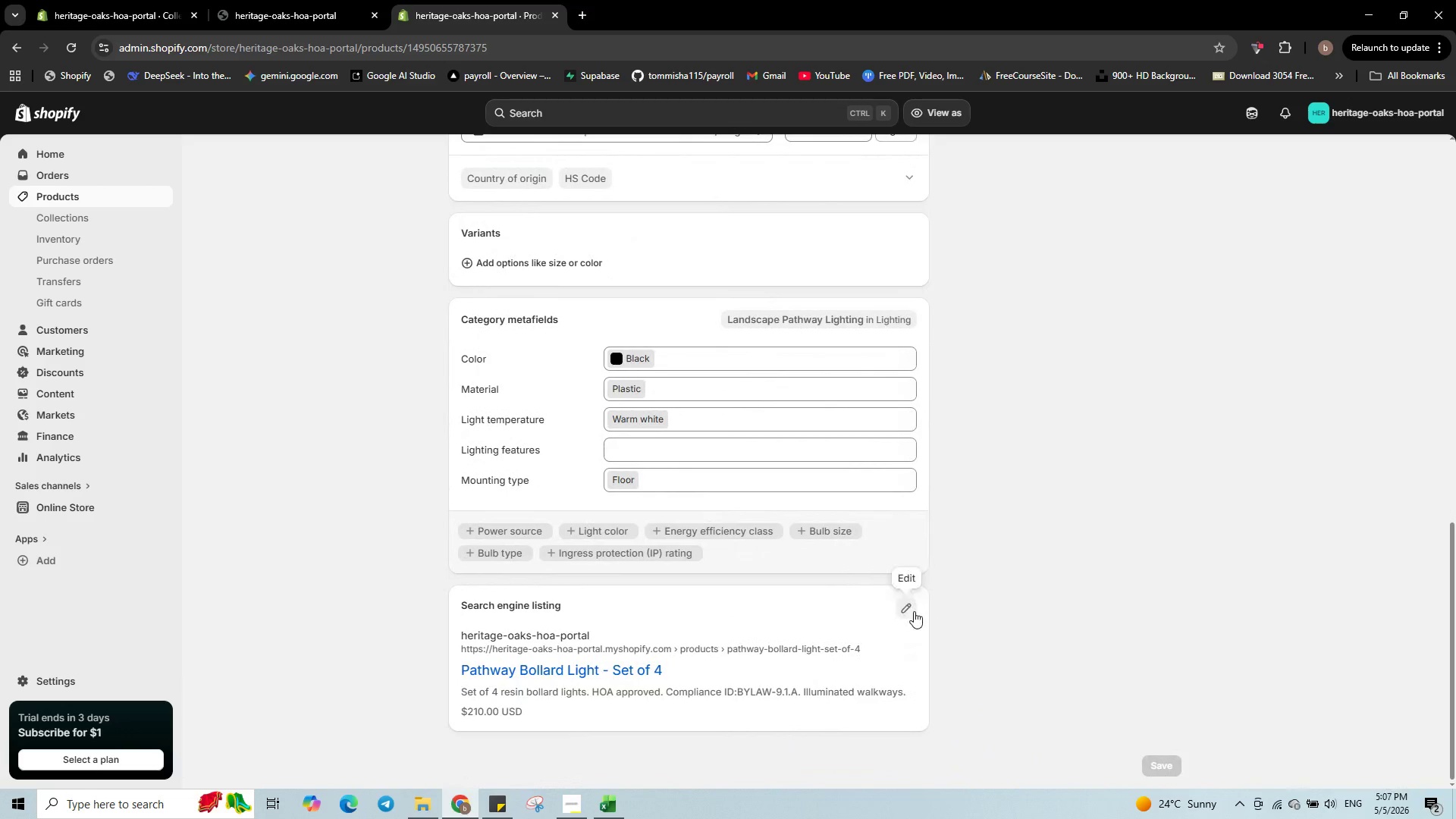 
left_click([914, 611])
 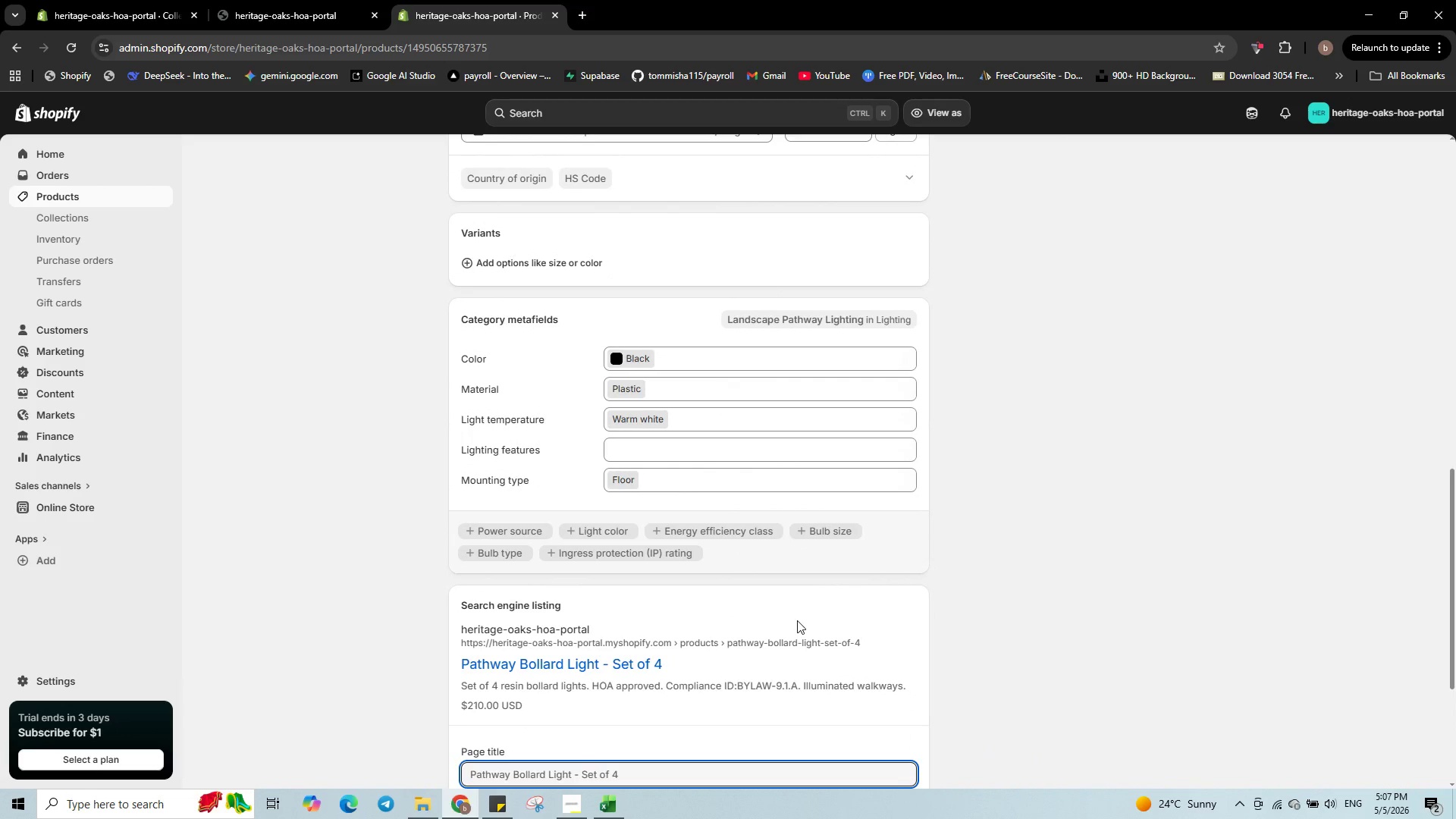 
scroll: coordinate [788, 625], scroll_direction: down, amount: 3.0
 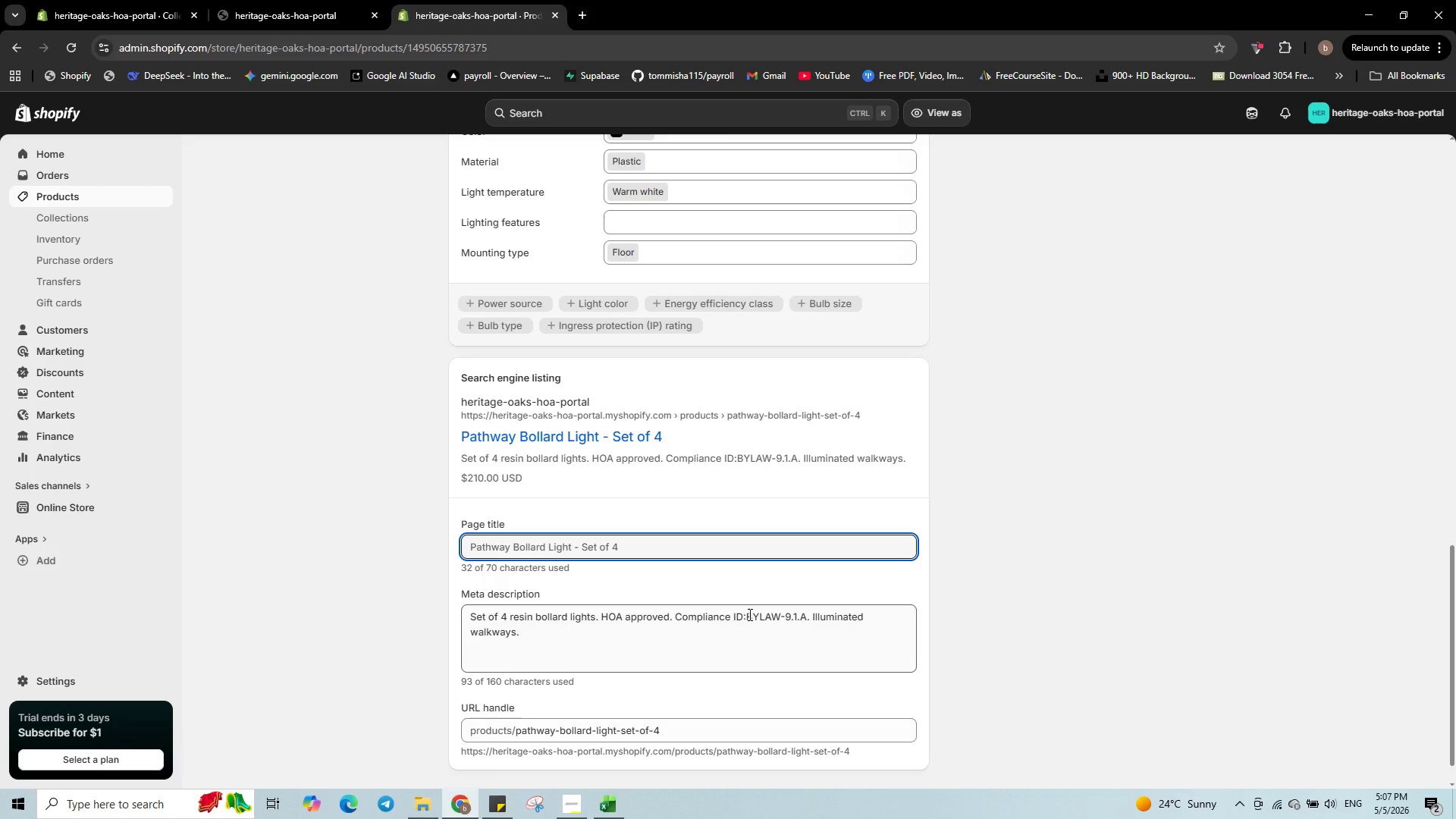 
left_click([748, 614])
 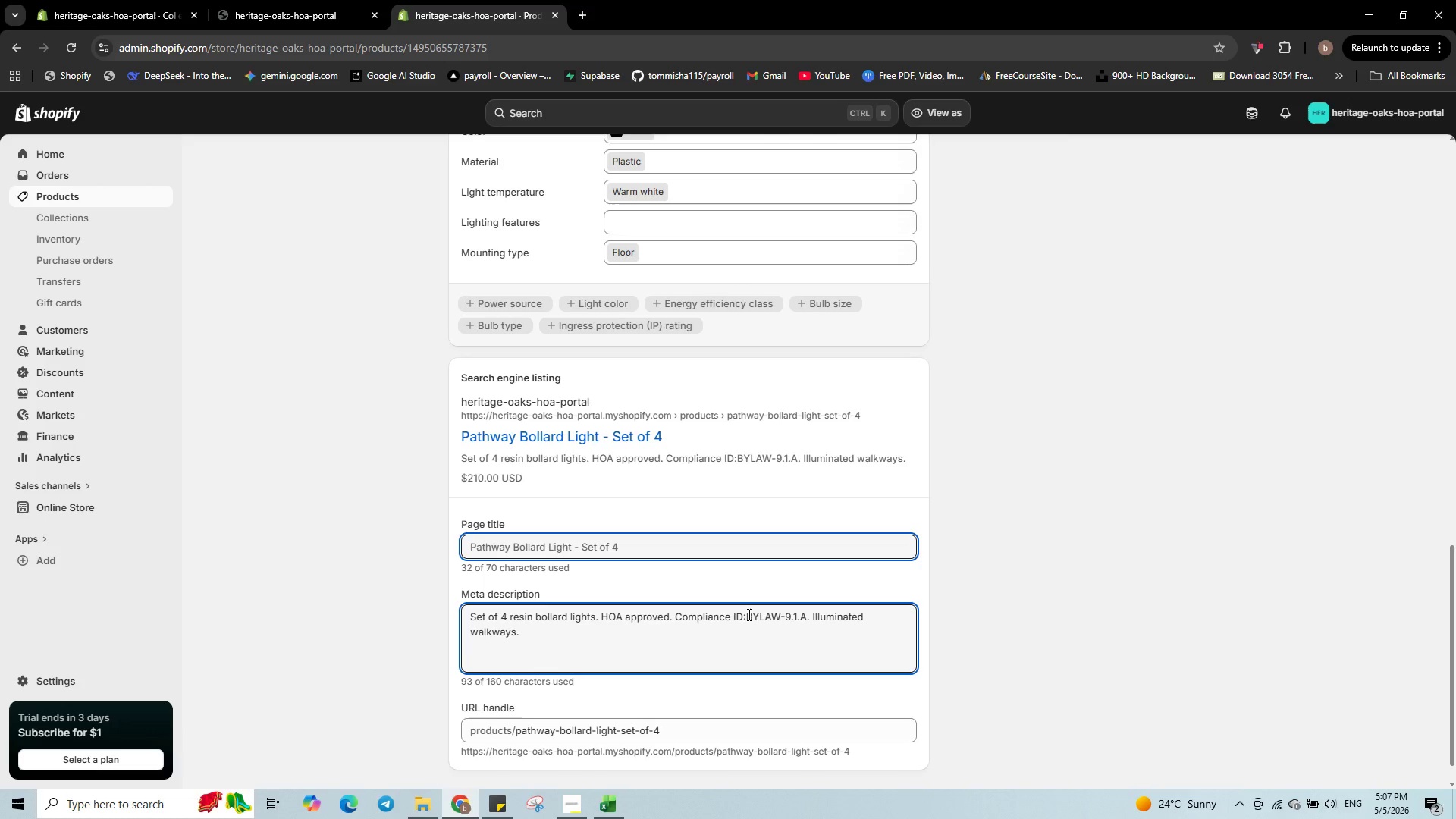 
key(Backspace)
 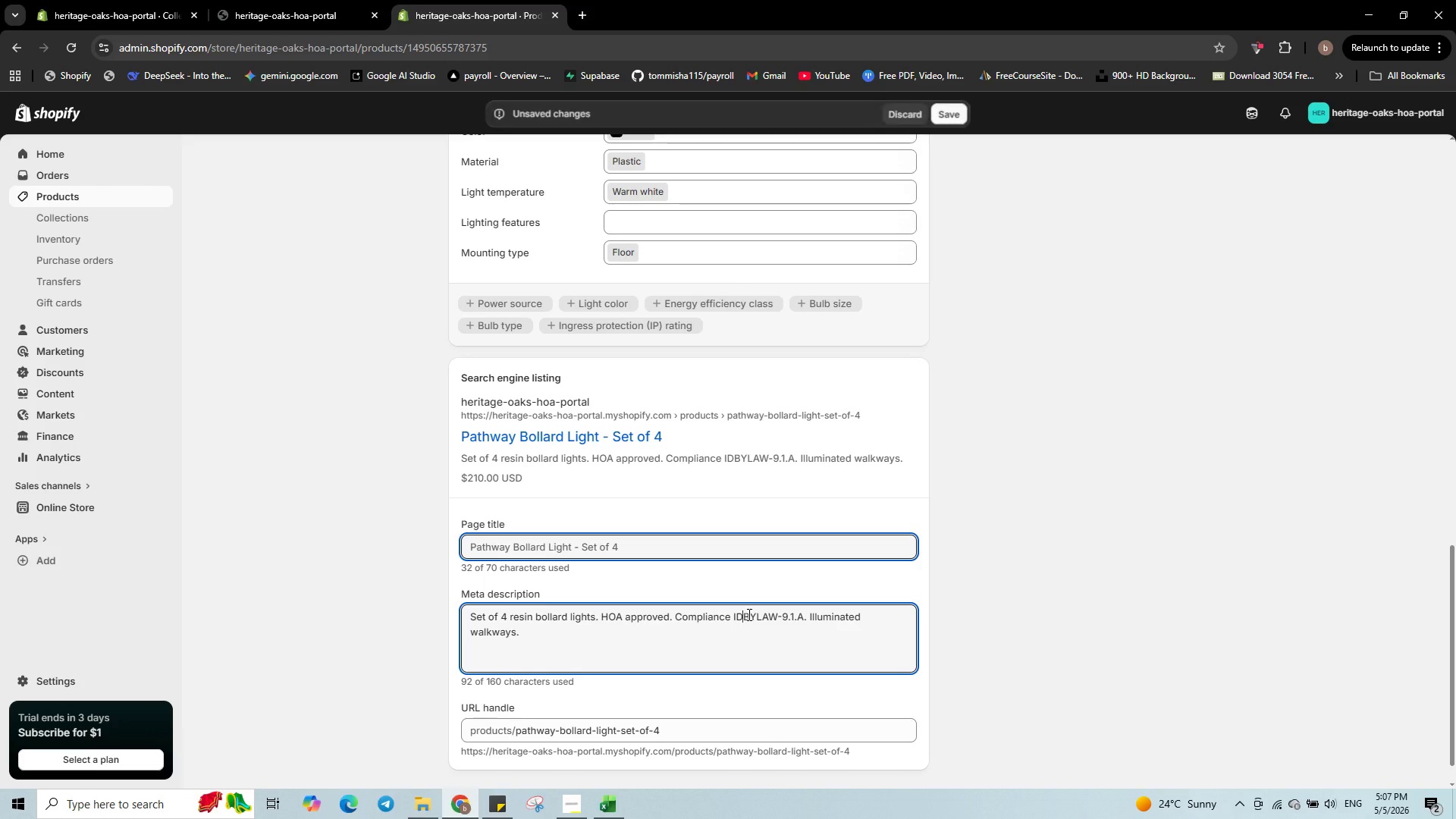 
key(Space)
 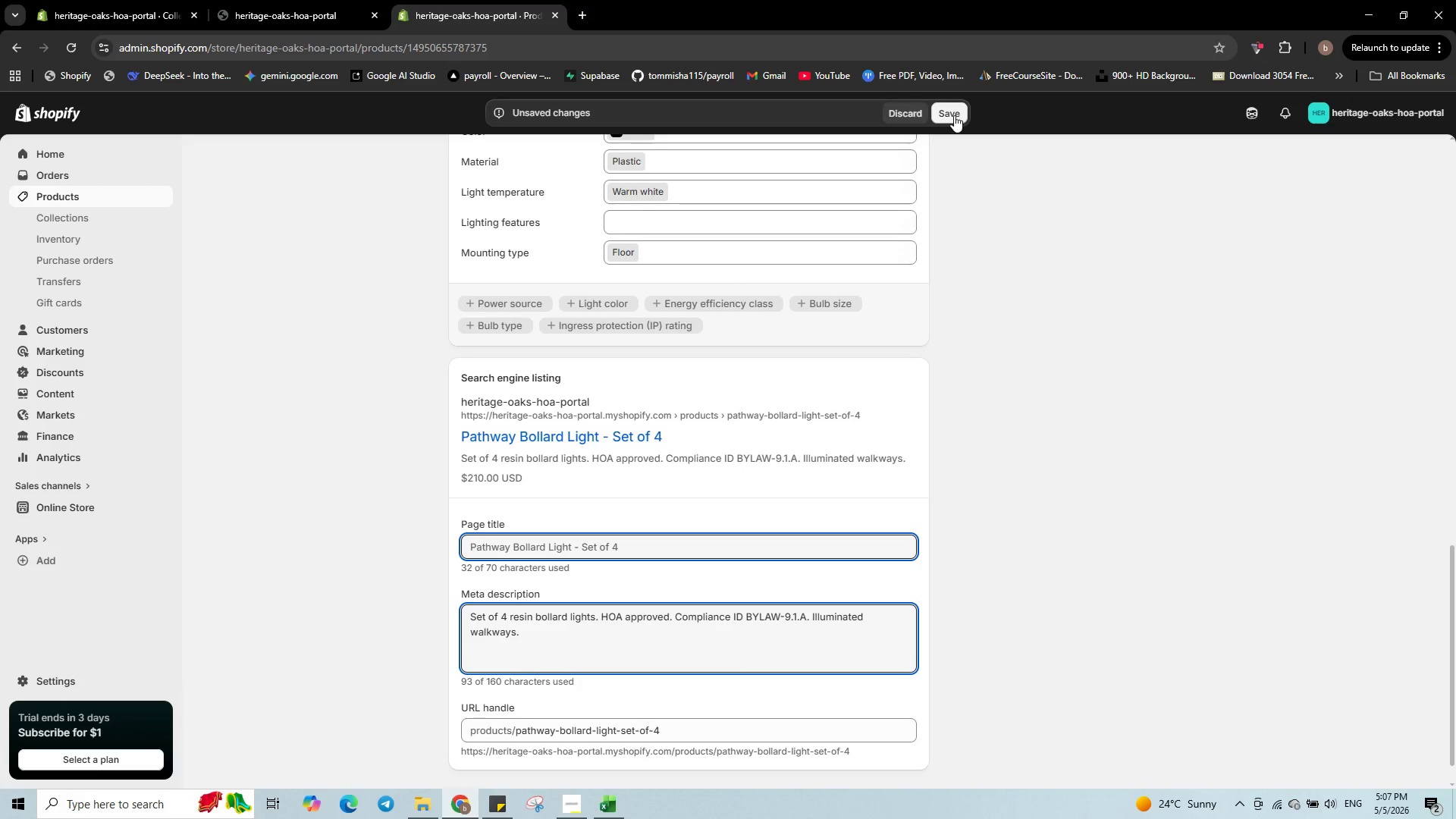 
left_click([954, 115])
 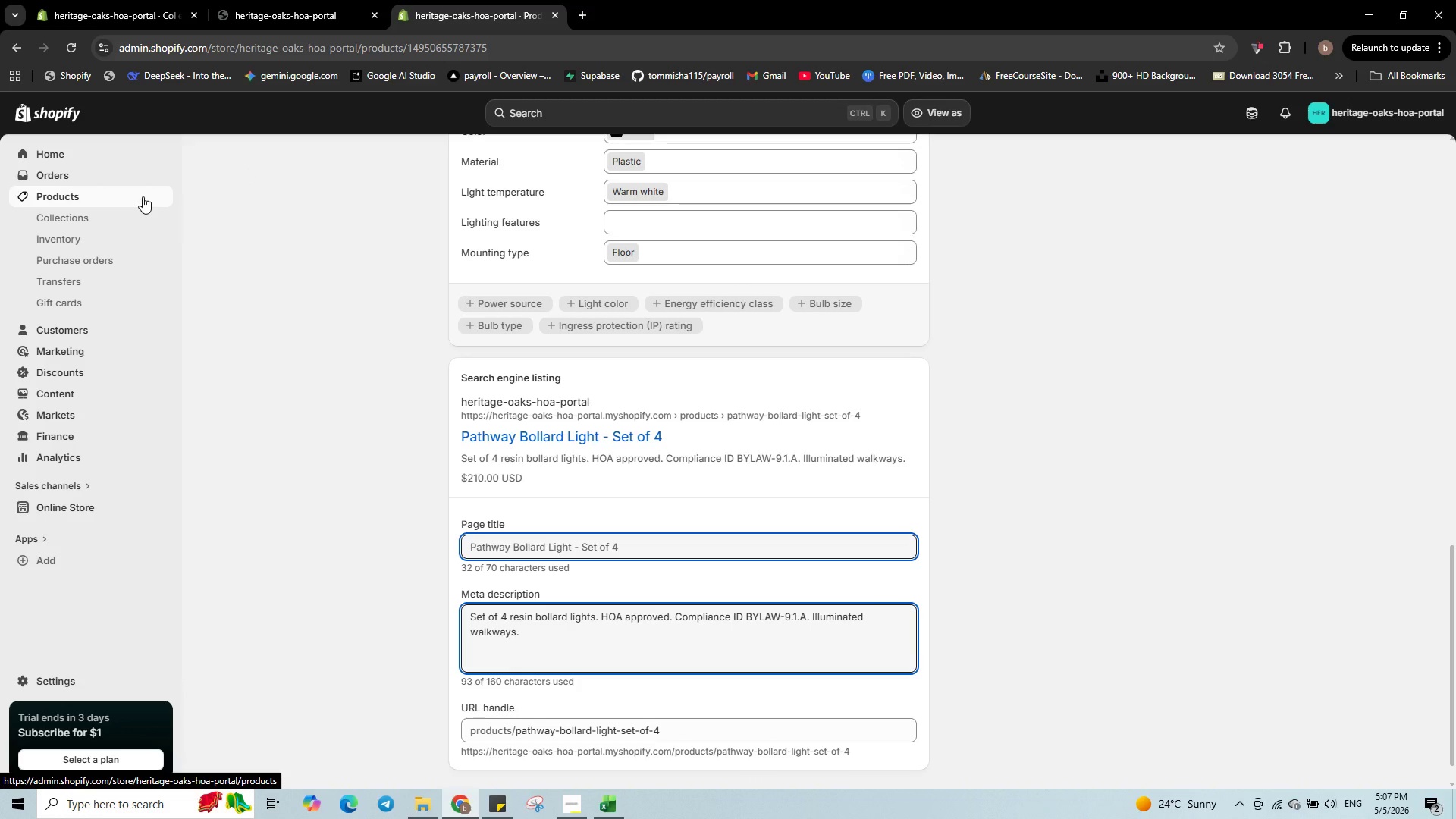 
wait(18.91)
 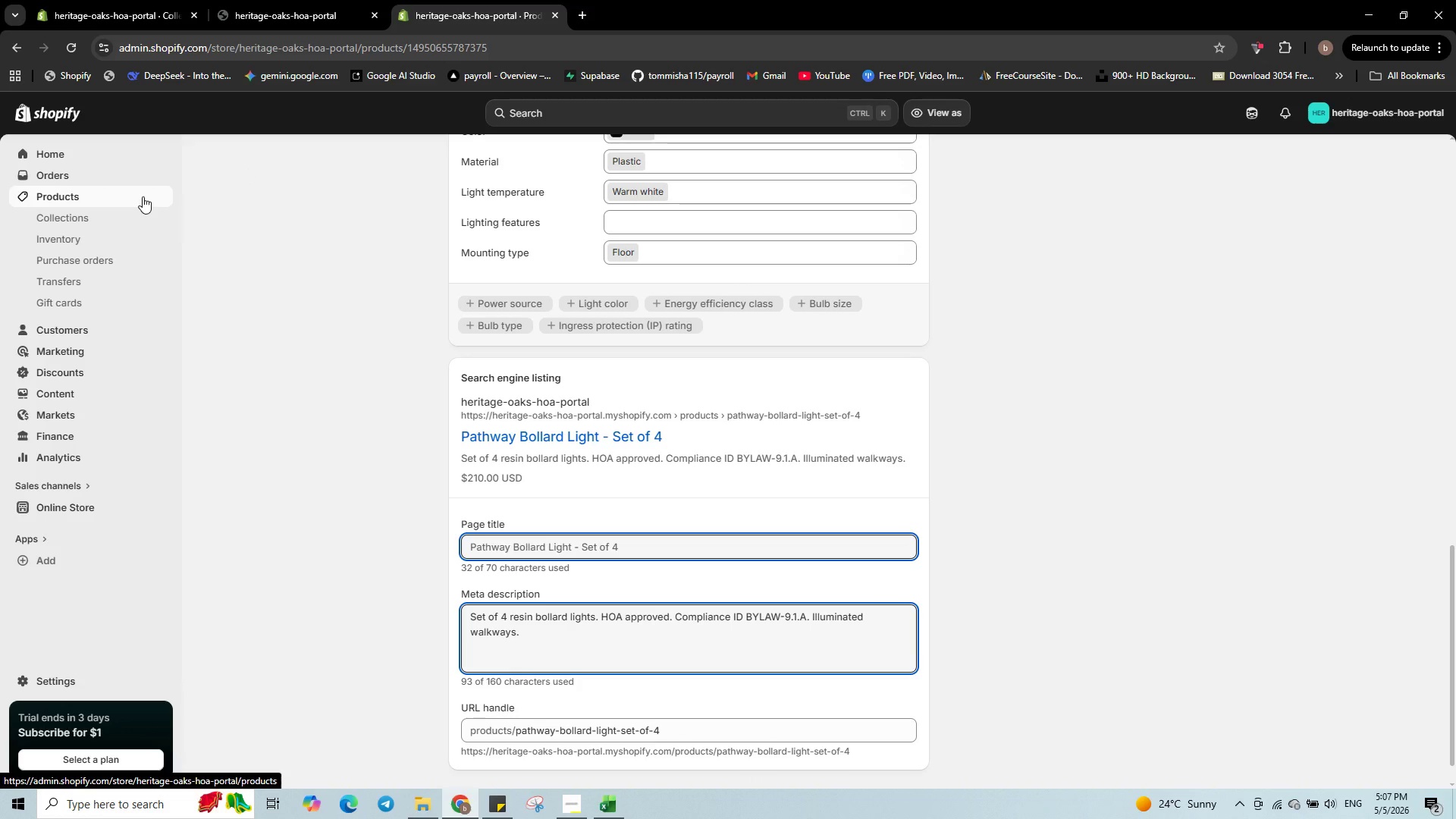 
left_click([143, 196])
 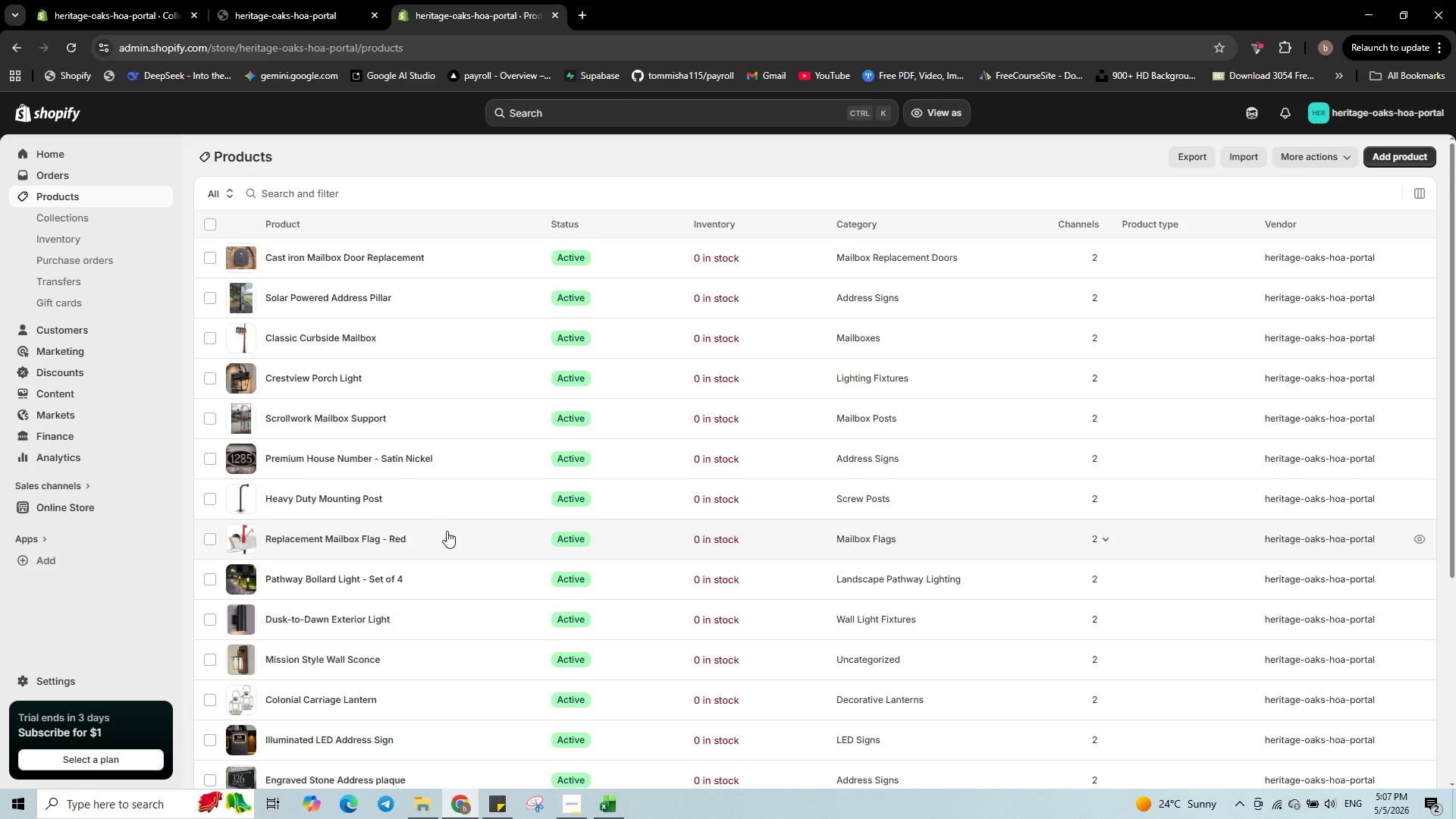 
wait(20.72)
 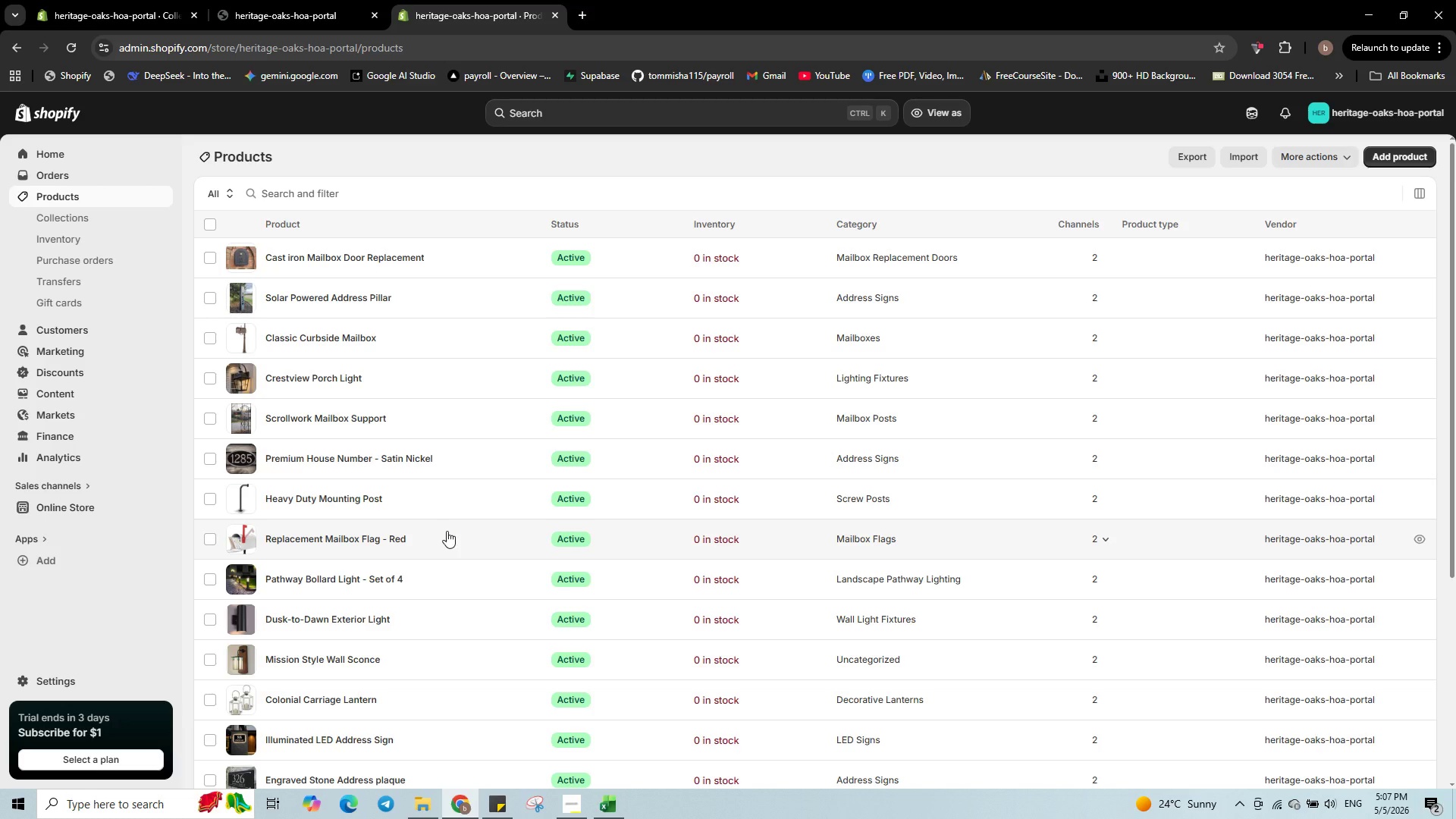 
left_click([447, 531])
 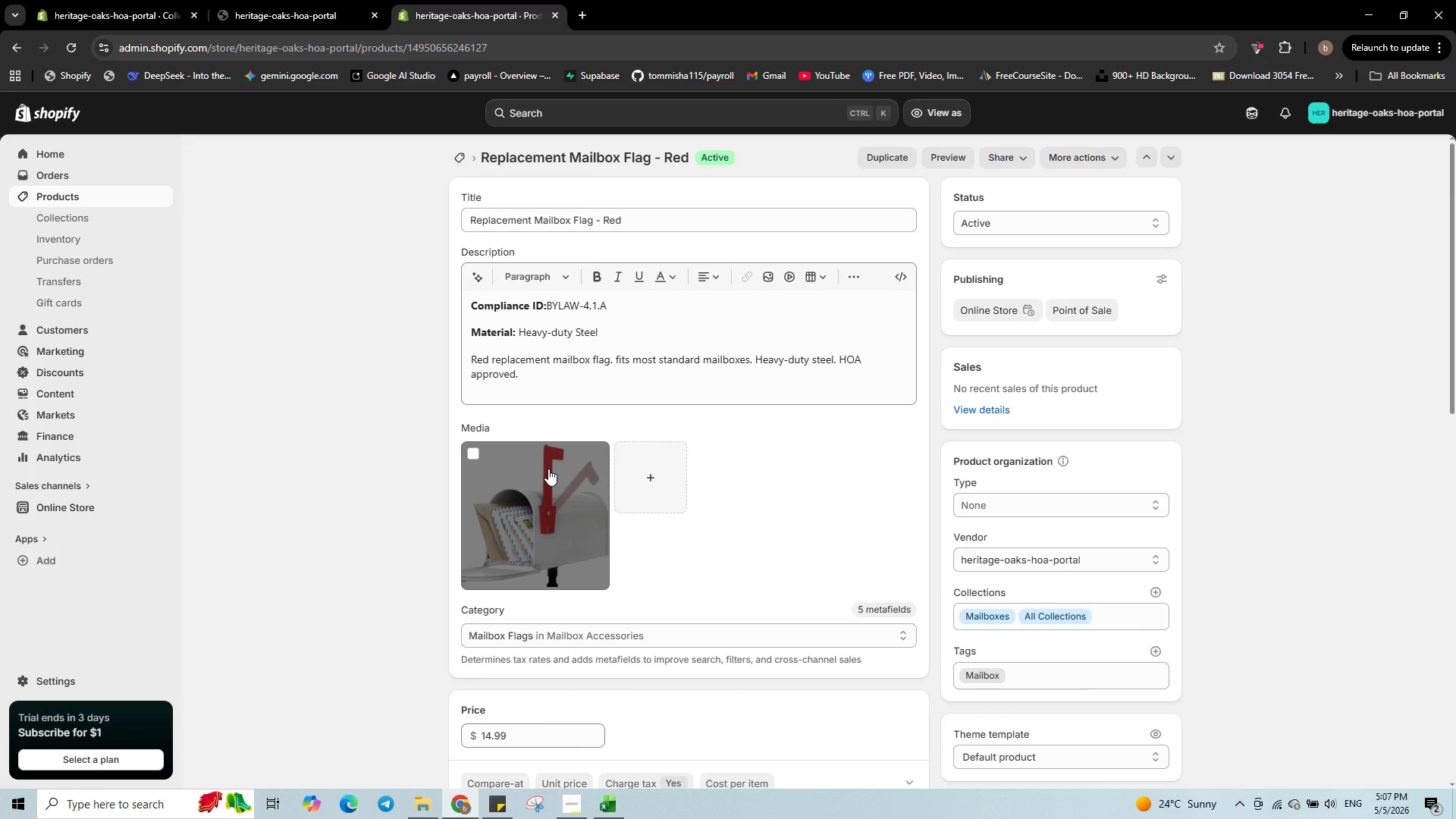 
wait(12.02)
 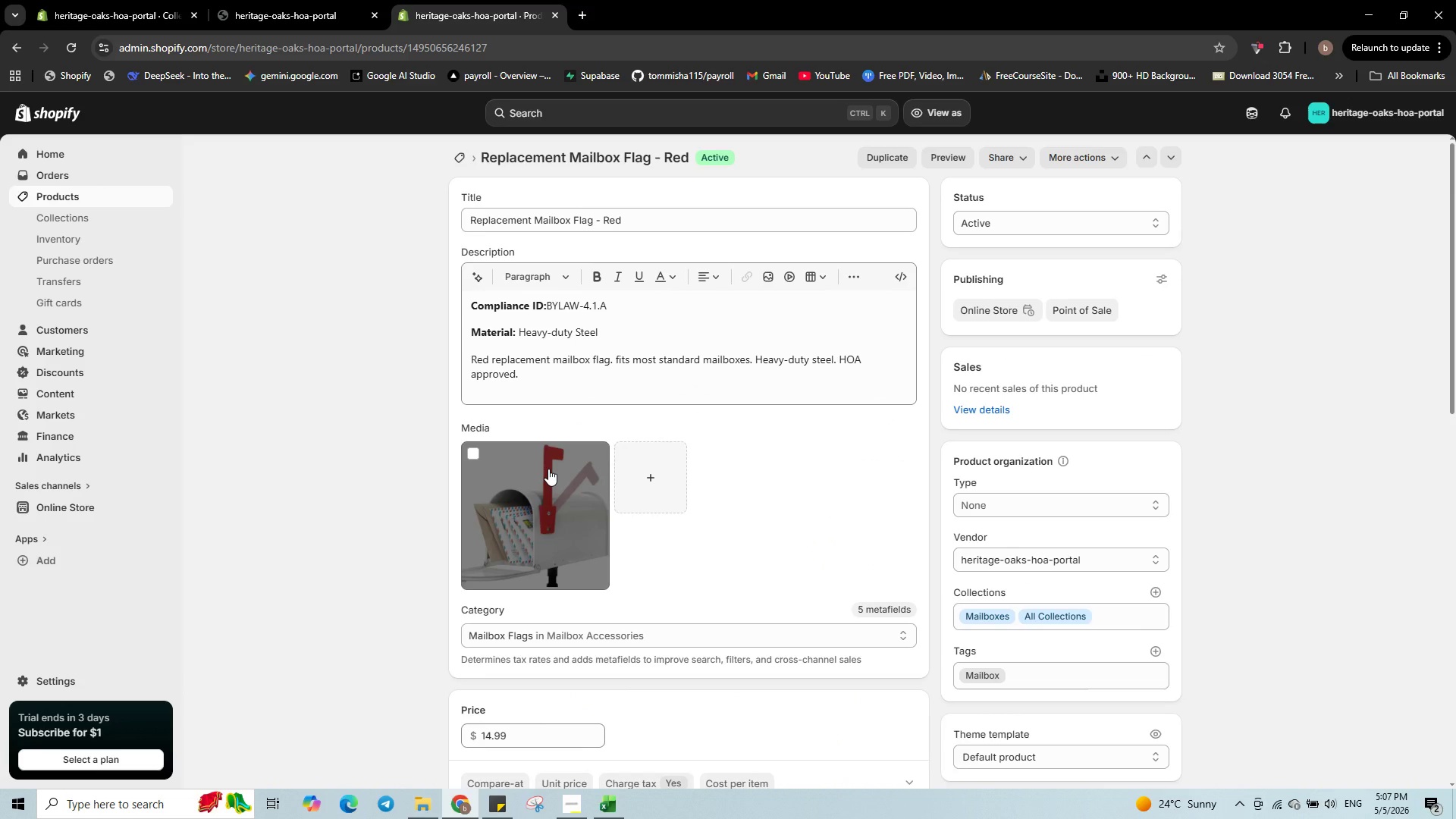 
scroll: coordinate [838, 552], scroll_direction: down, amount: 13.0
 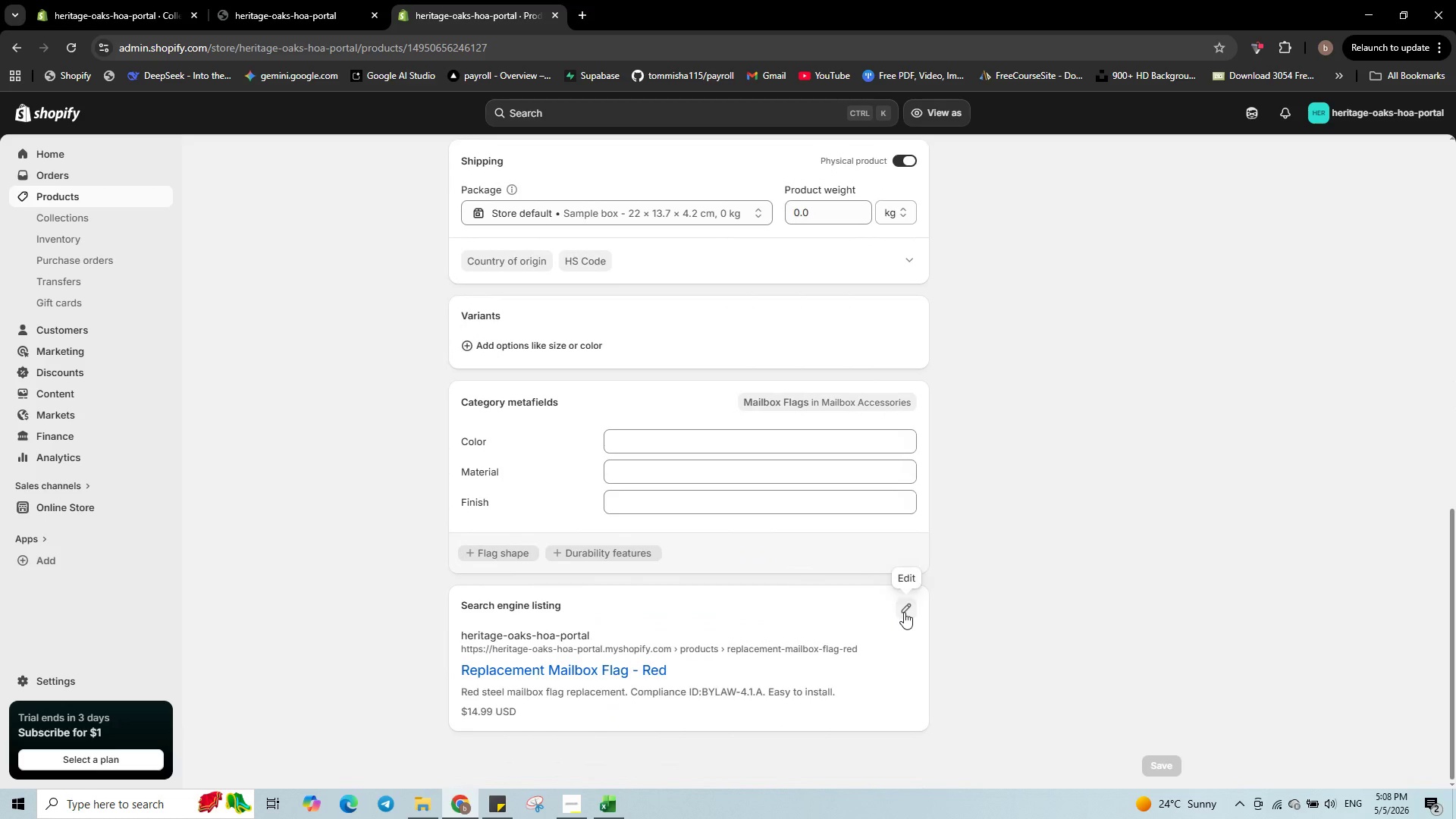 
left_click([904, 612])
 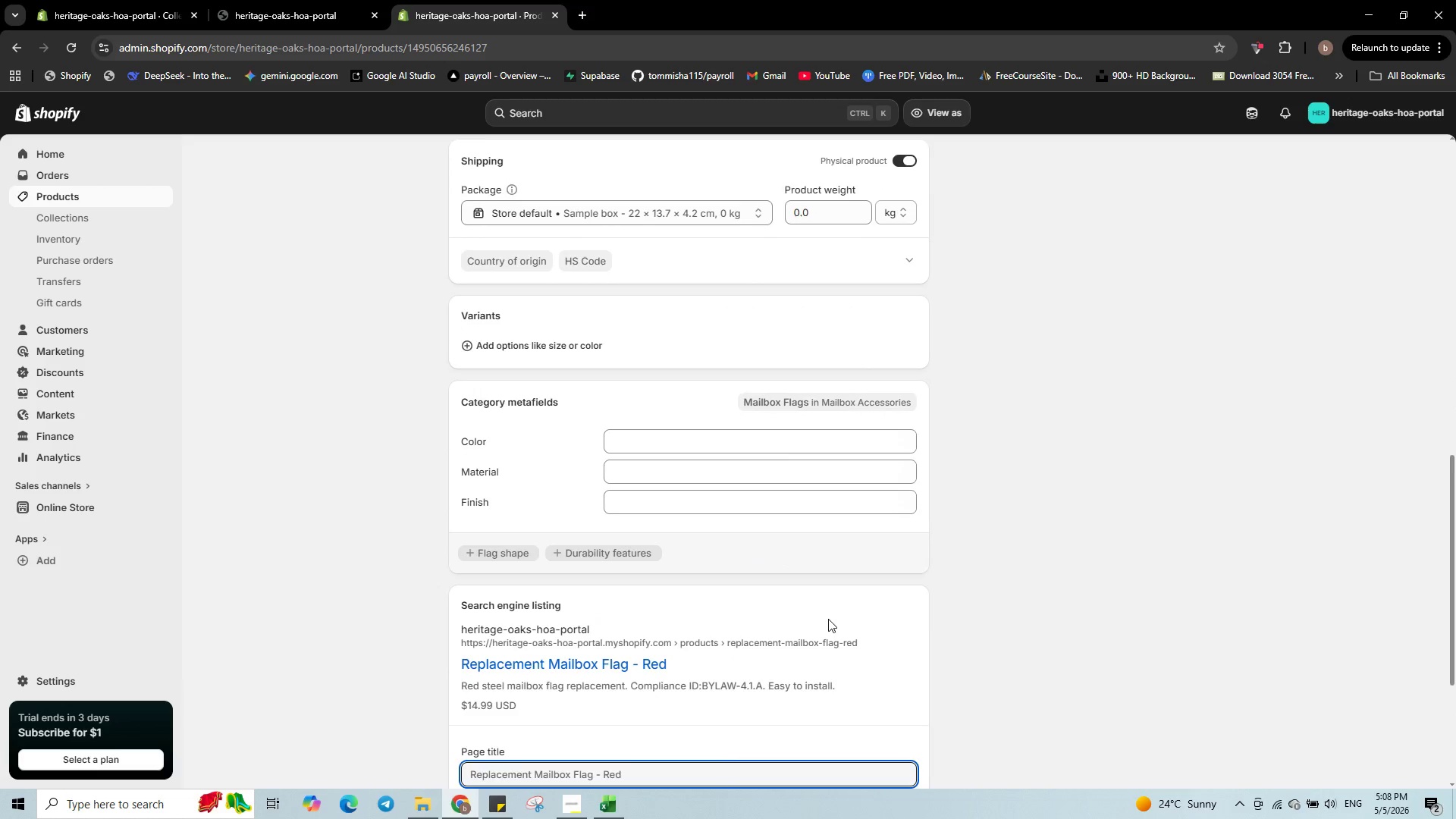 
scroll: coordinate [816, 623], scroll_direction: down, amount: 3.0
 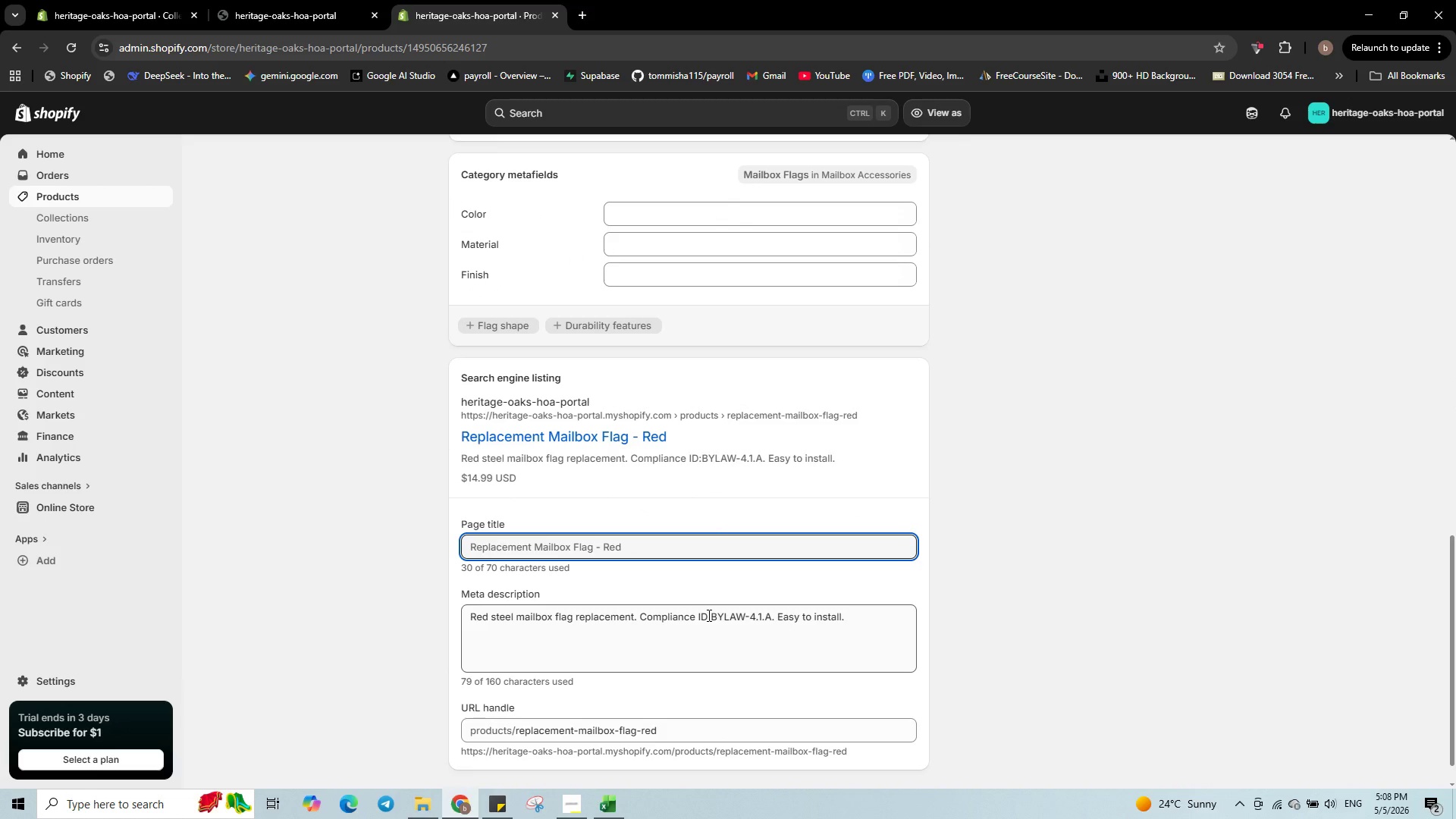 
left_click([710, 617])
 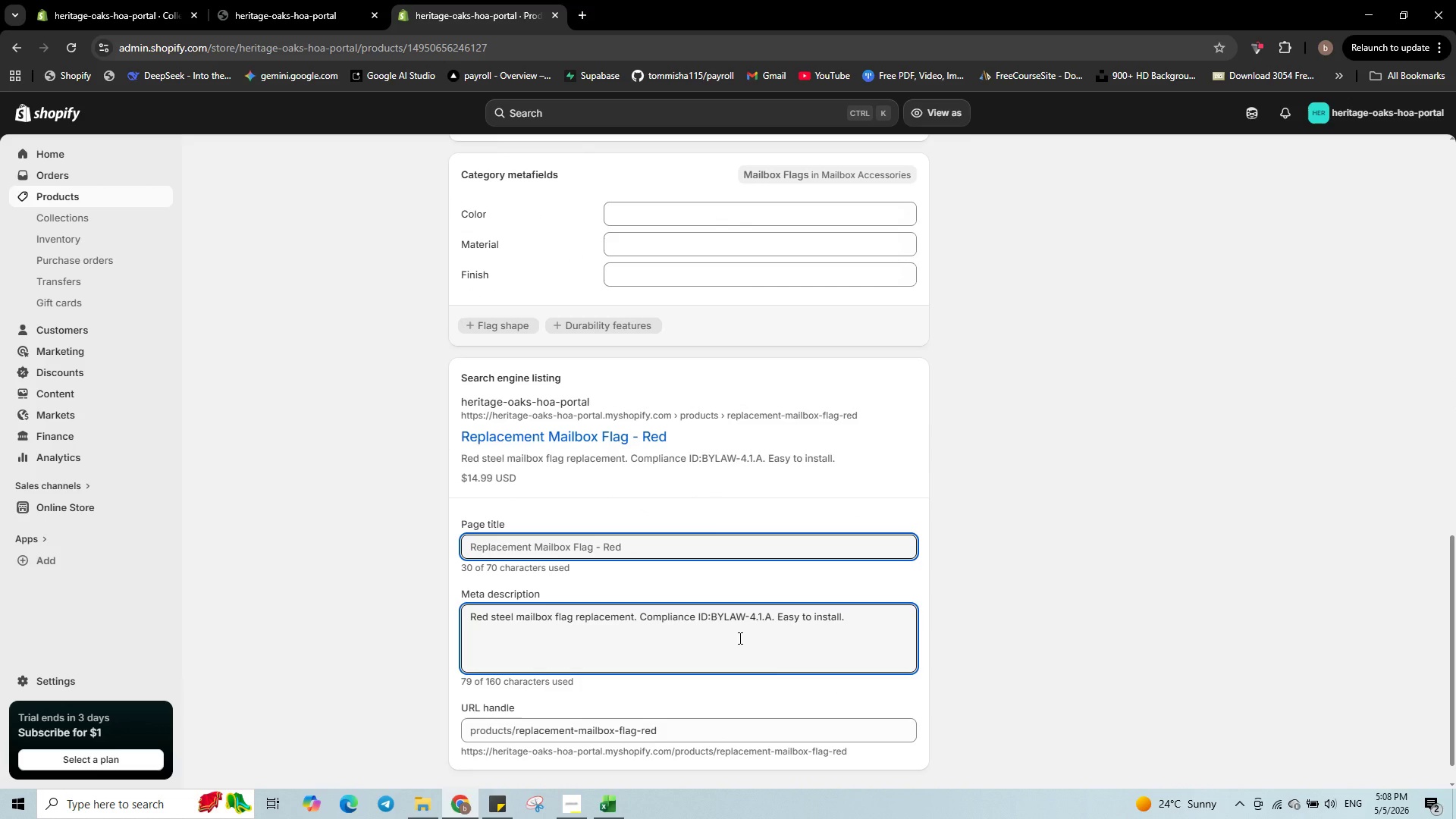 
key(Backspace)
 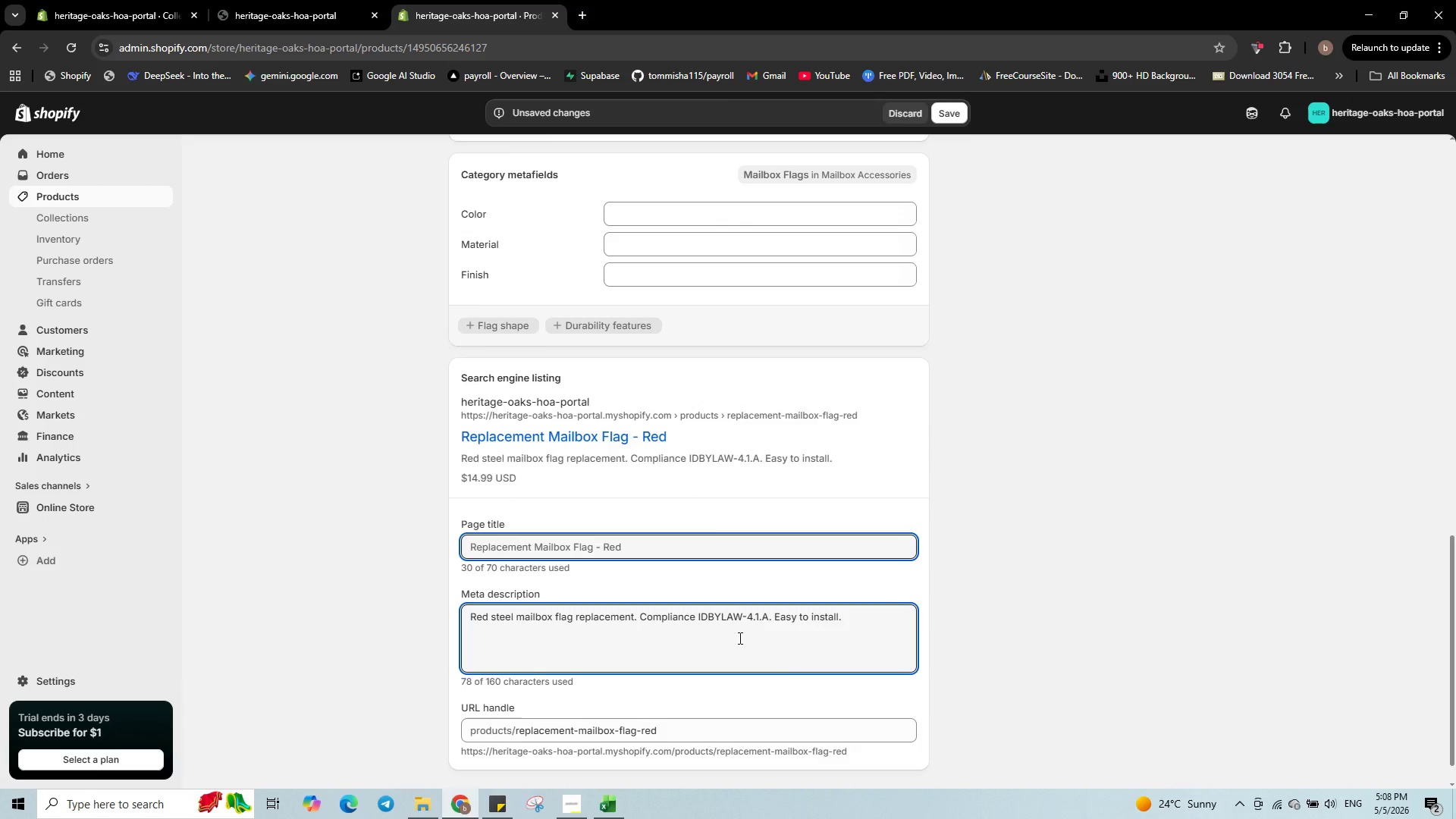 
key(Space)
 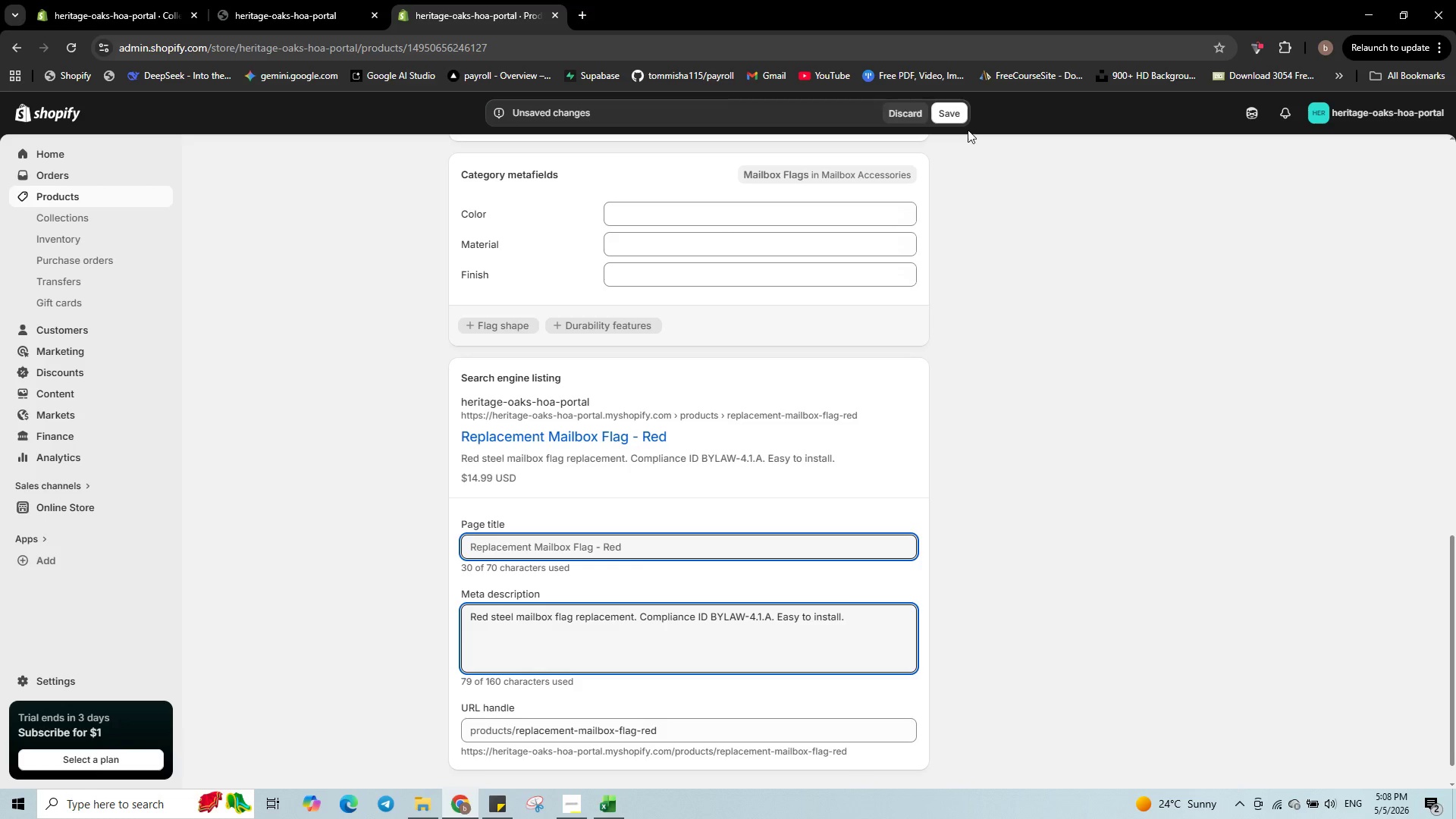 
left_click([964, 115])
 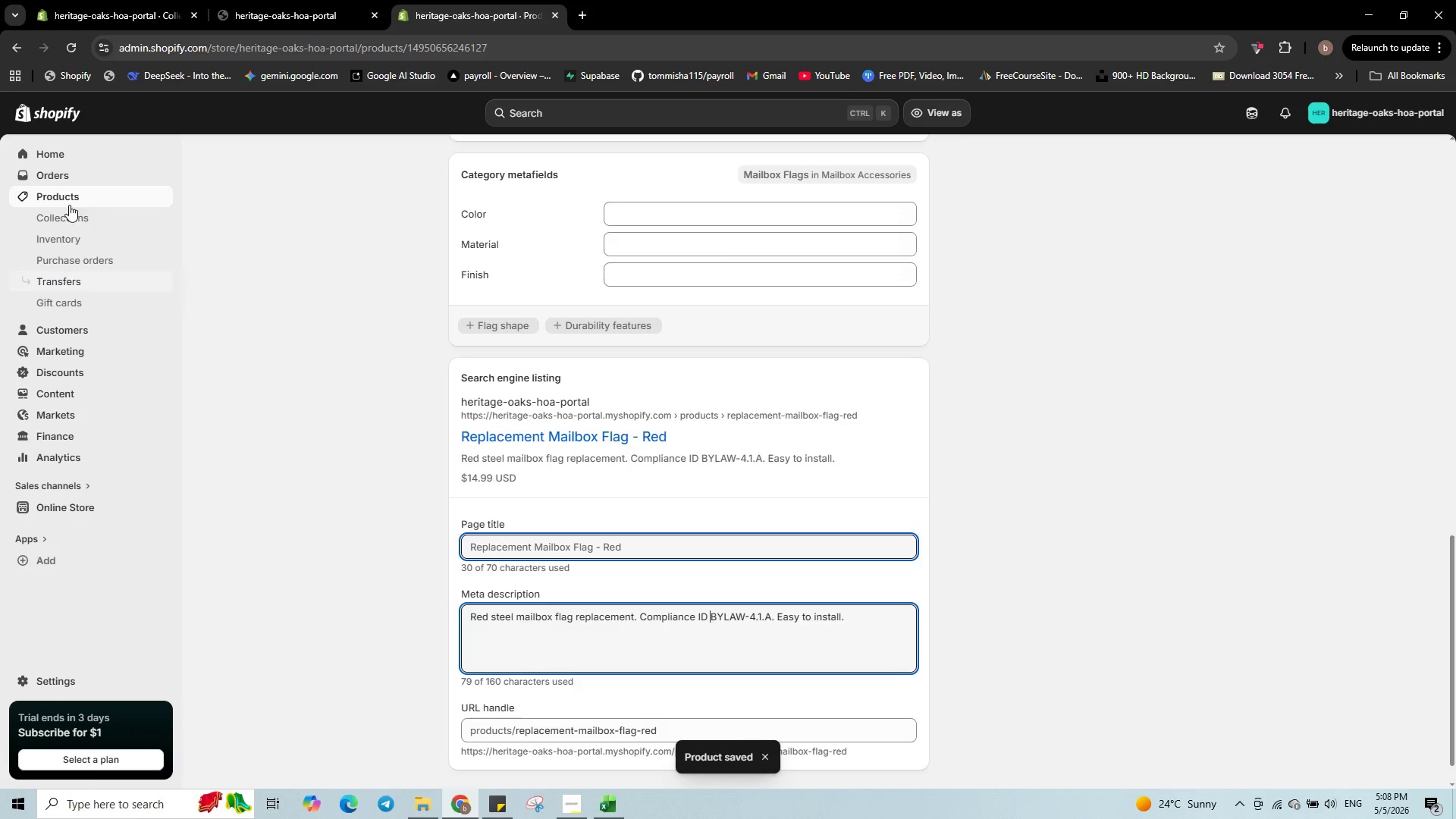 
wait(12.44)
 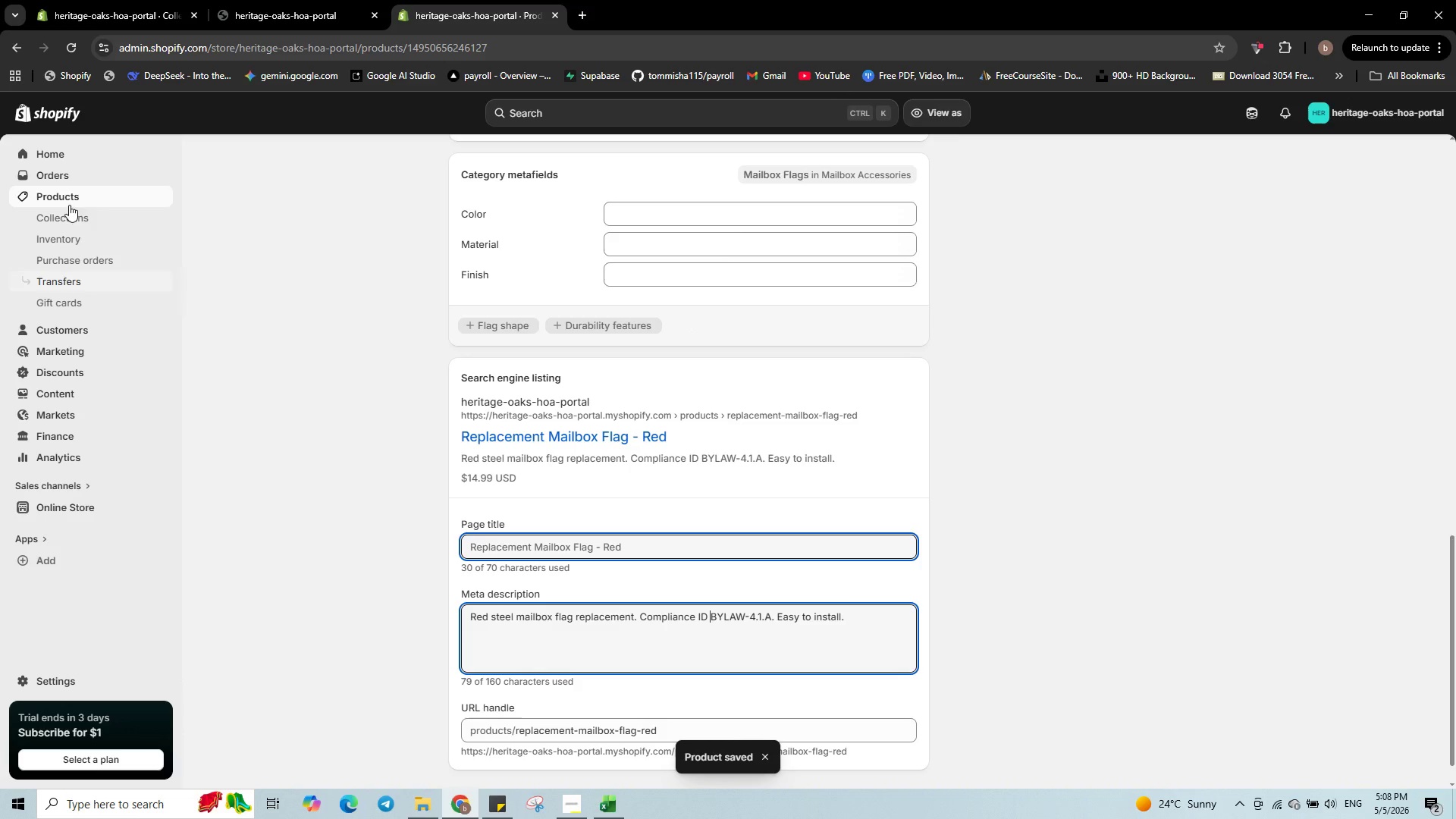 
left_click([92, 193])
 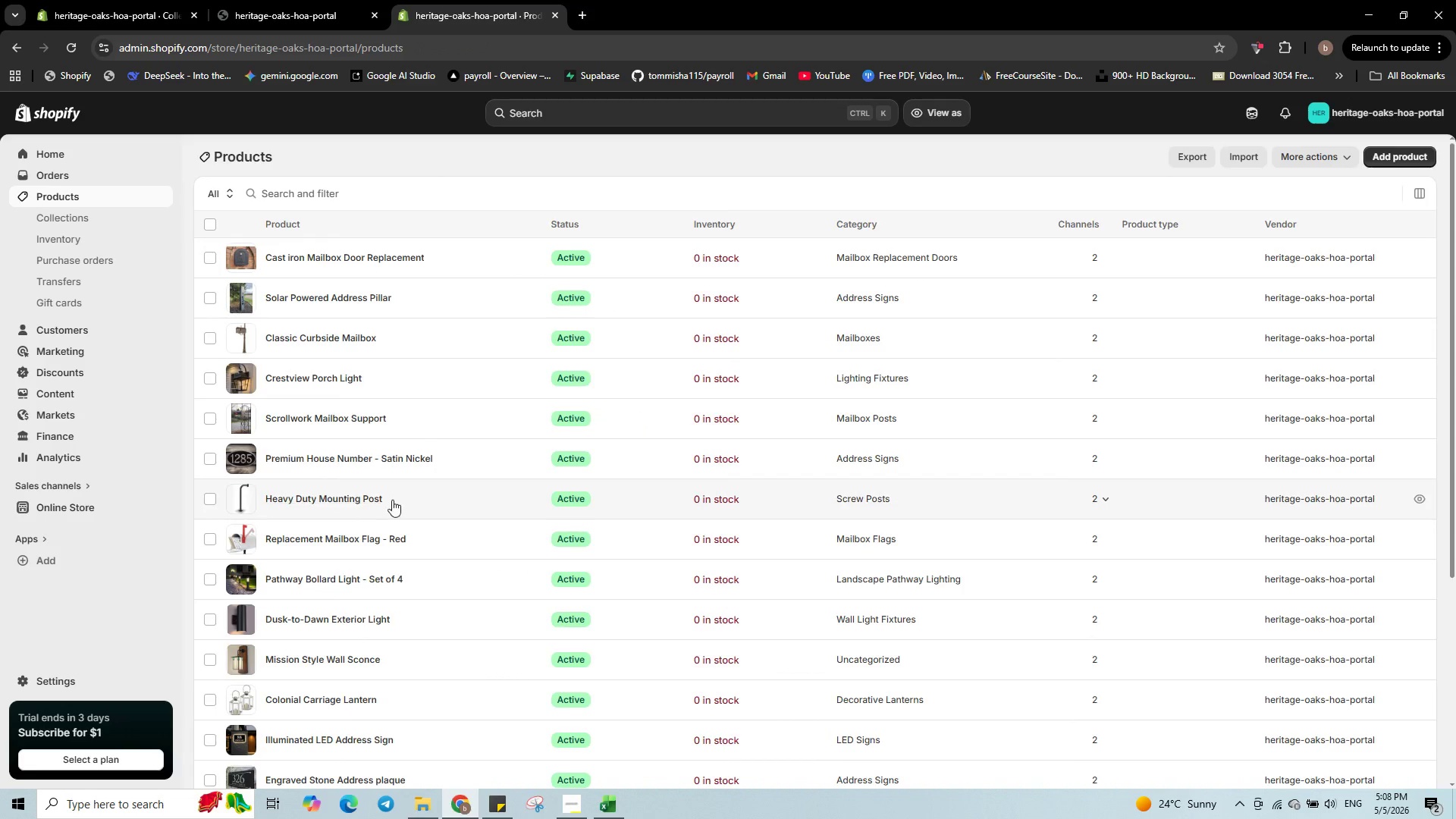 
left_click([427, 491])
 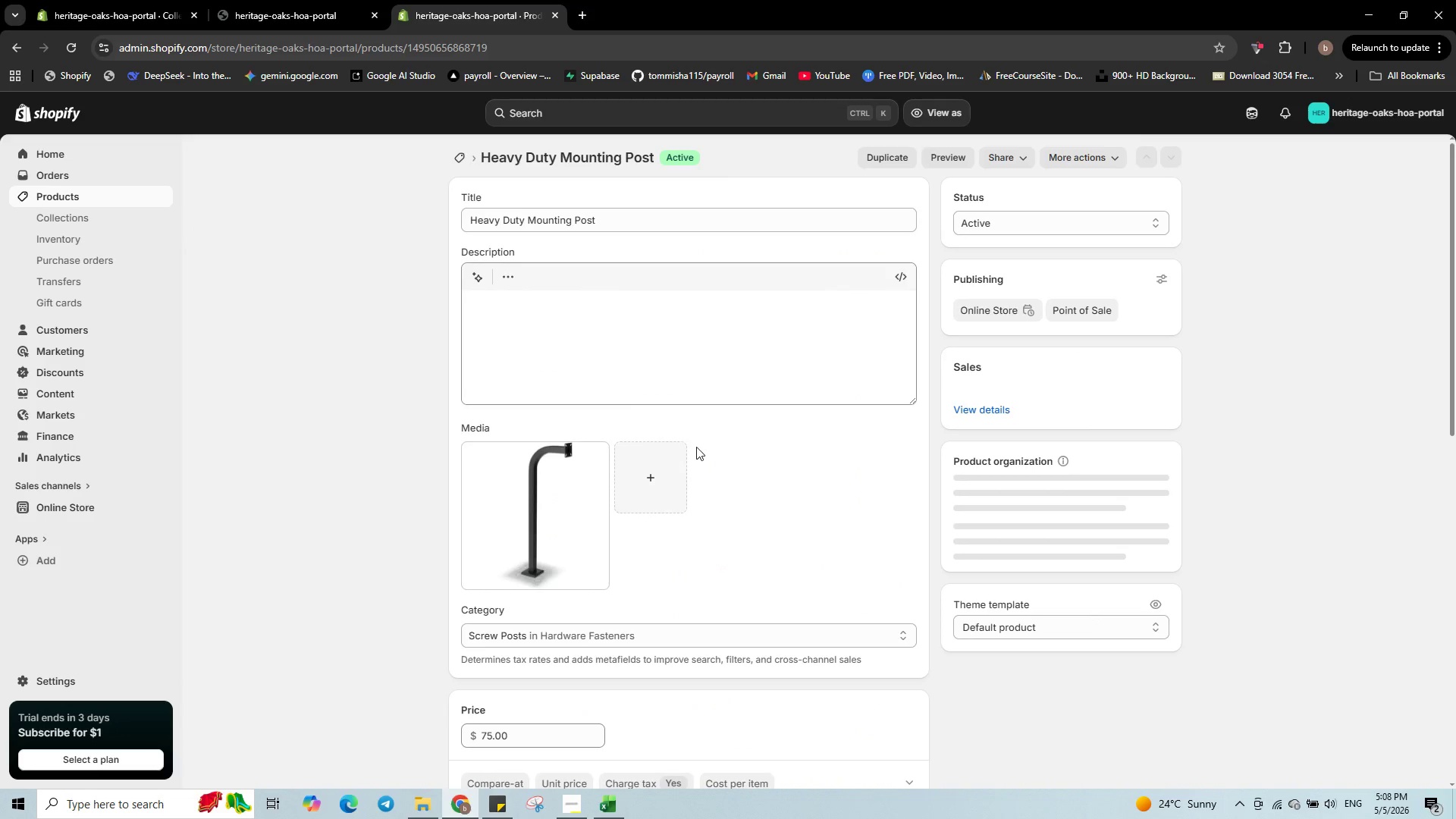 
scroll: coordinate [786, 441], scroll_direction: down, amount: 24.0
 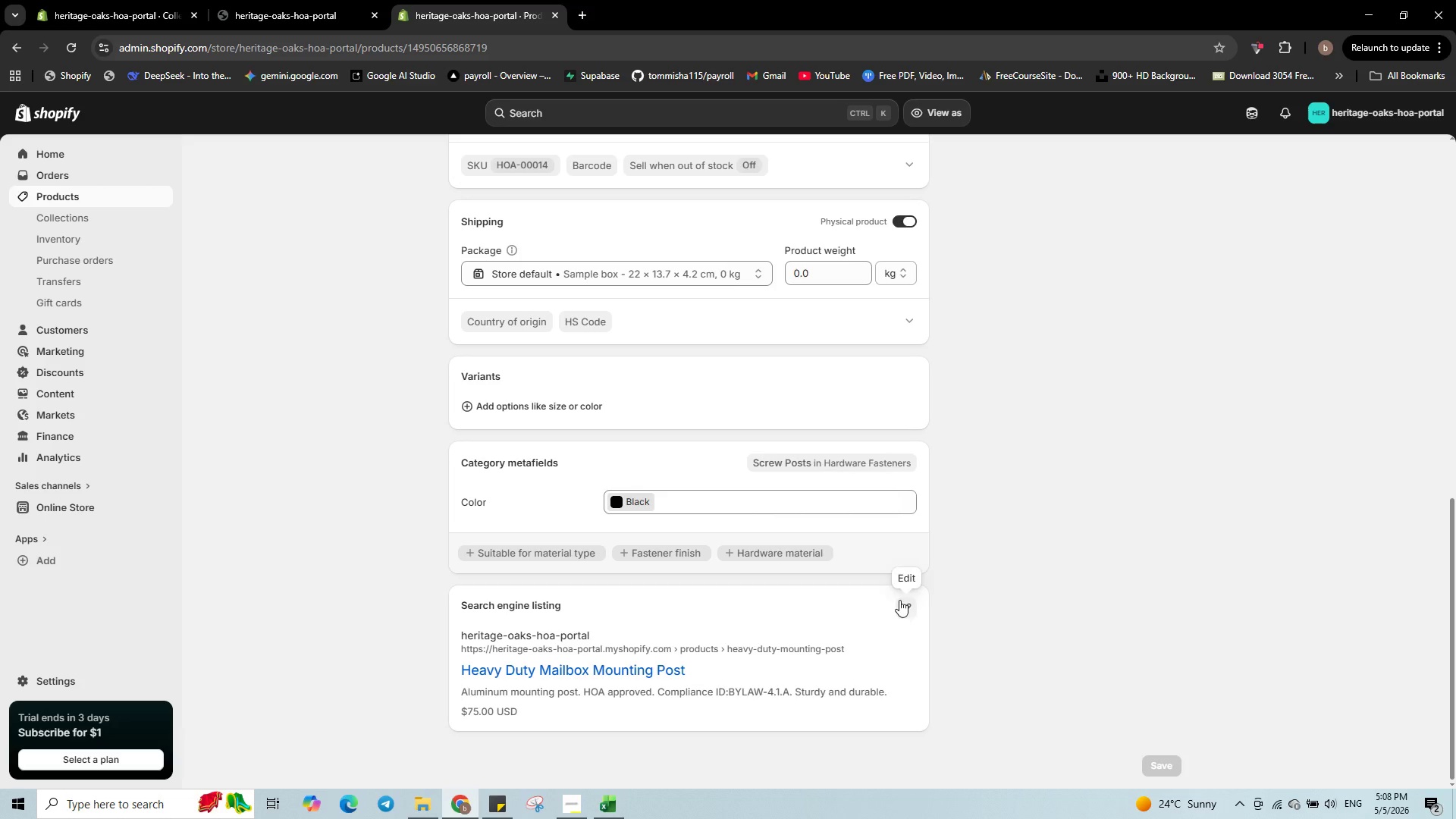 
left_click([902, 601])
 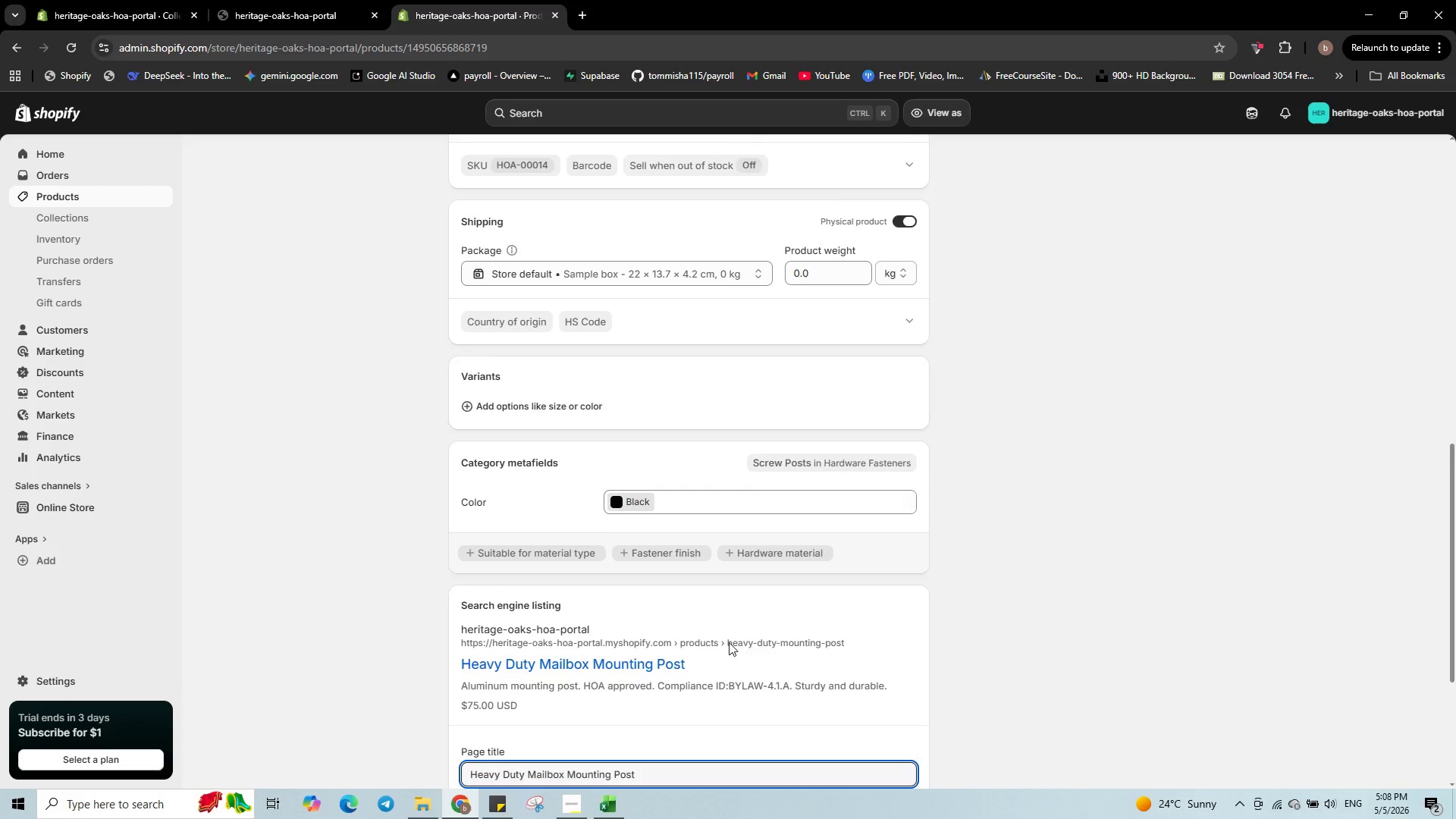 
scroll: coordinate [729, 642], scroll_direction: down, amount: 2.0
 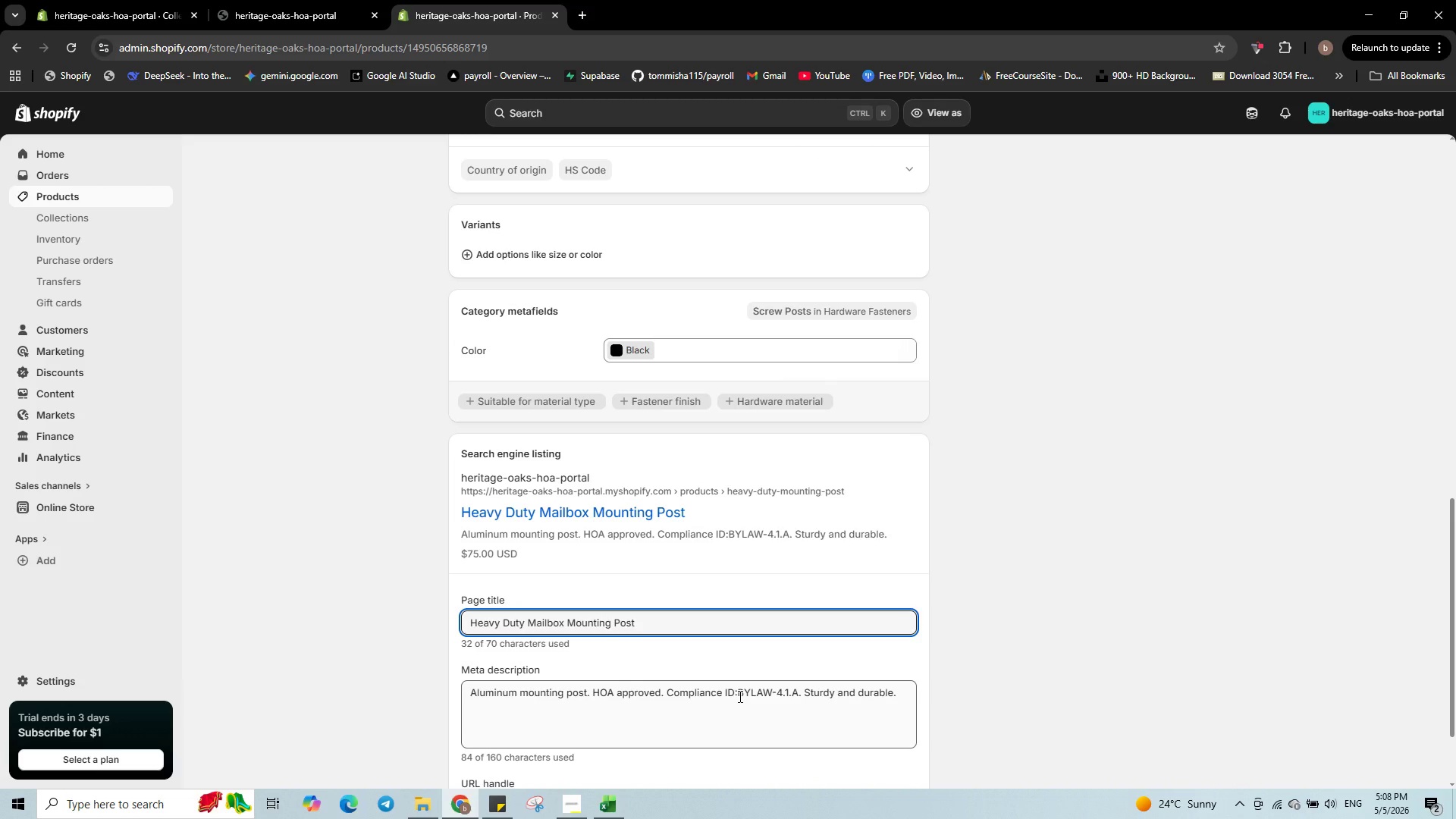 
left_click([738, 696])
 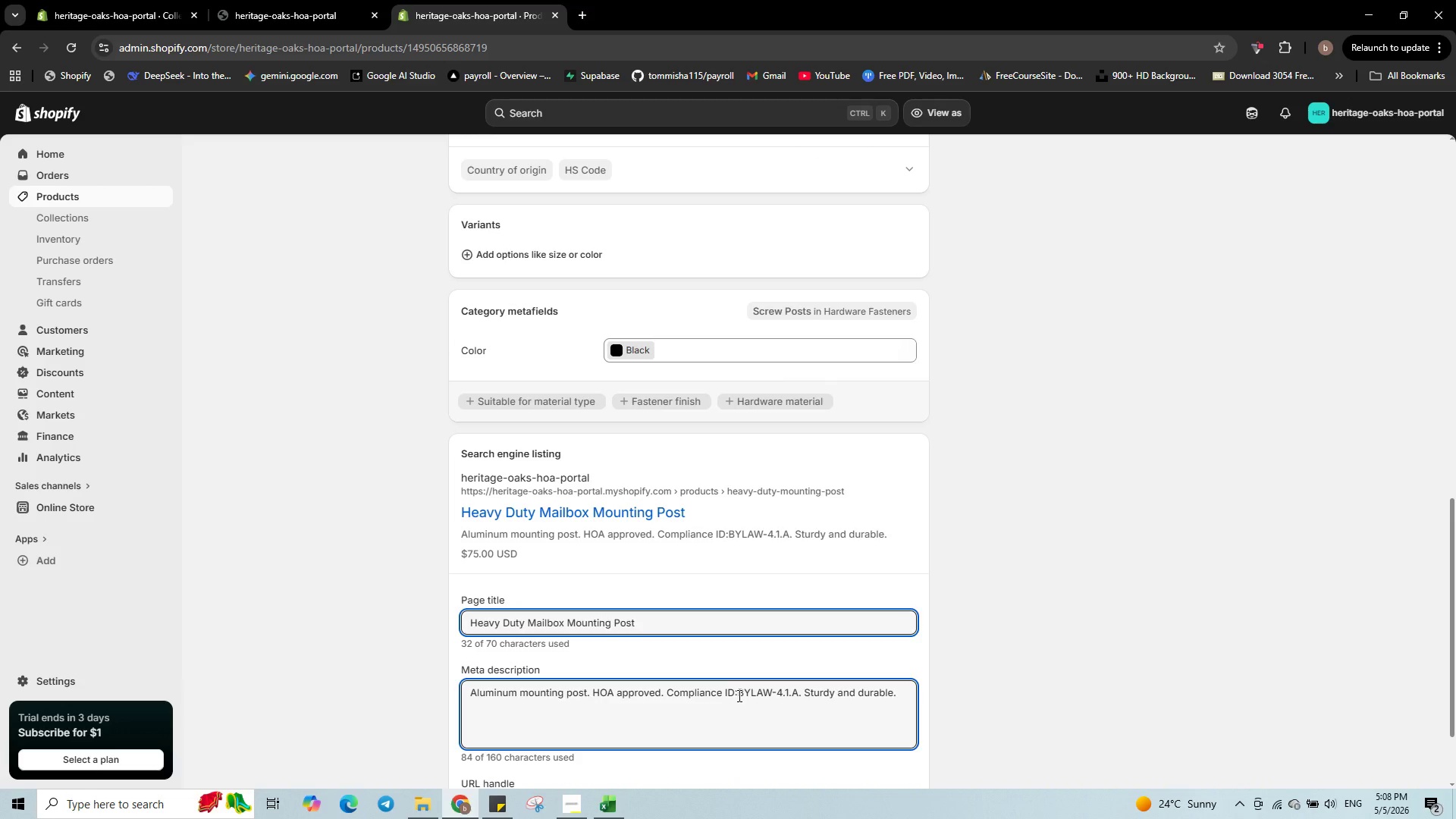 
key(Backspace)
 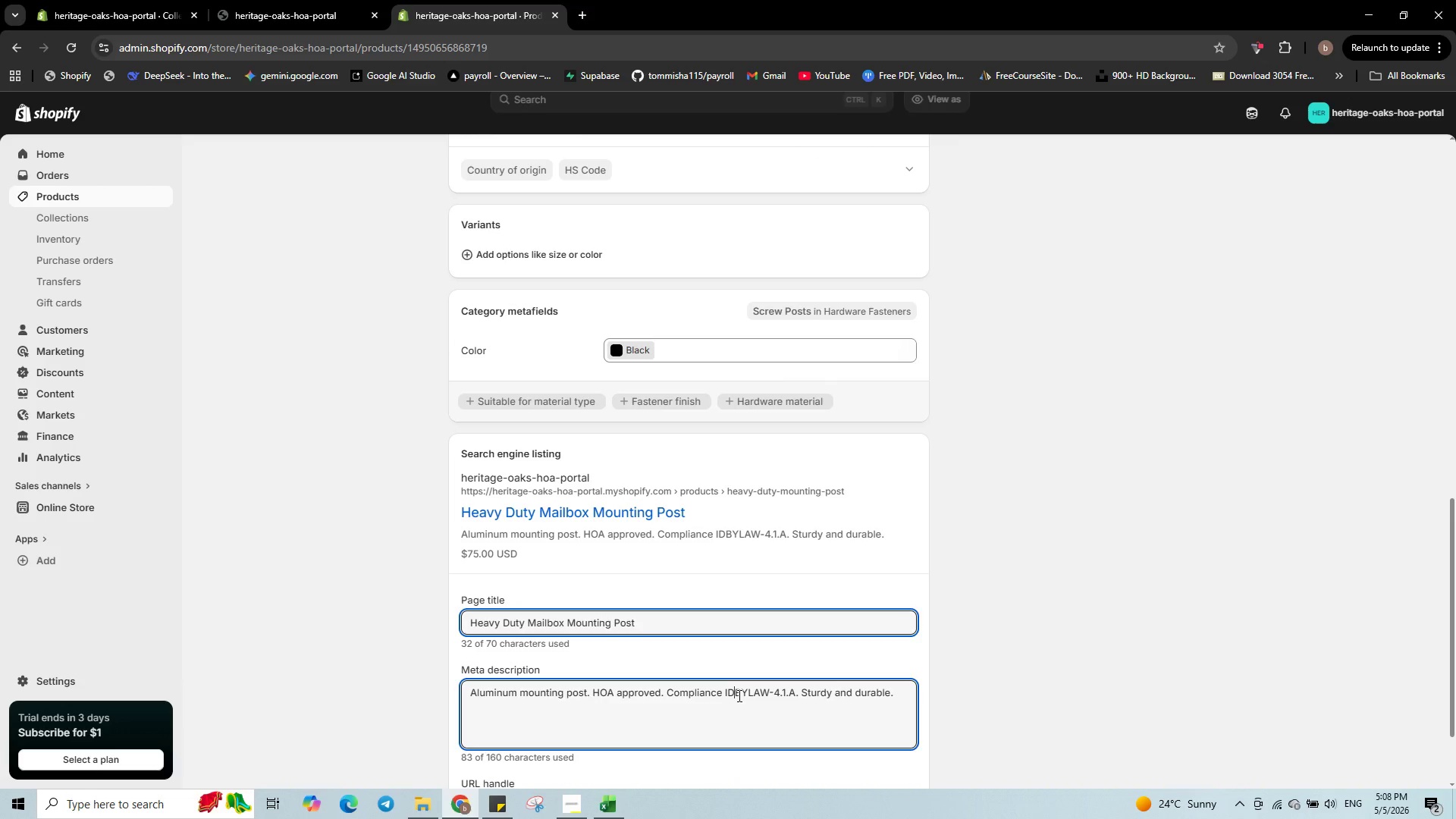 
key(Space)
 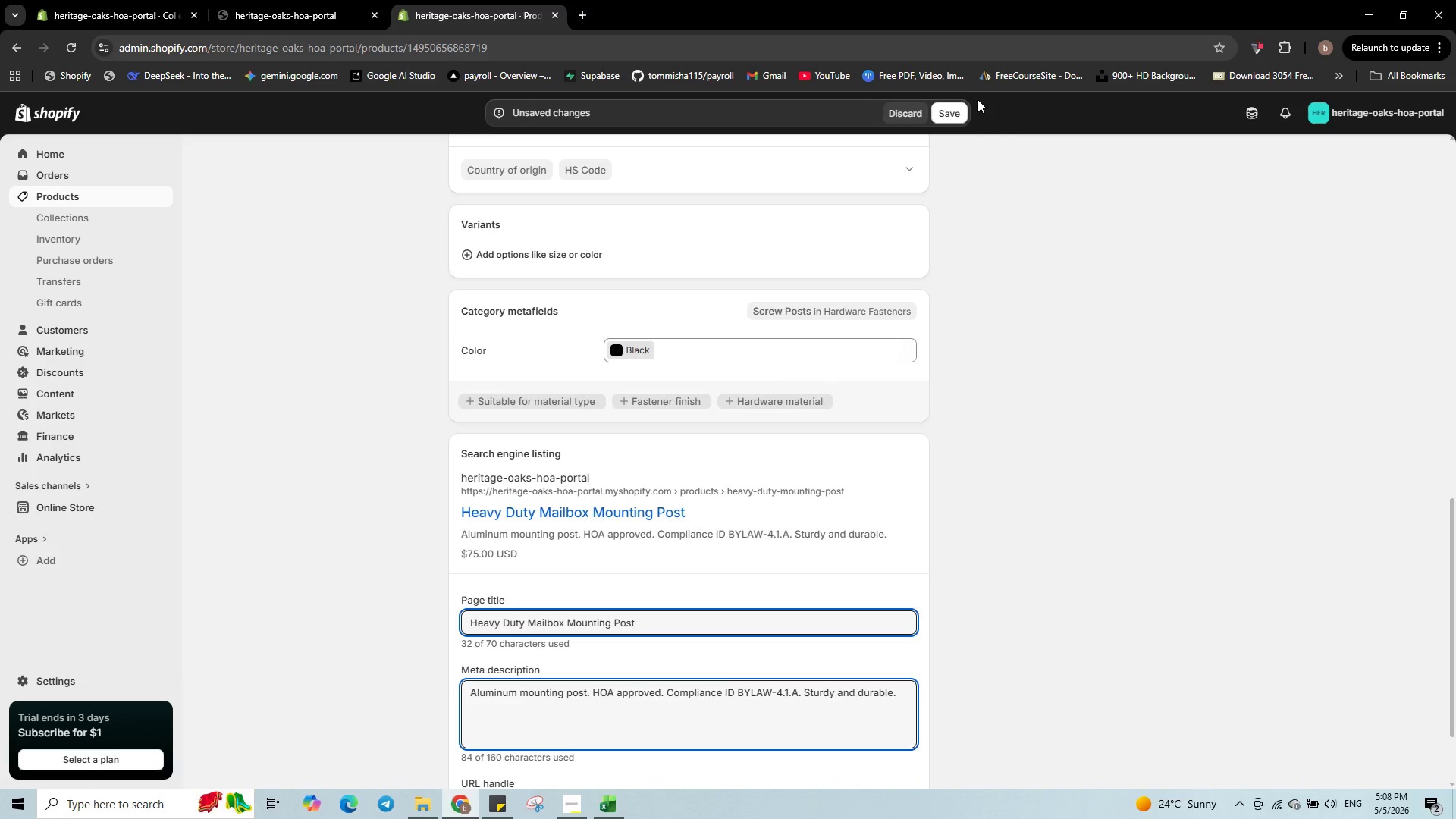 
left_click([959, 109])
 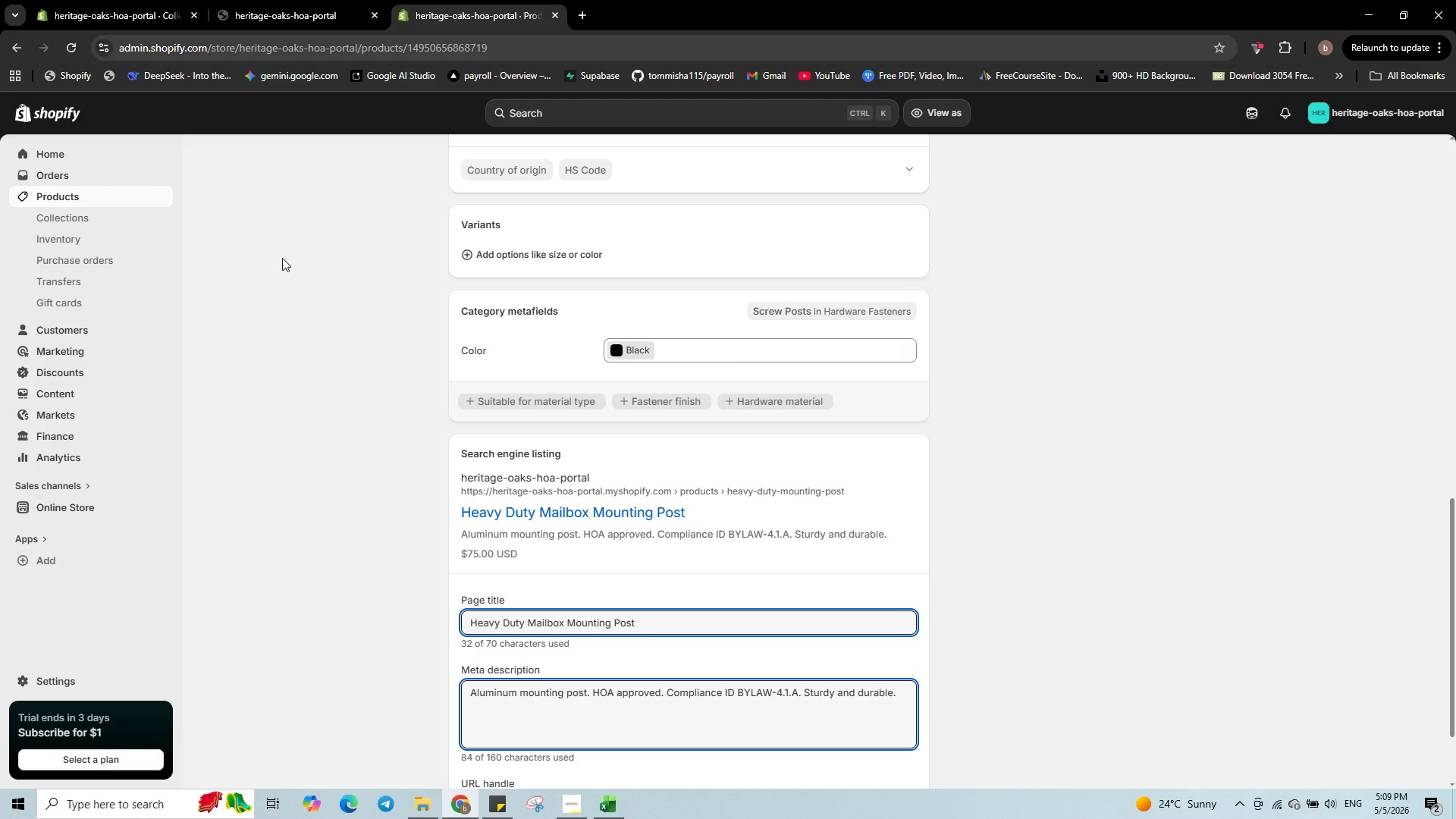 
wait(19.28)
 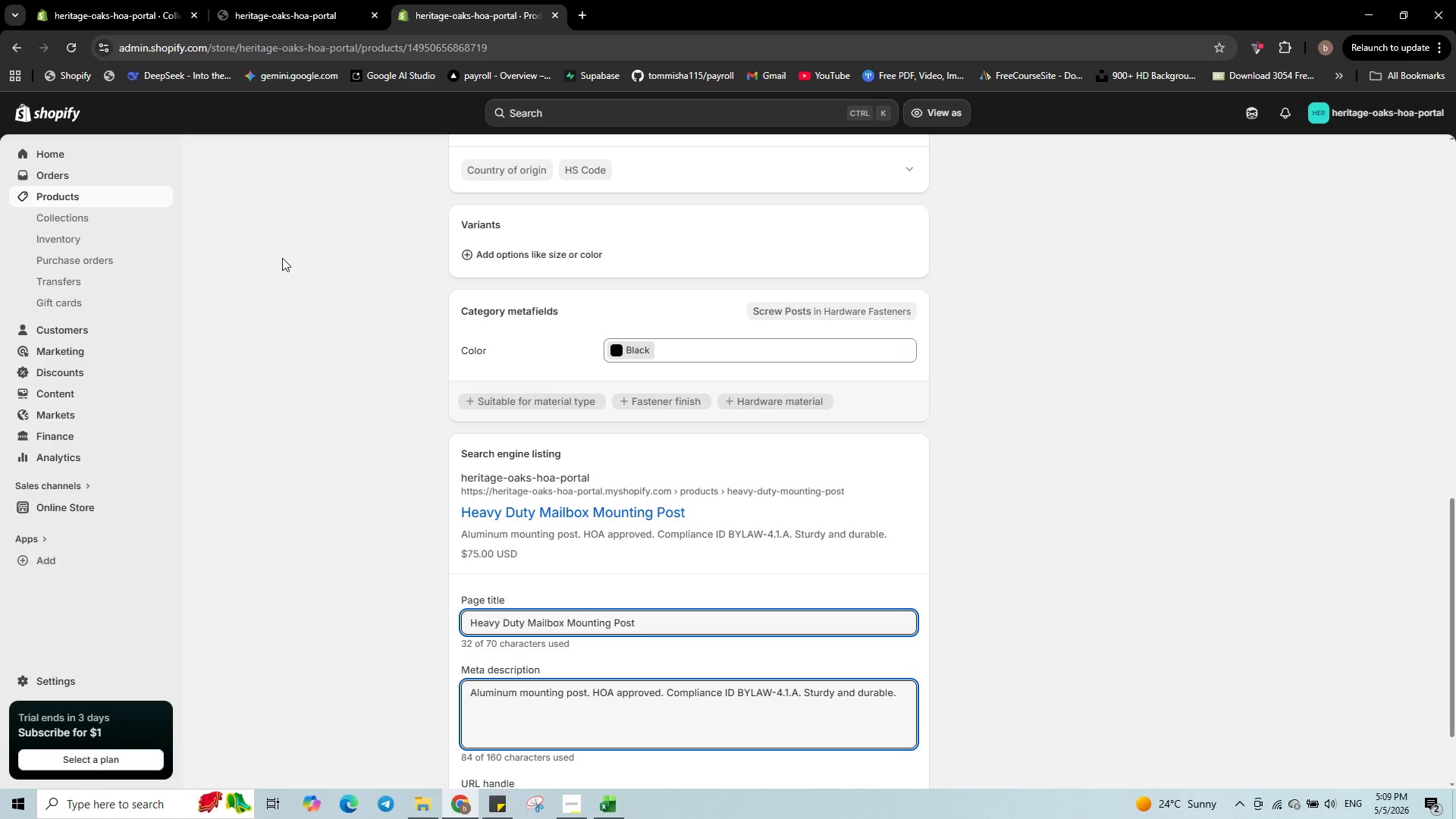 
left_click([141, 189])
 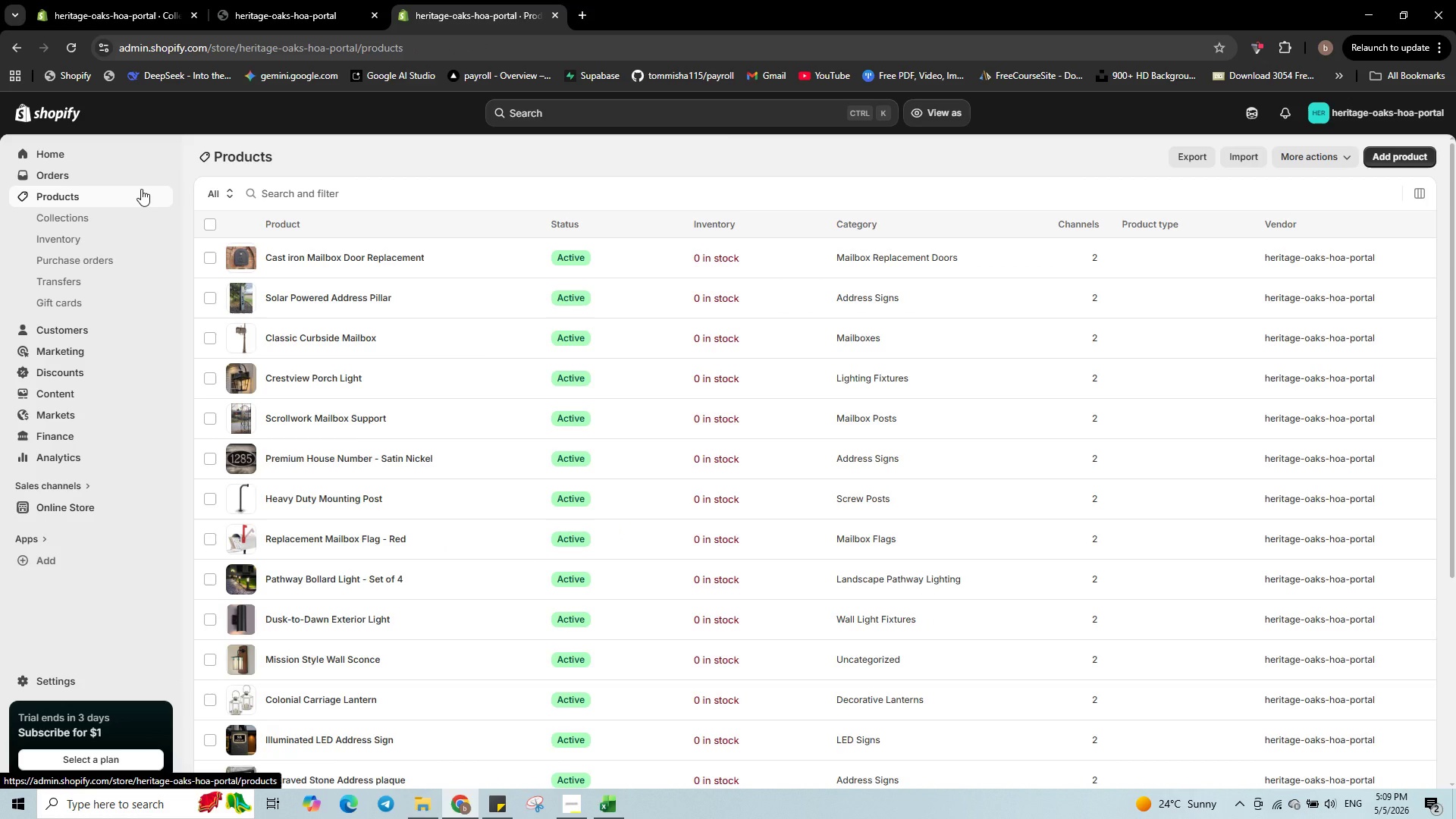 
wait(13.14)
 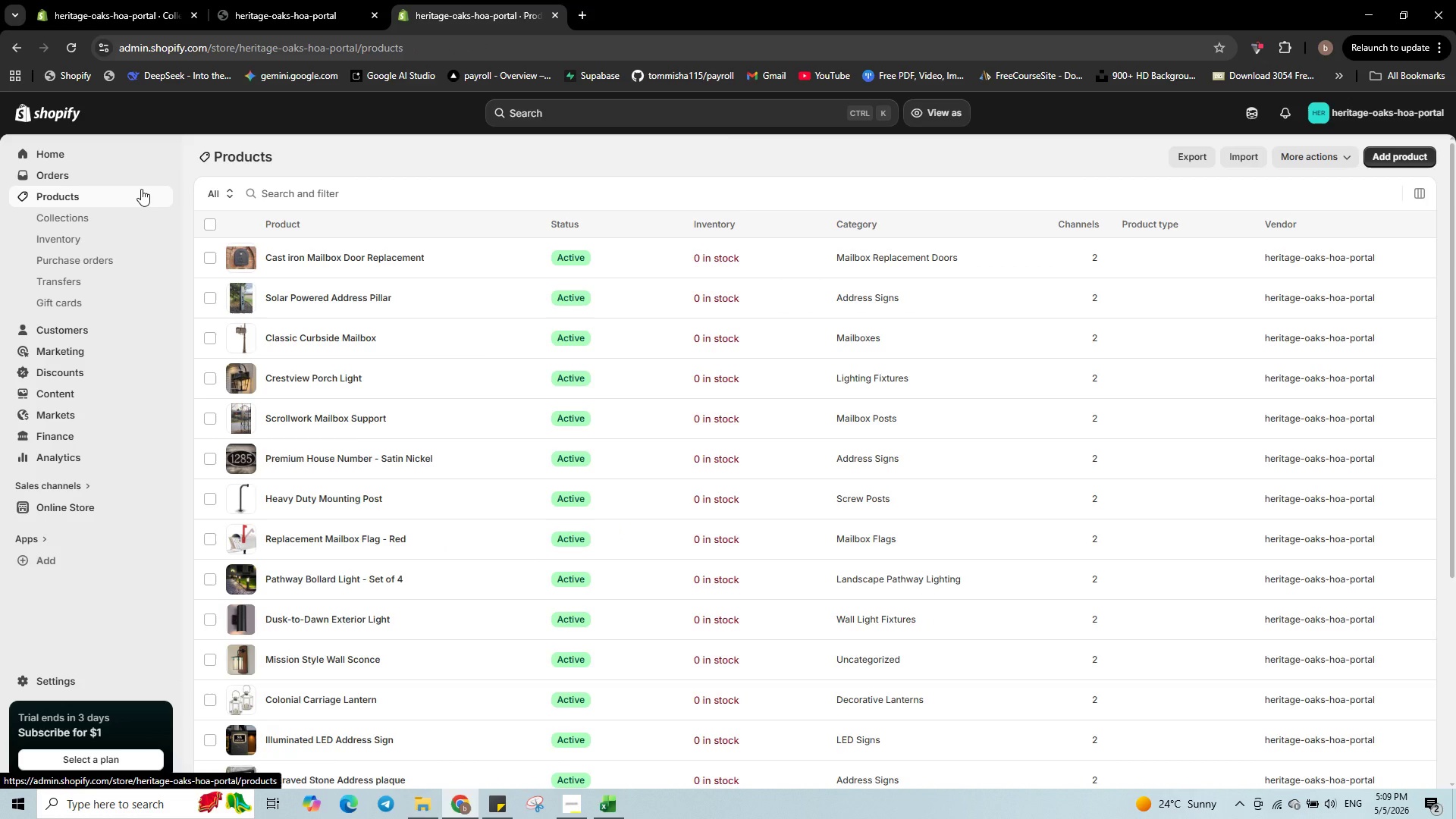 
left_click([463, 460])
 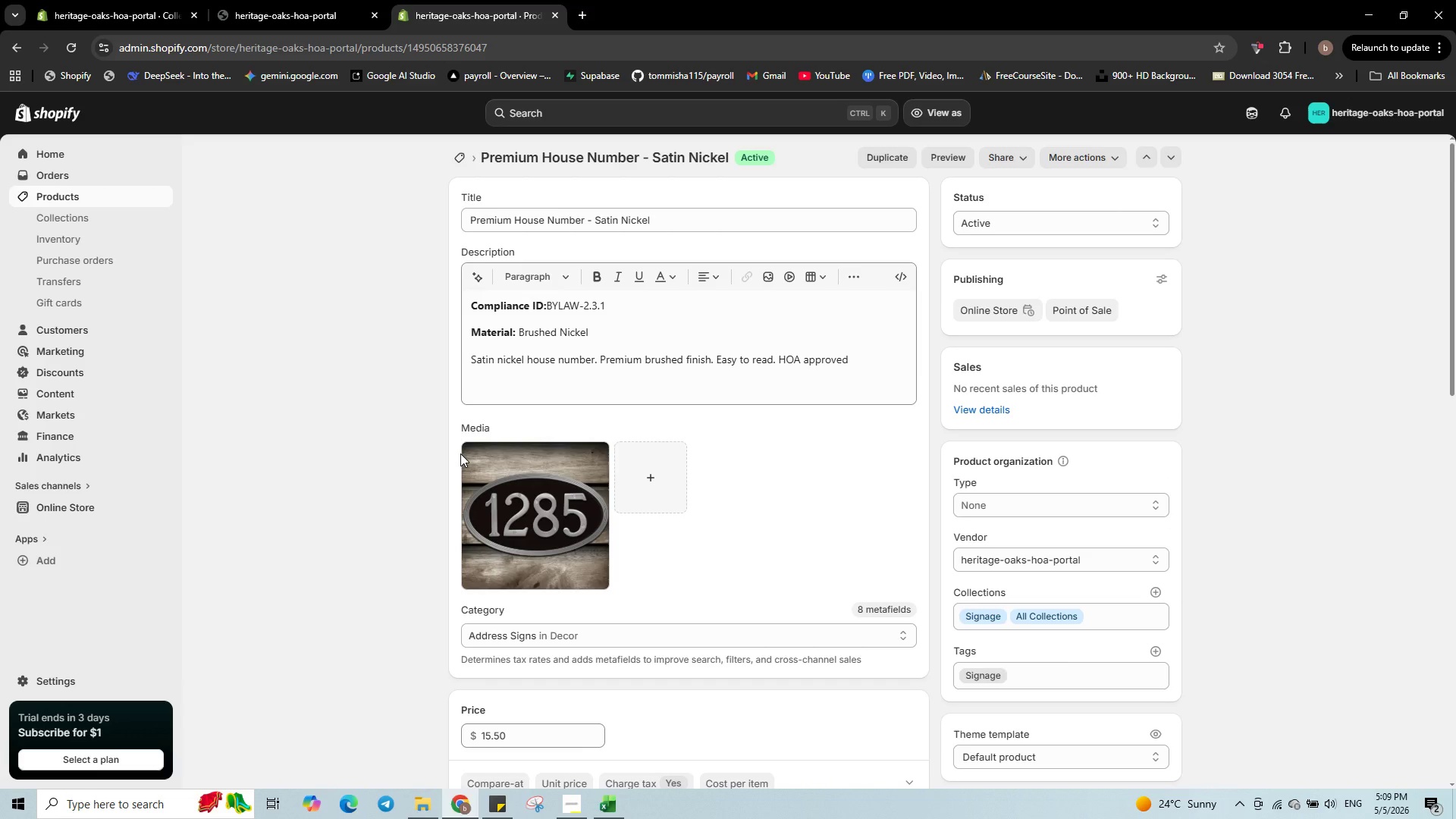 
wait(20.55)
 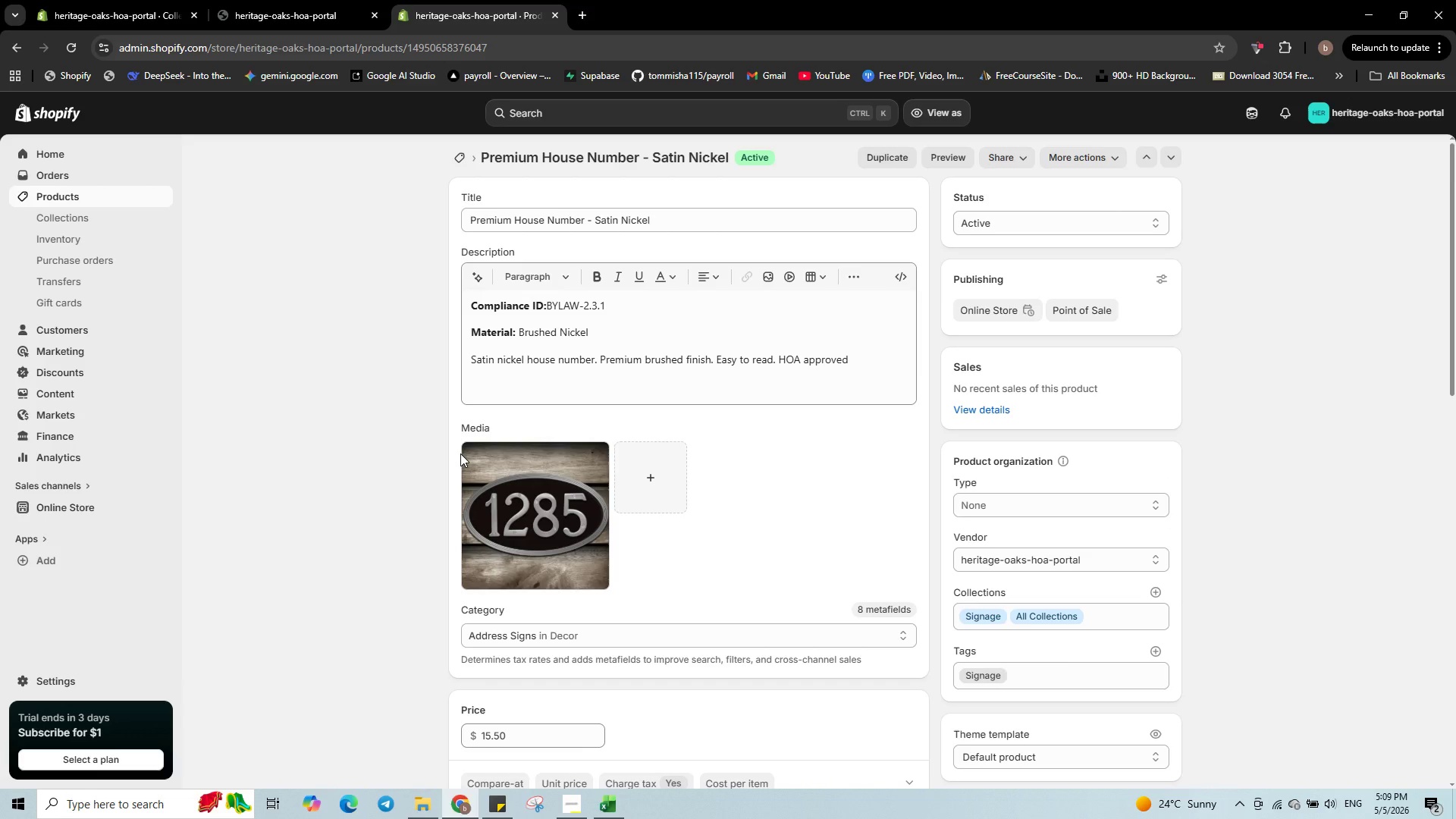 
scroll: coordinate [668, 444], scroll_direction: down, amount: 7.0
 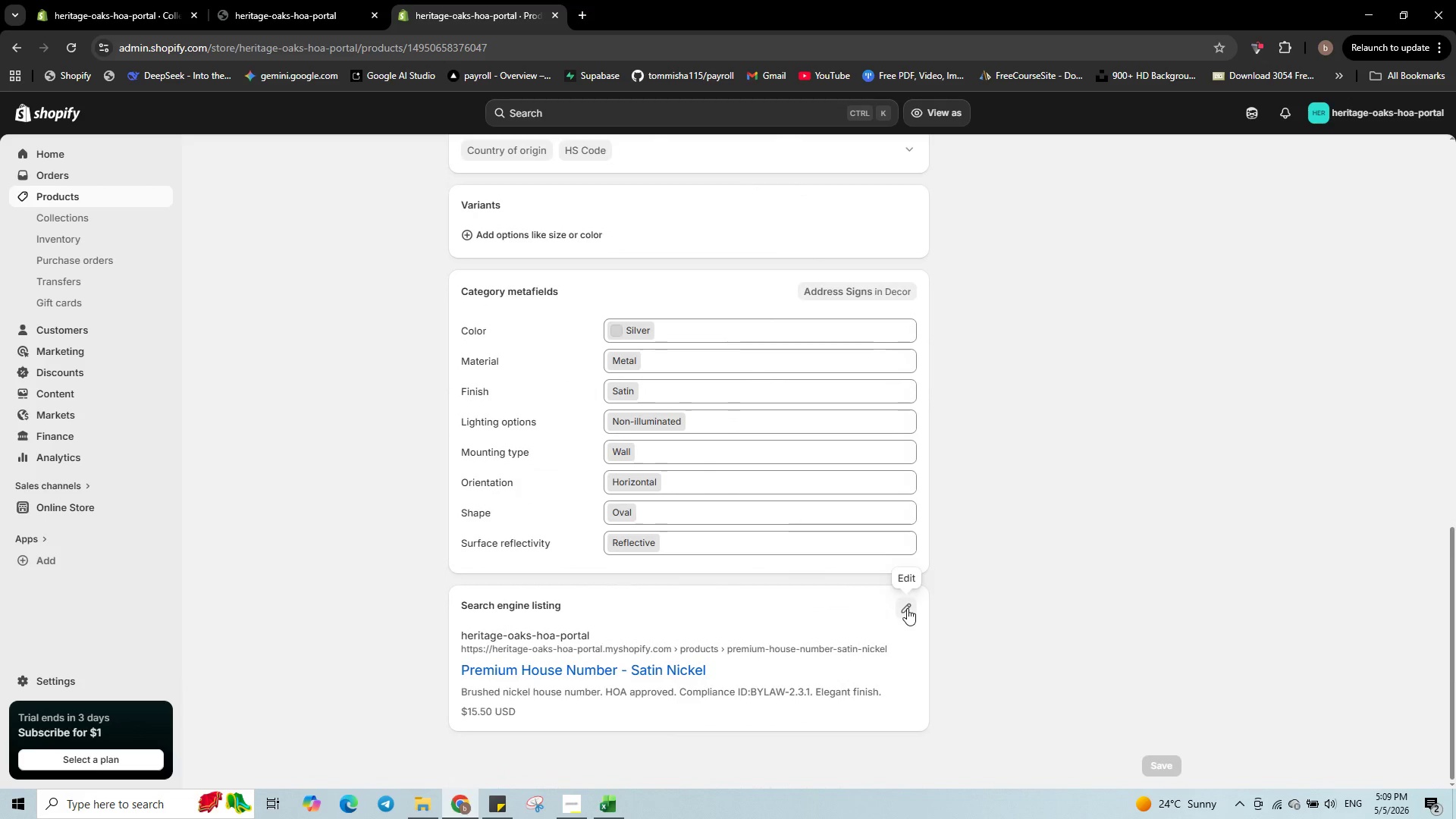 
left_click([907, 608])
 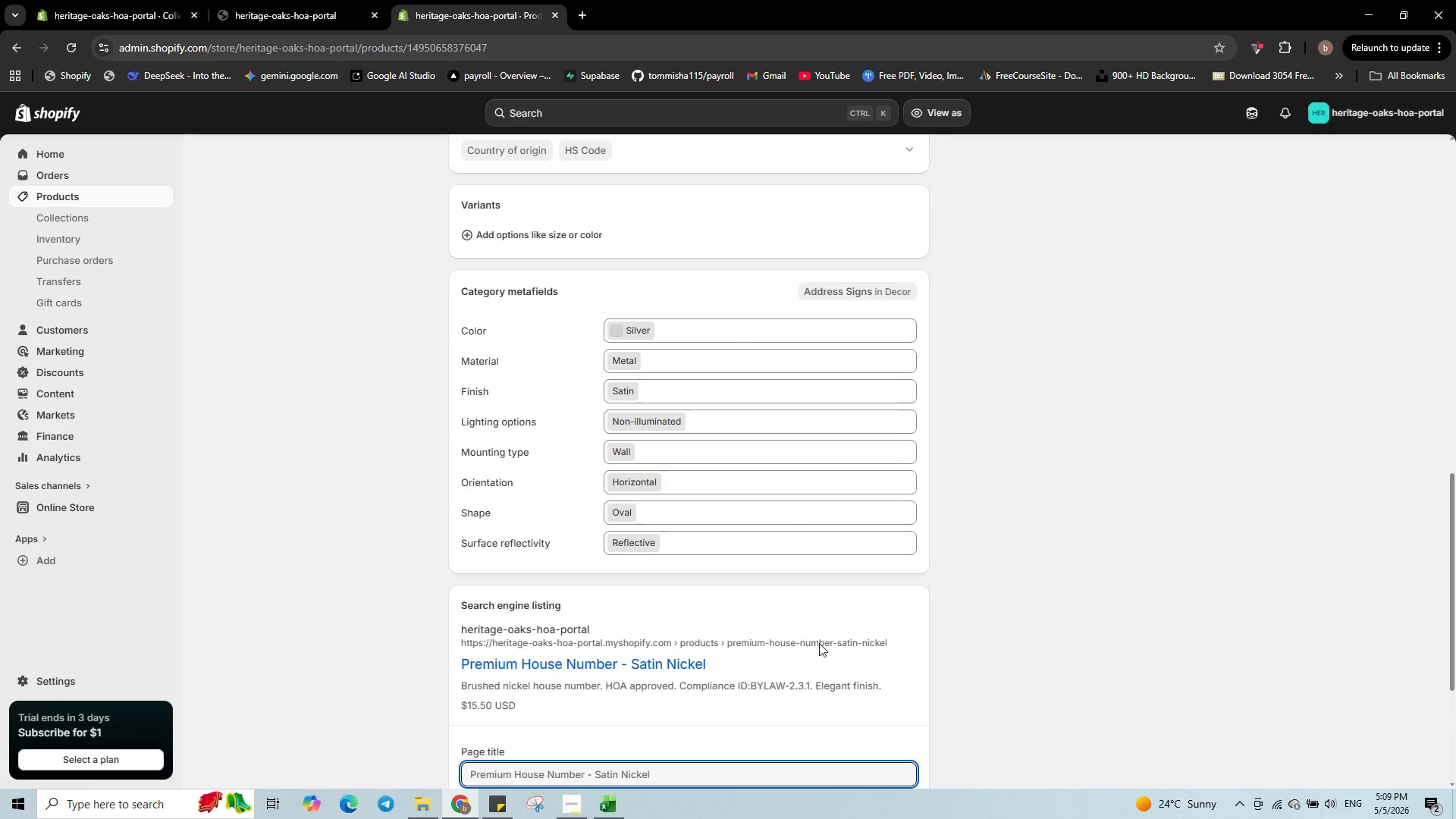 
scroll: coordinate [805, 647], scroll_direction: down, amount: 3.0
 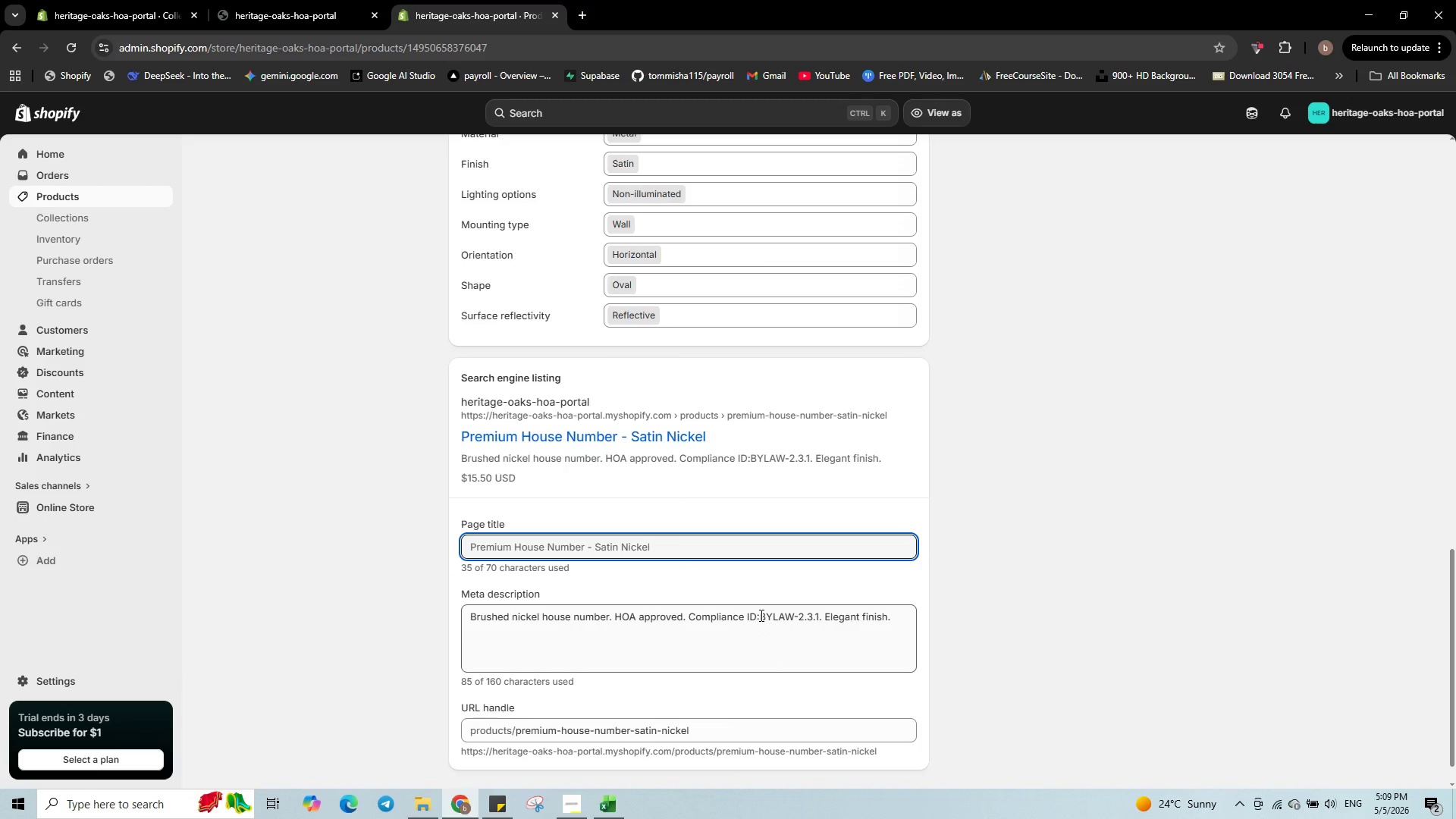 
left_click([760, 615])
 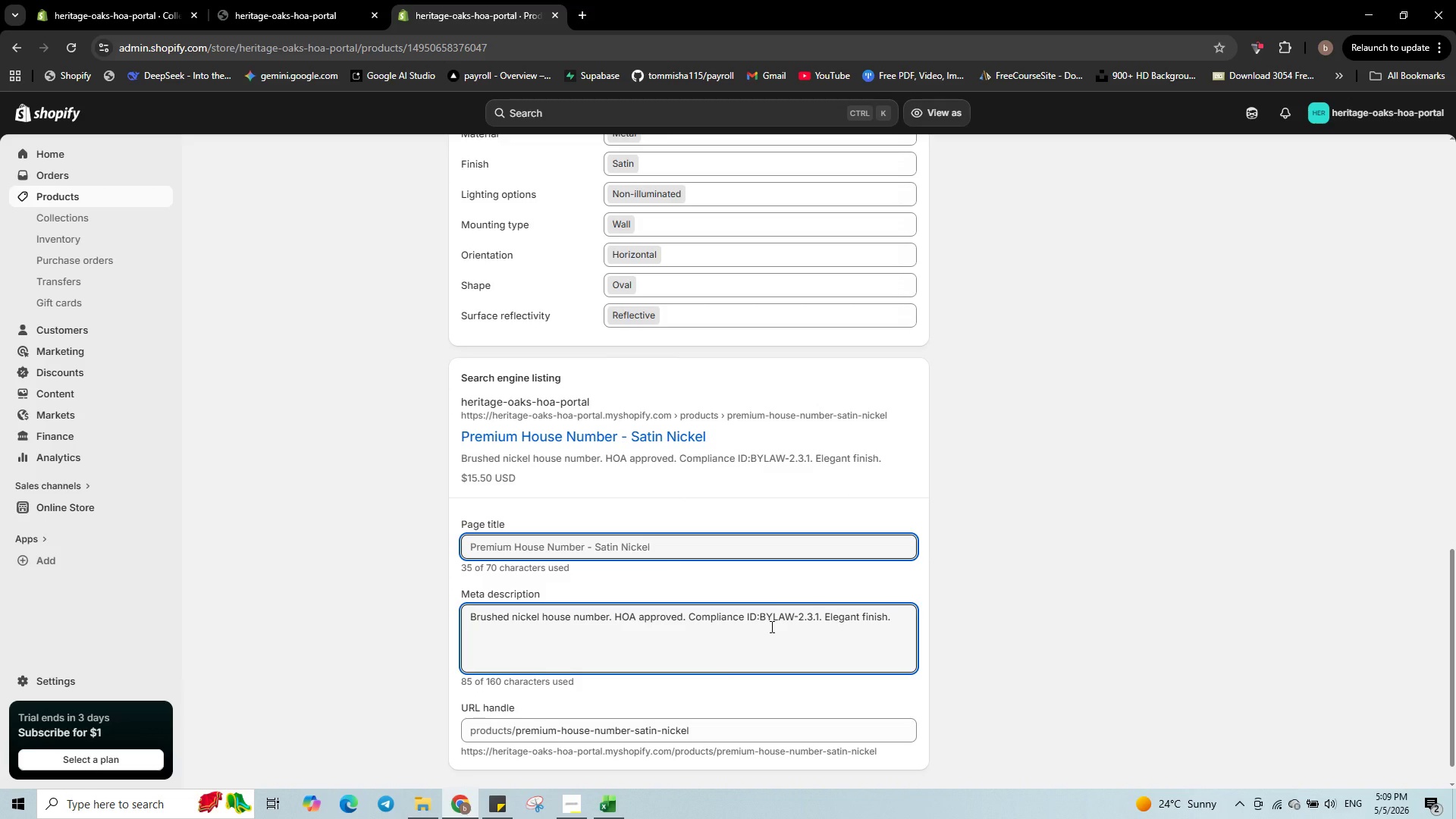 
key(Backspace)
 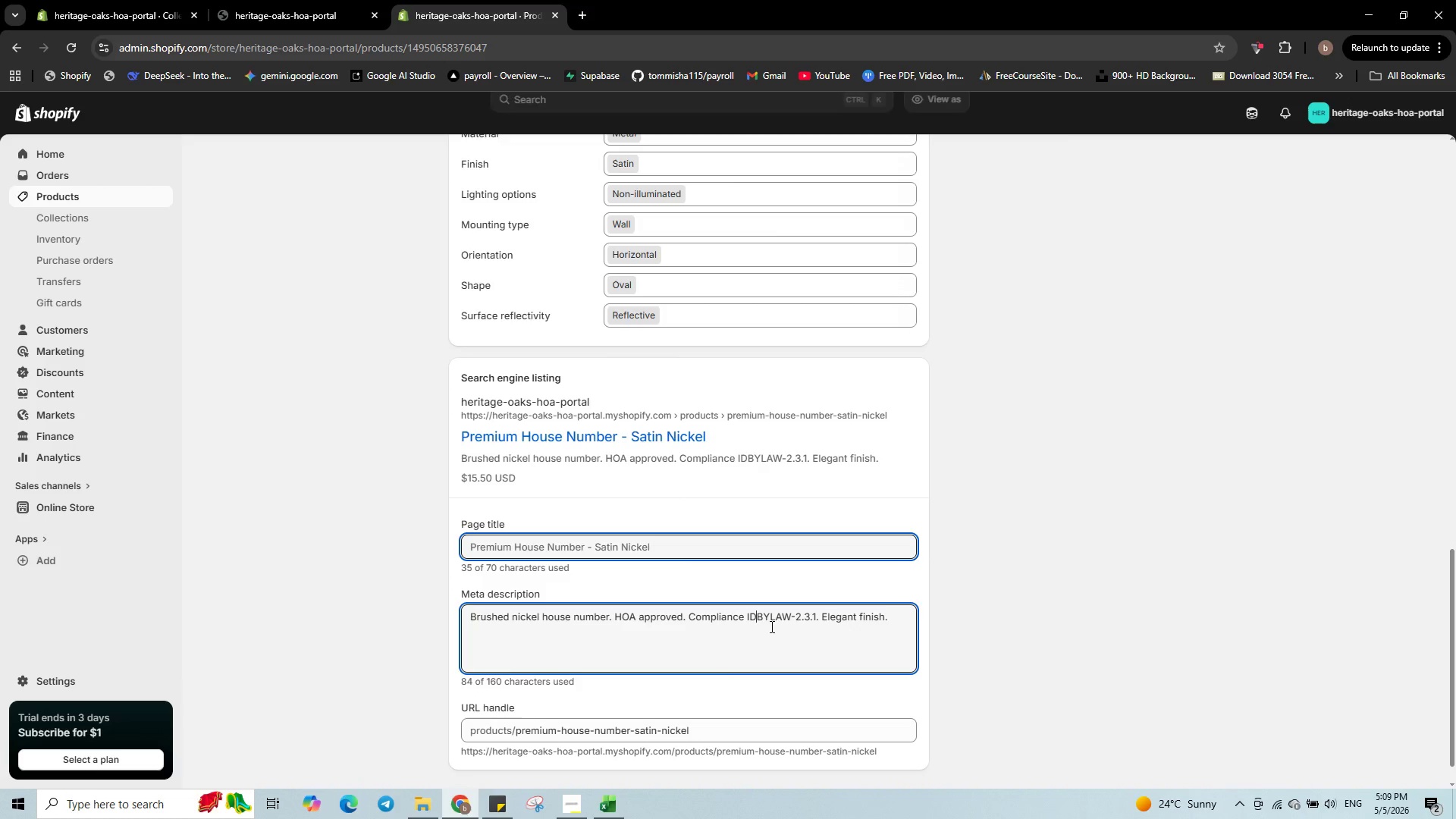 
key(Space)
 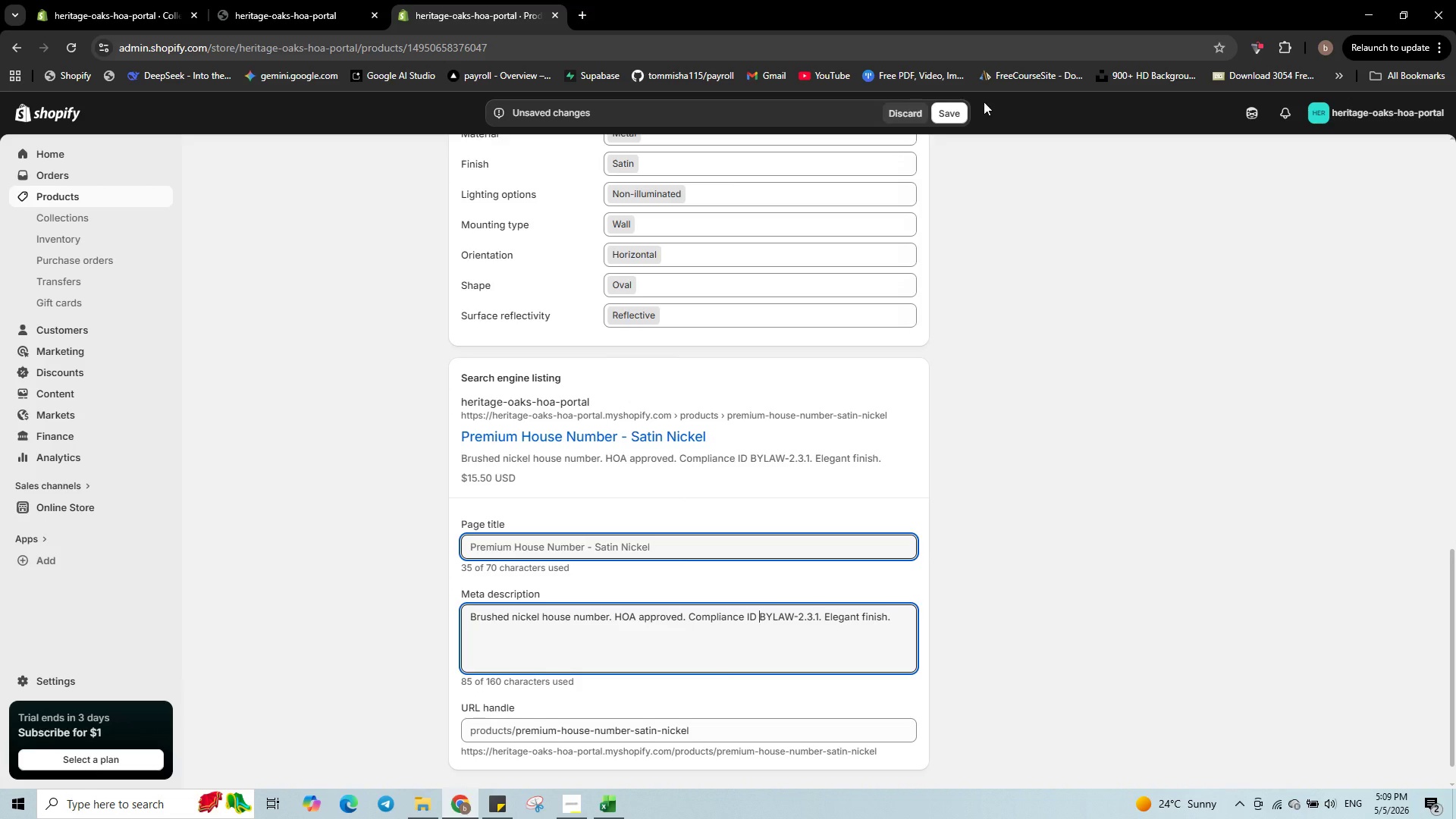 
left_click([959, 105])
 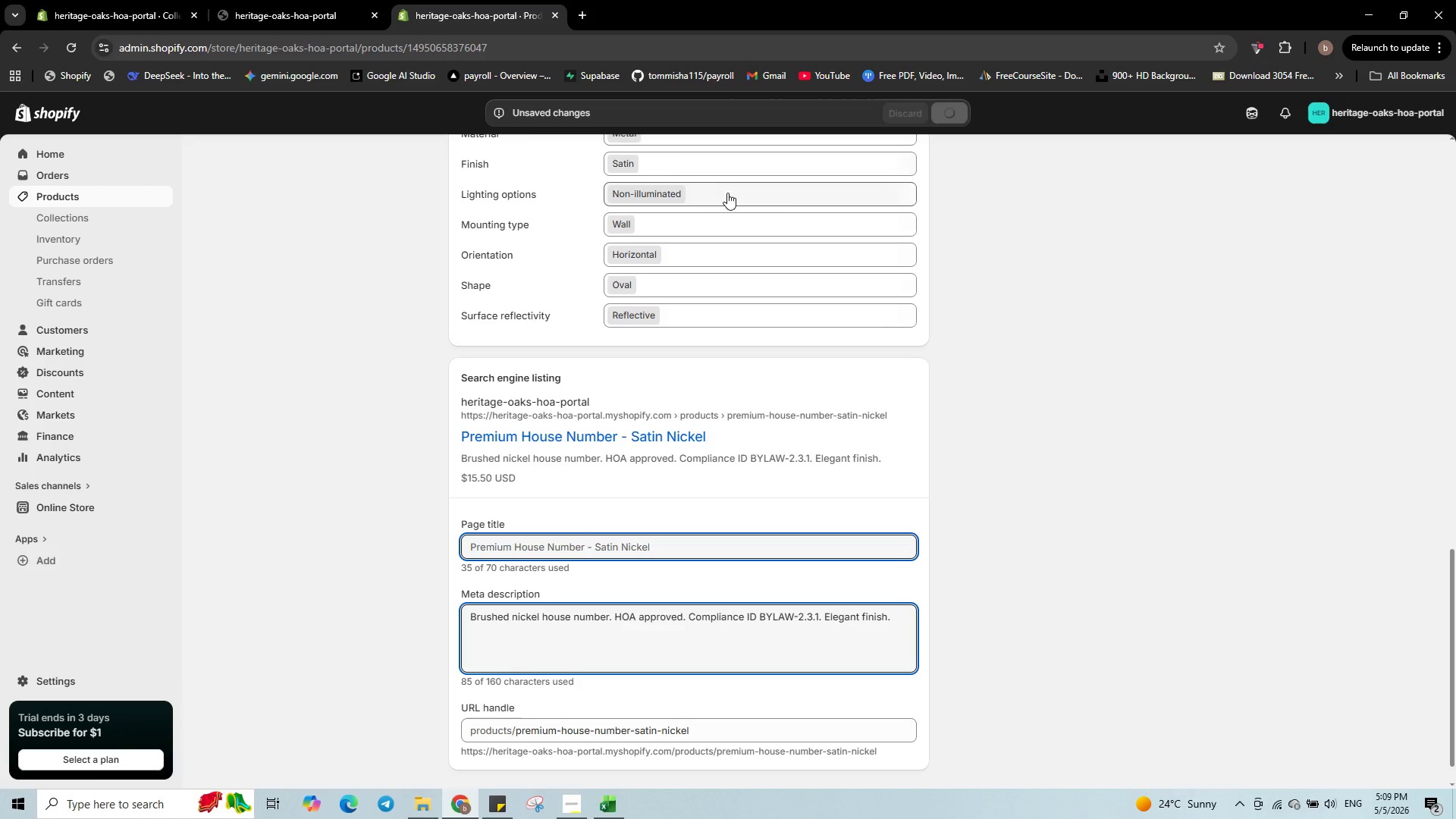 
scroll: coordinate [682, 302], scroll_direction: up, amount: 16.0
 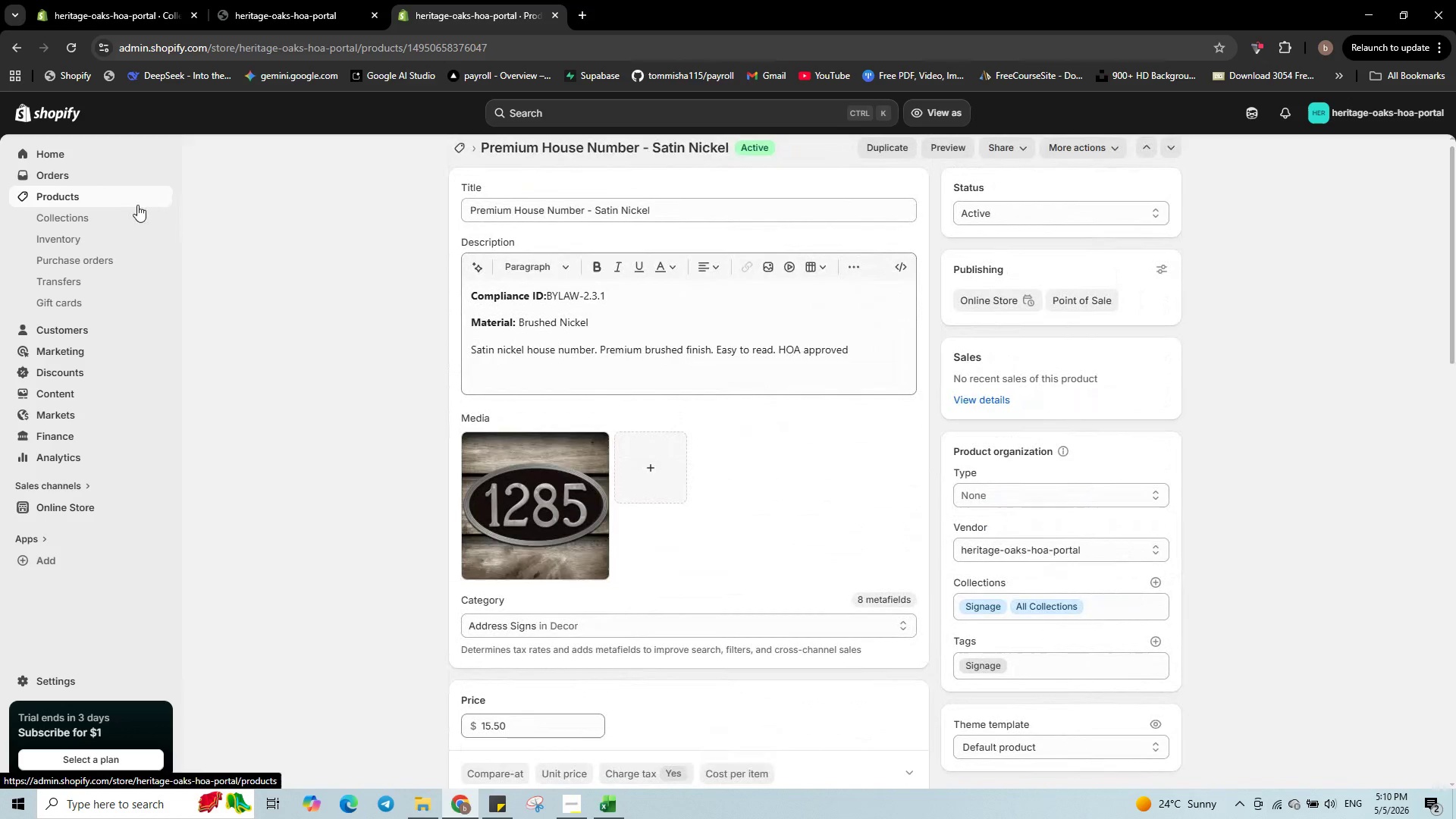 
left_click([136, 200])
 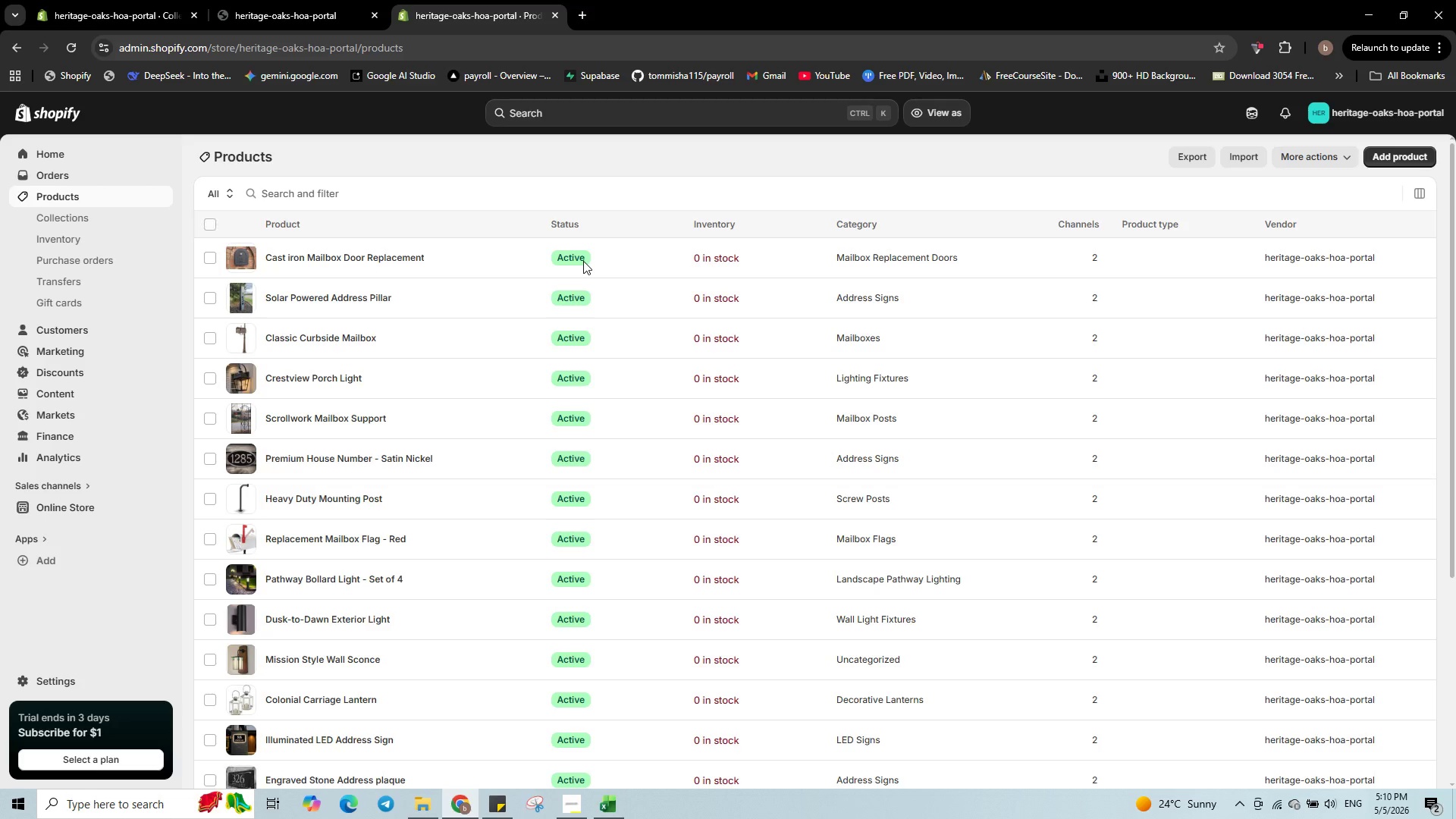 
scroll: coordinate [583, 261], scroll_direction: down, amount: 1.0
 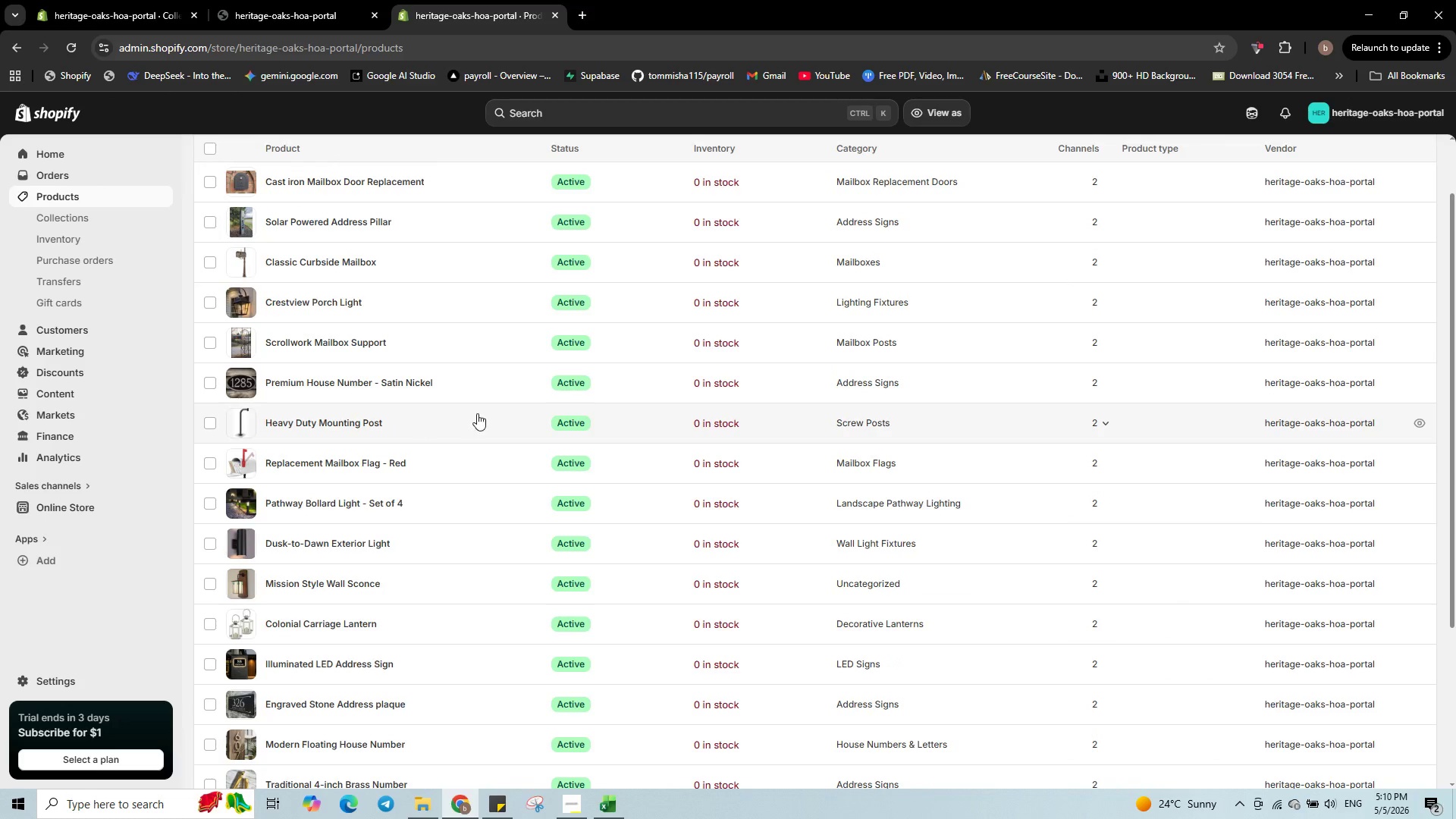 
left_click([479, 413])
 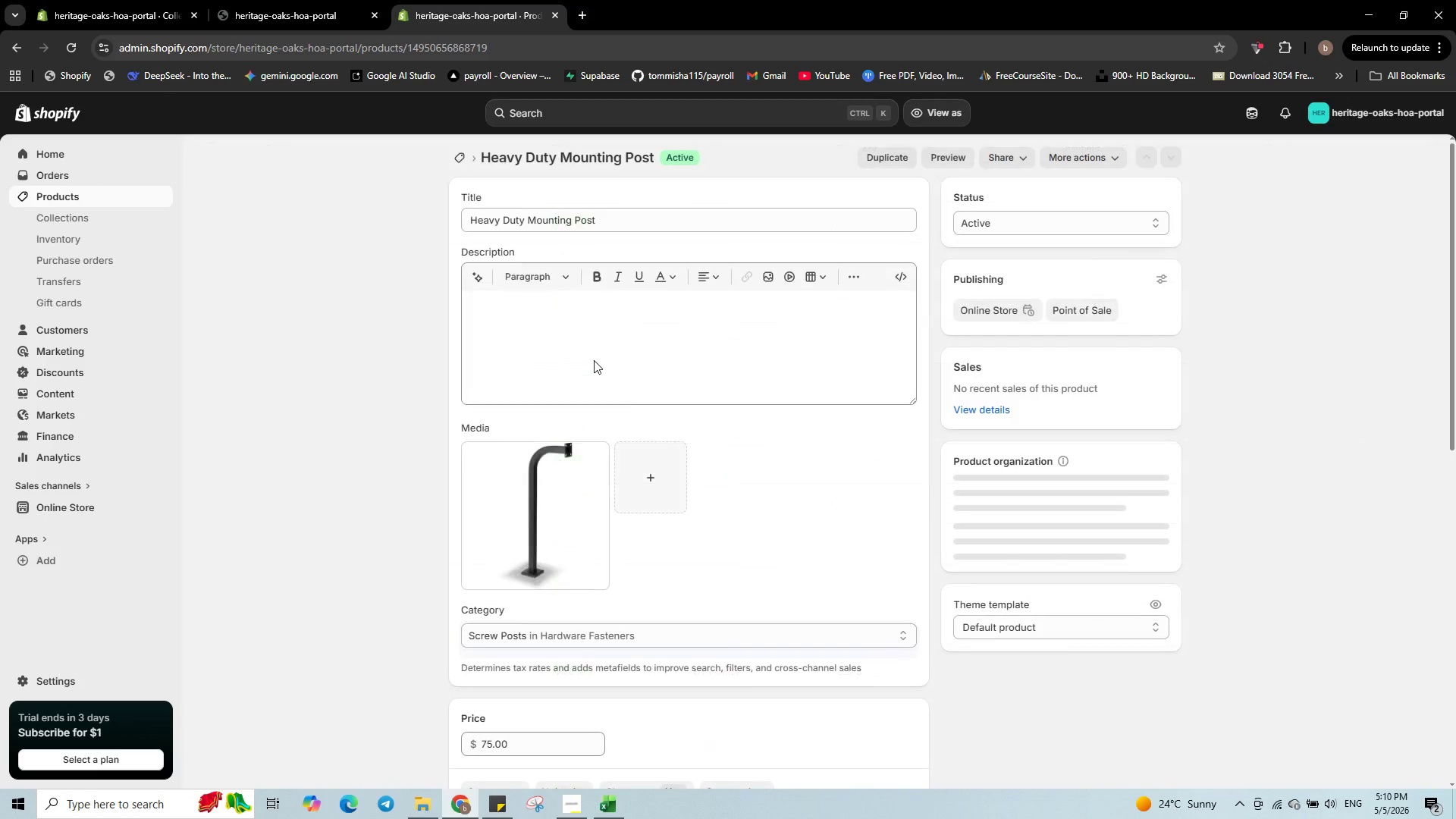 
scroll: coordinate [626, 455], scroll_direction: down, amount: 16.0
 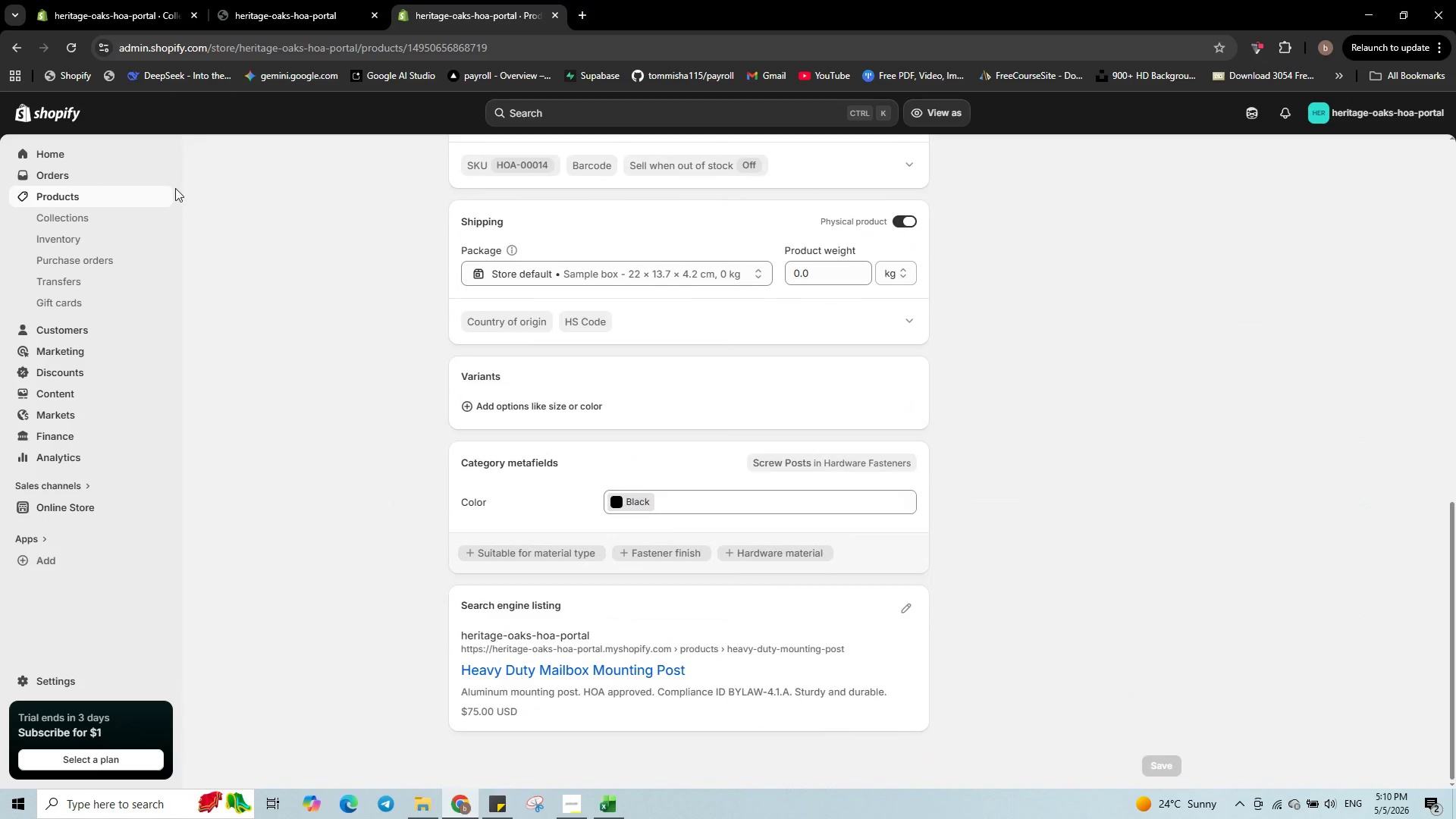 
left_click([152, 192])
 